 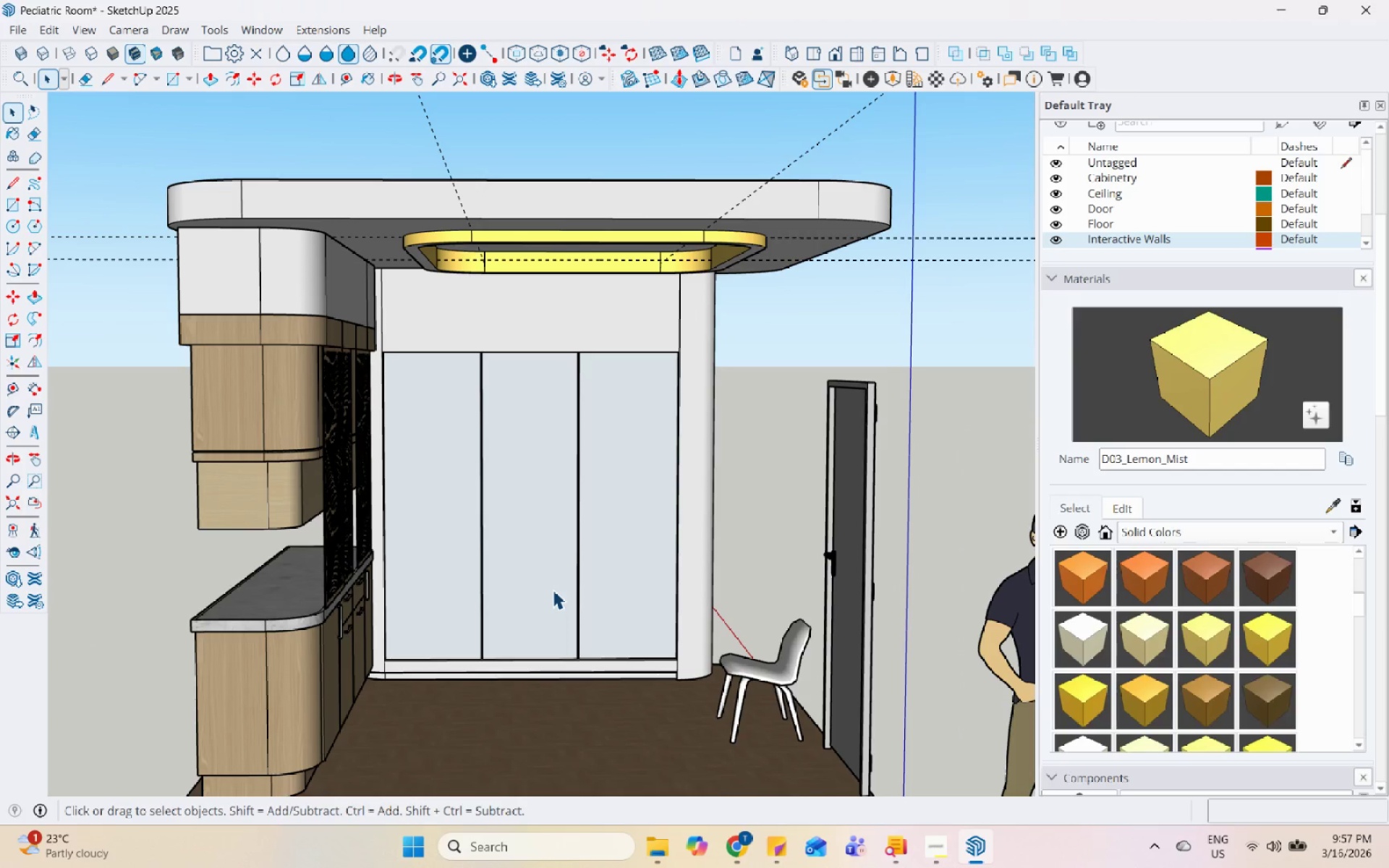 
scroll: coordinate [864, 775], scroll_direction: down, amount: 3.0
 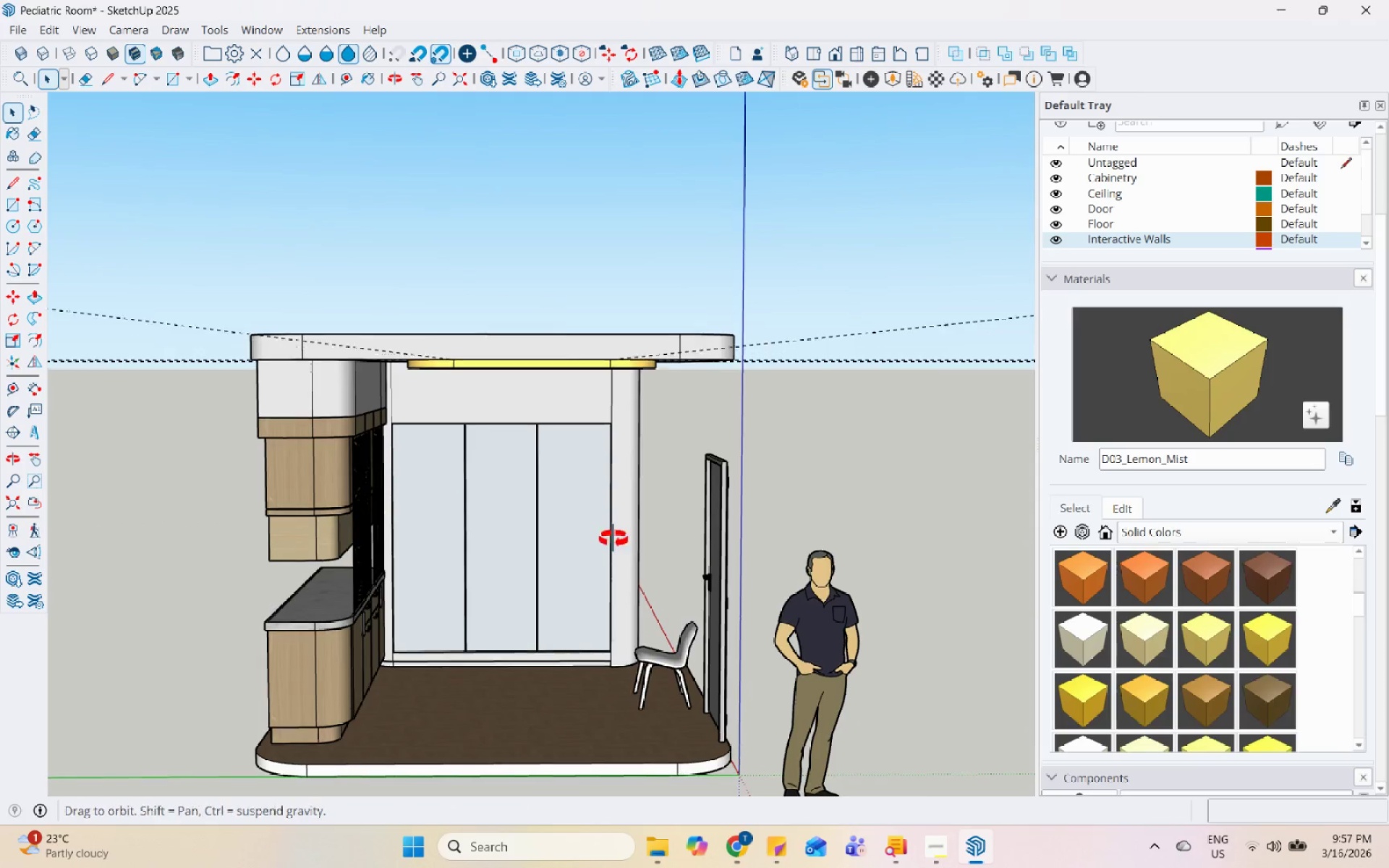 
double_click([649, 443])
 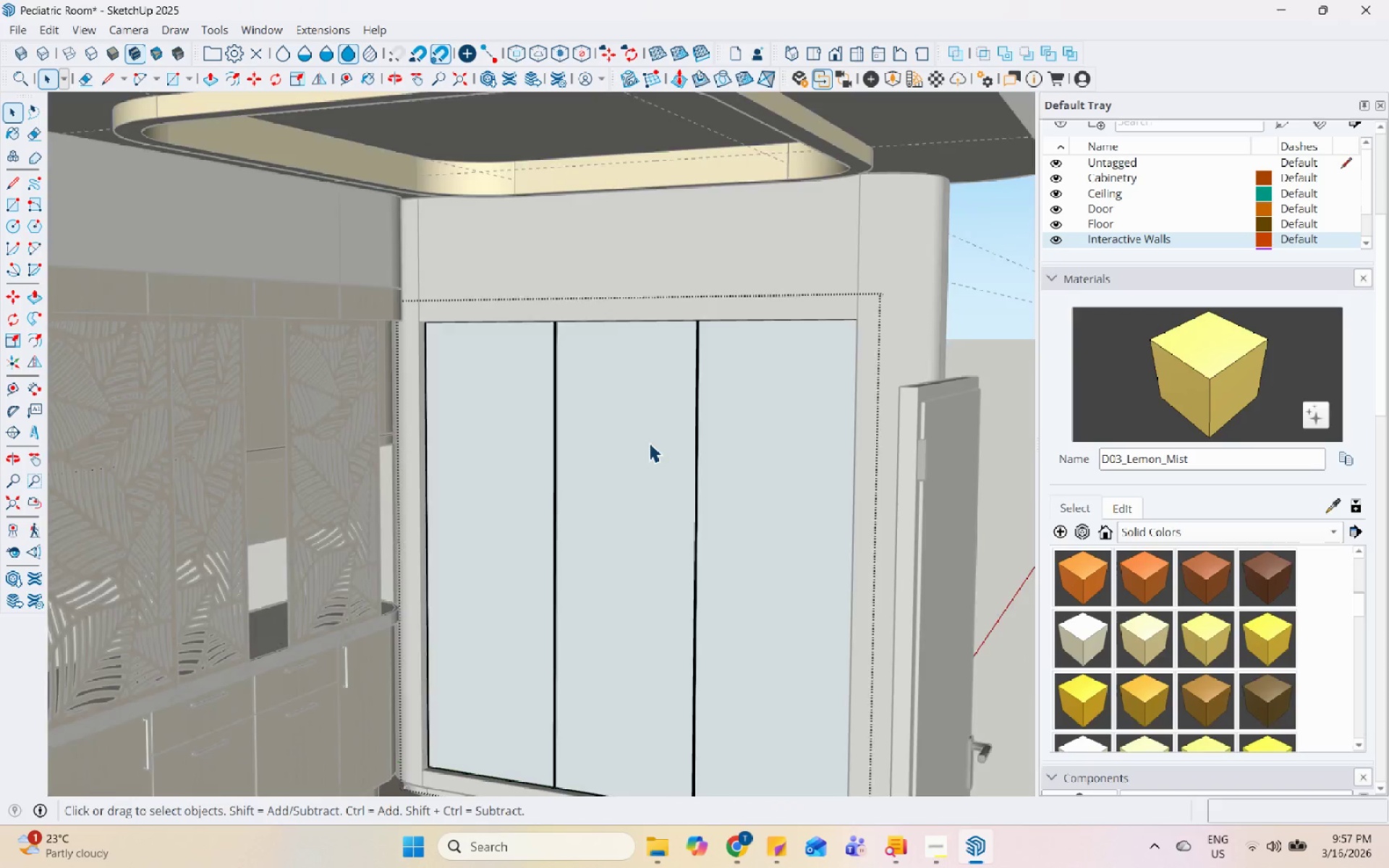 
scroll: coordinate [612, 482], scroll_direction: up, amount: 7.0
 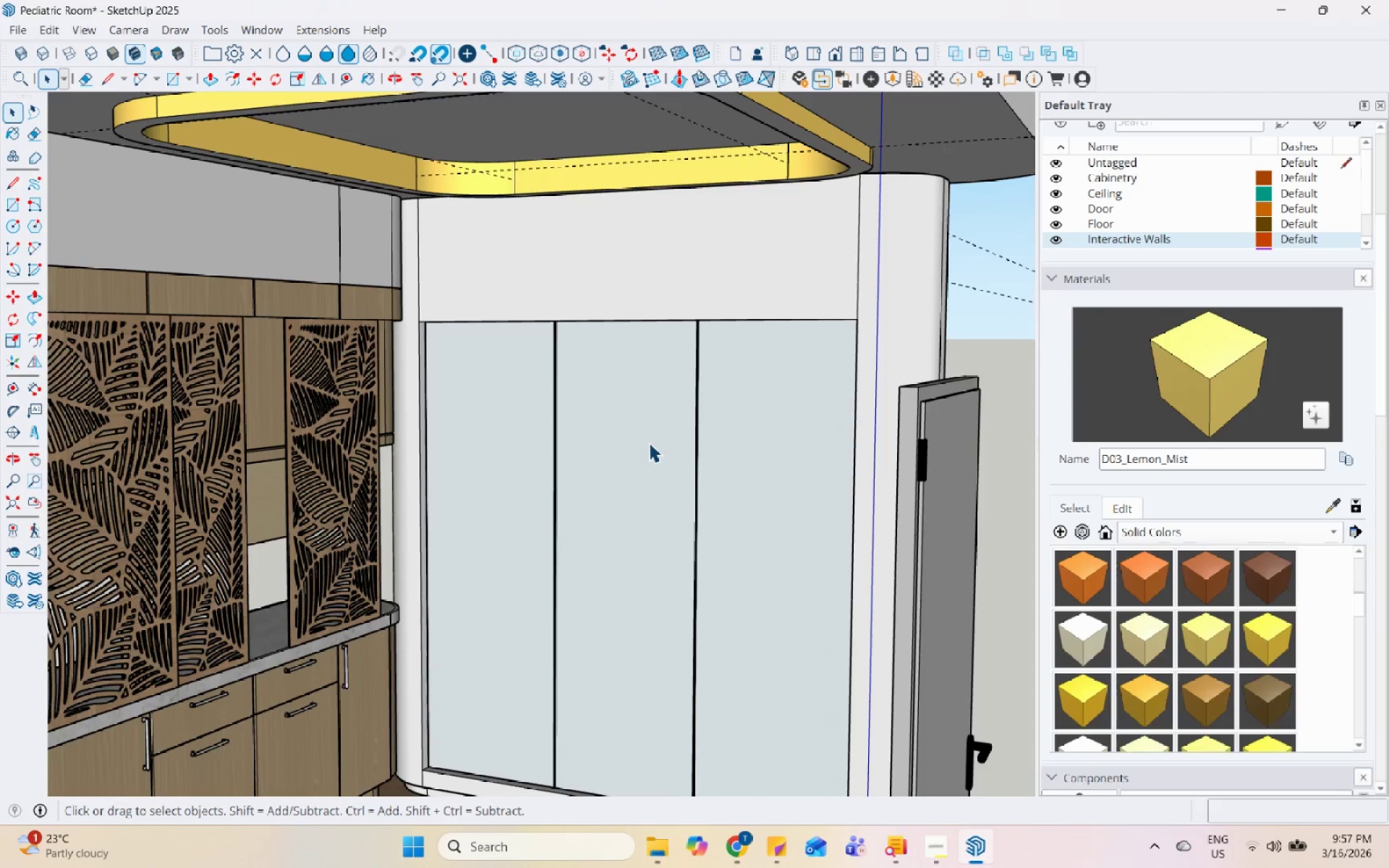 
scroll: coordinate [694, 451], scroll_direction: down, amount: 18.0
 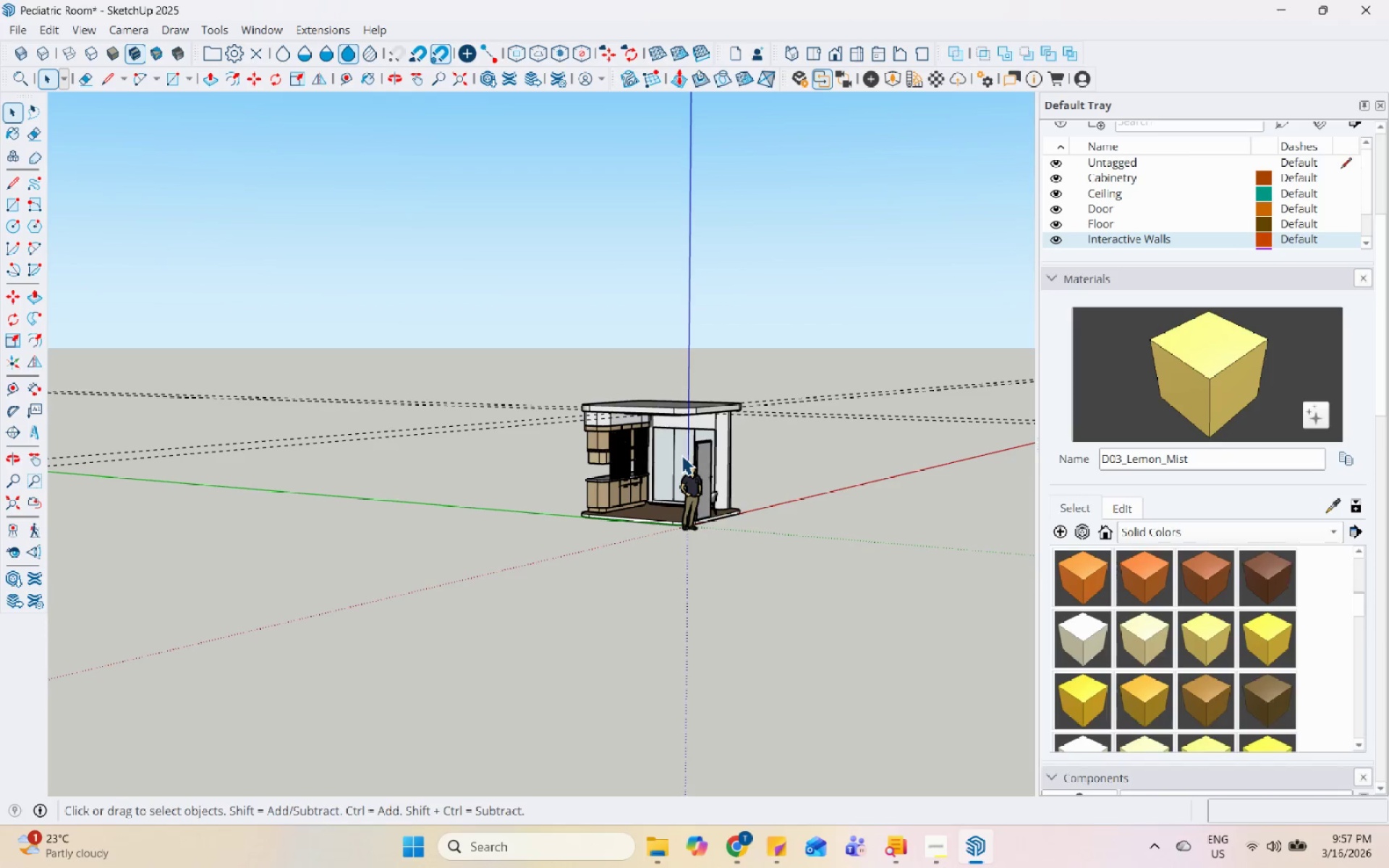 
wait(25.69)
 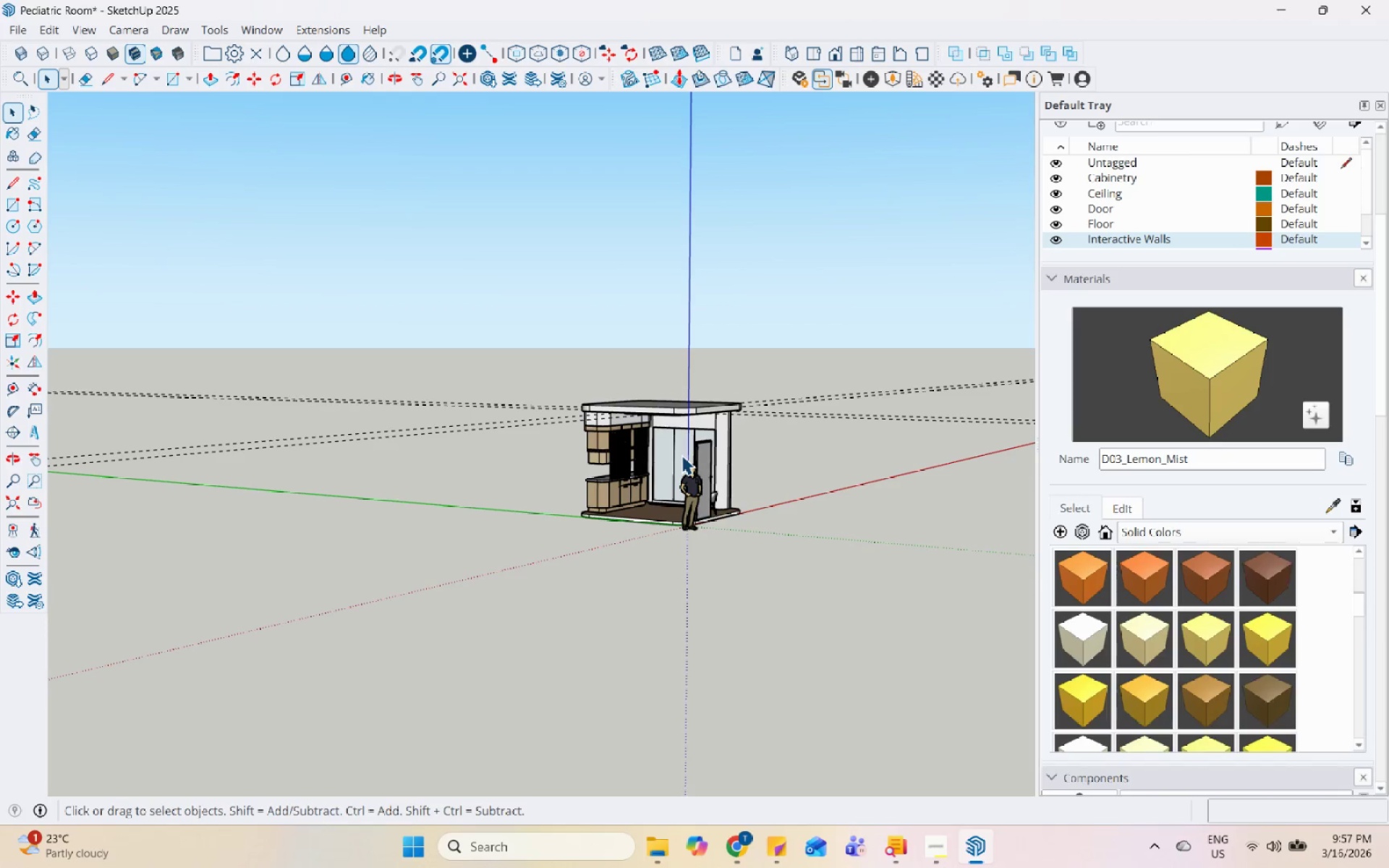 
scroll: coordinate [606, 211], scroll_direction: up, amount: 22.0
 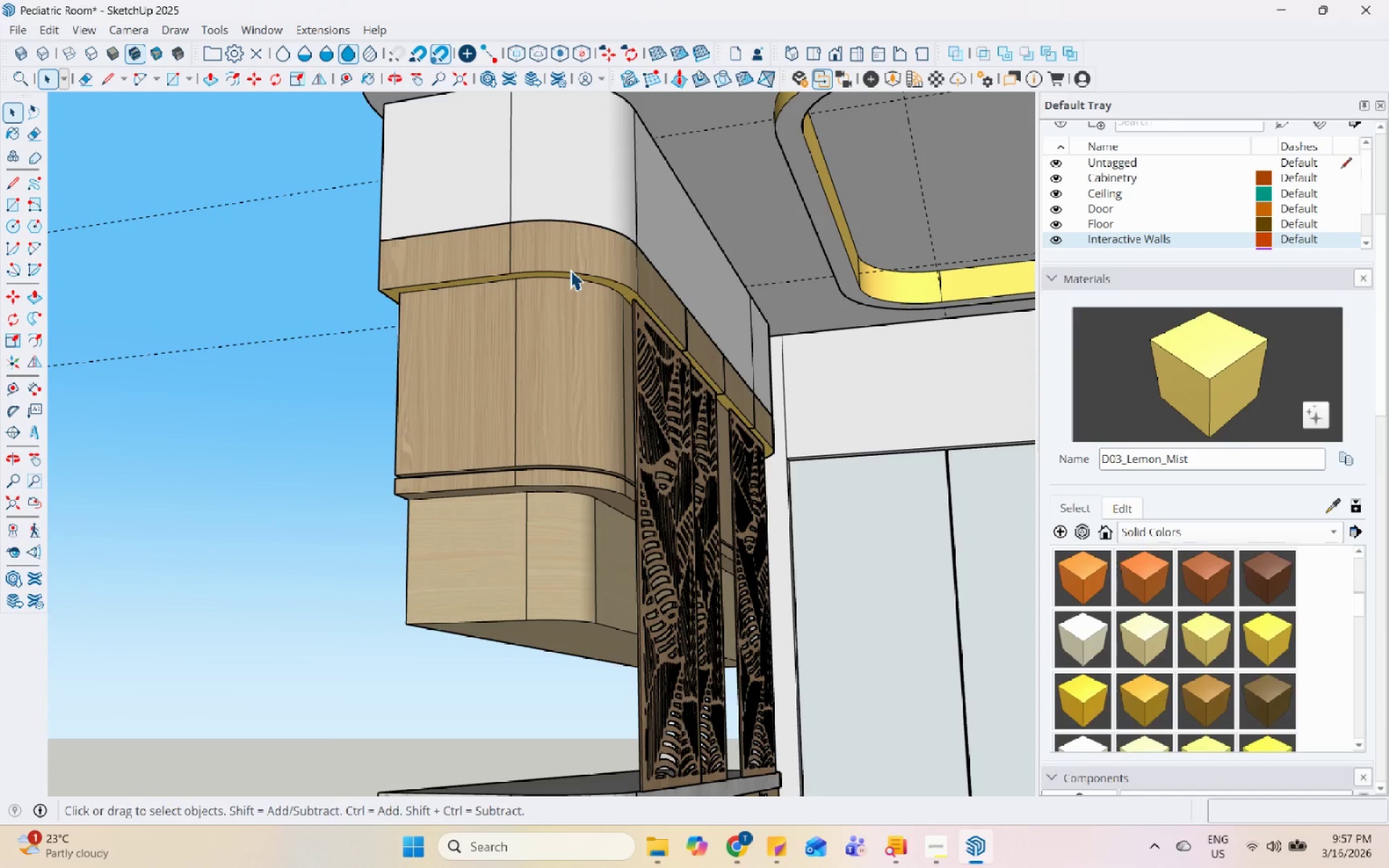 
scroll: coordinate [522, 450], scroll_direction: down, amount: 11.0
 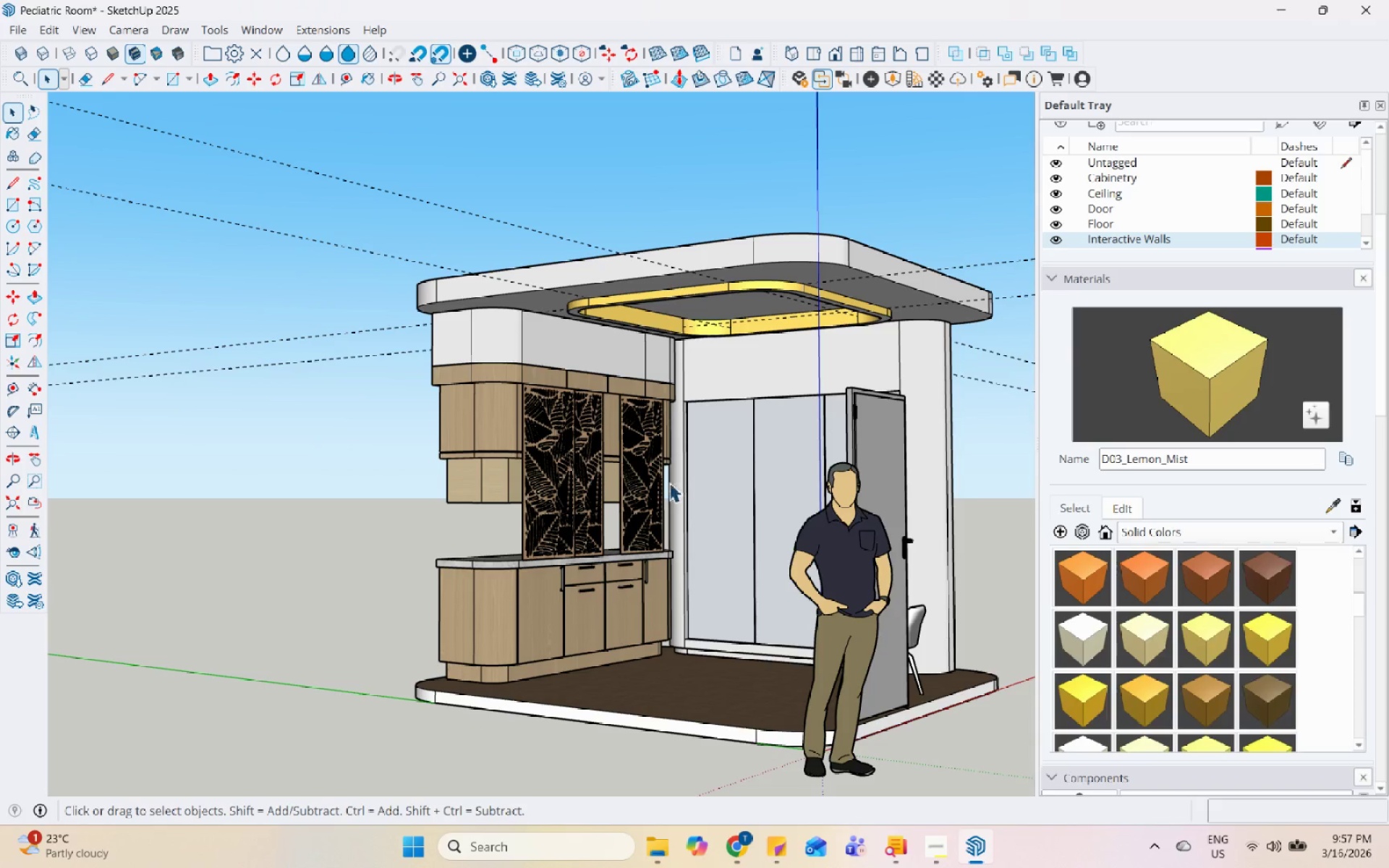 
scroll: coordinate [700, 484], scroll_direction: up, amount: 3.0
 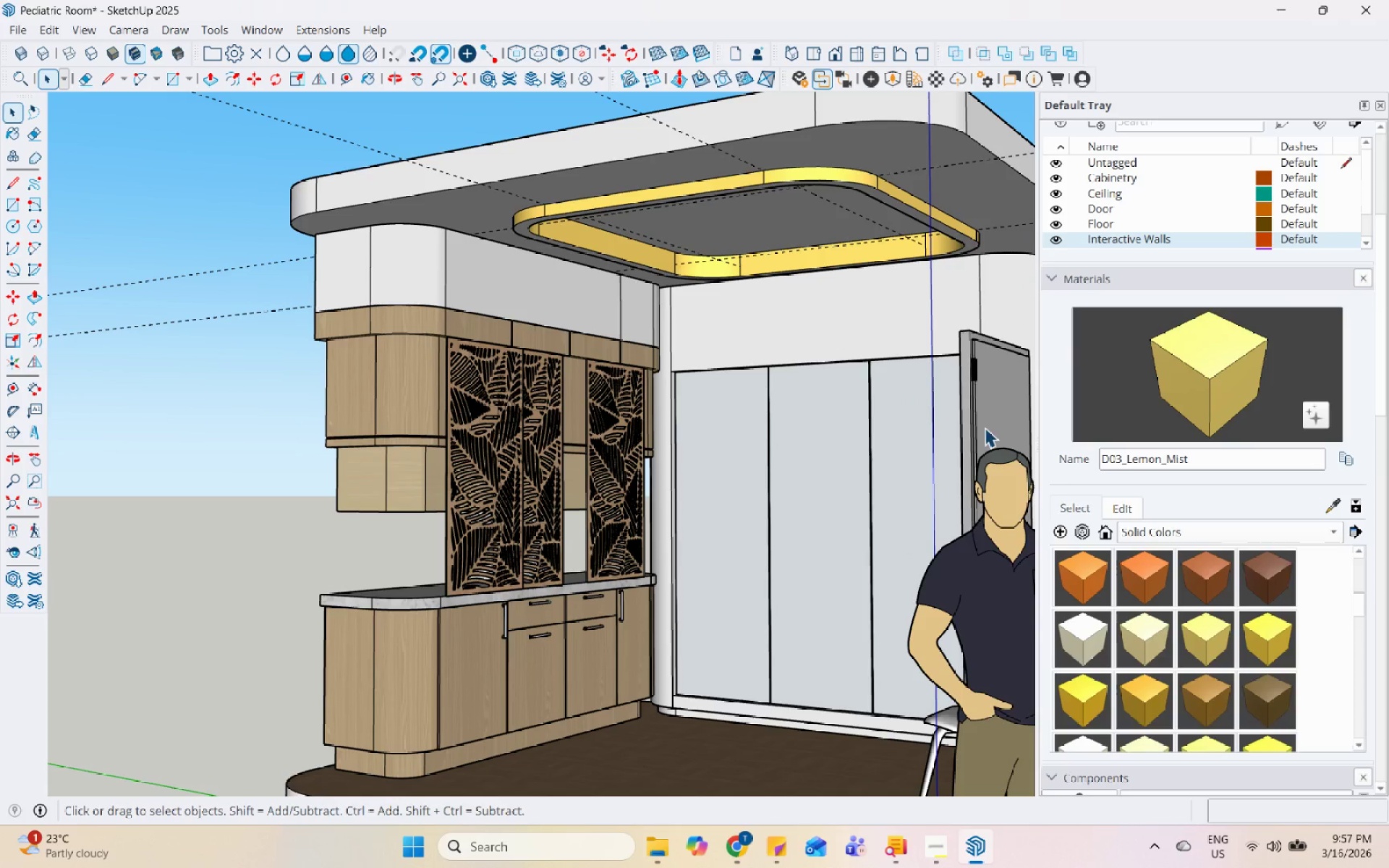 
scroll: coordinate [1118, 451], scroll_direction: down, amount: 4.0
 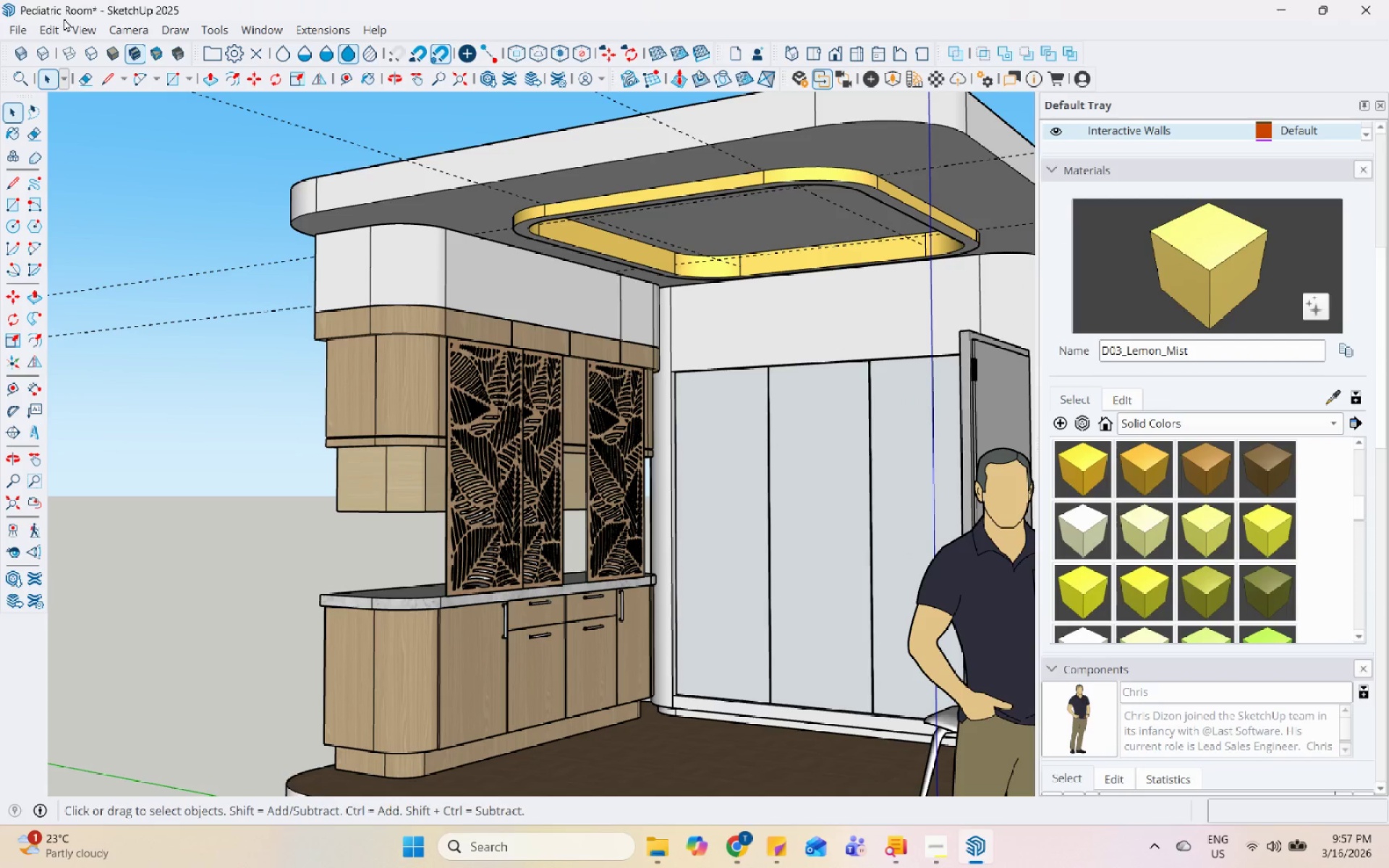 
left_click([22, 30])
 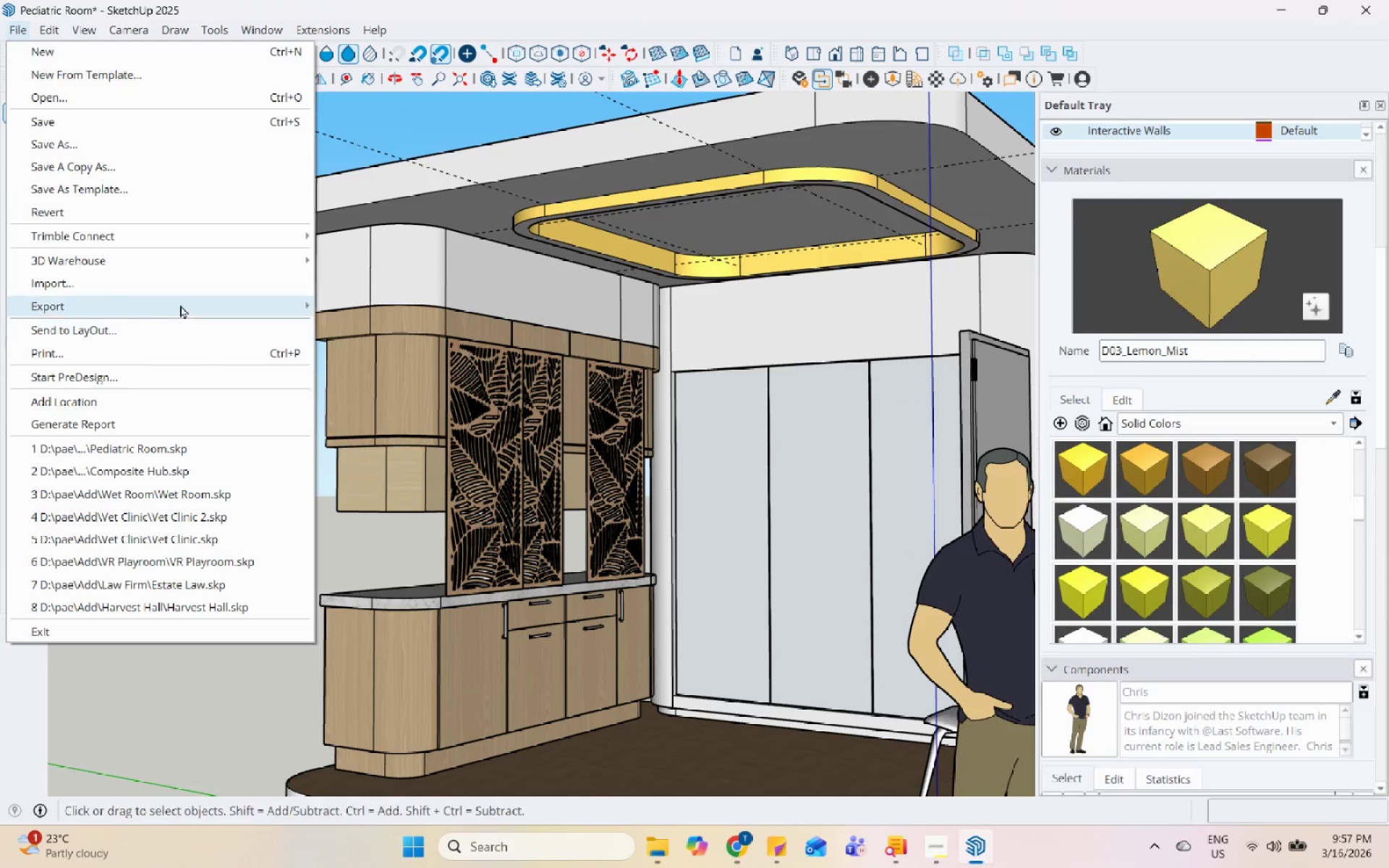 
left_click([189, 286])
 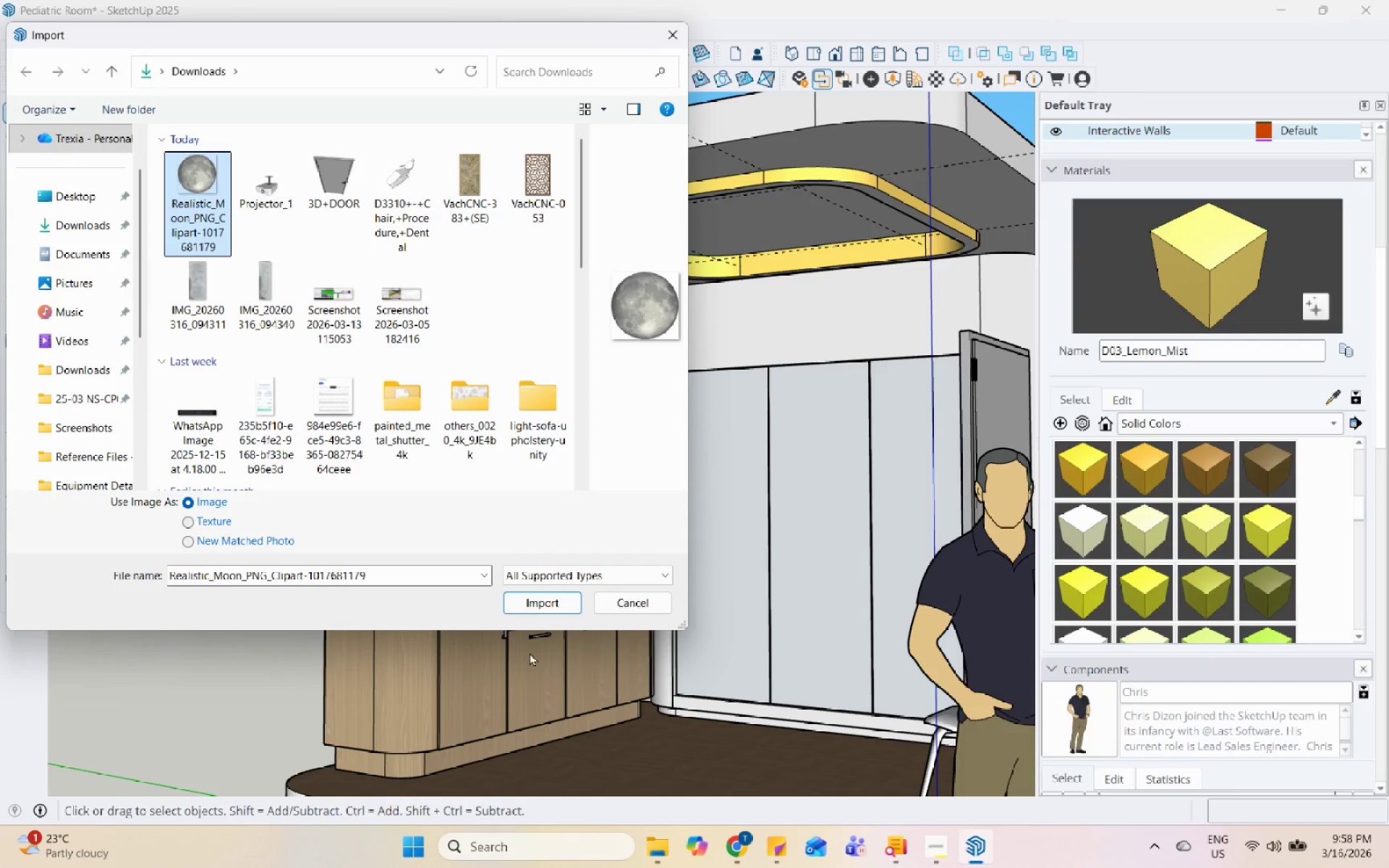 
left_click([569, 605])
 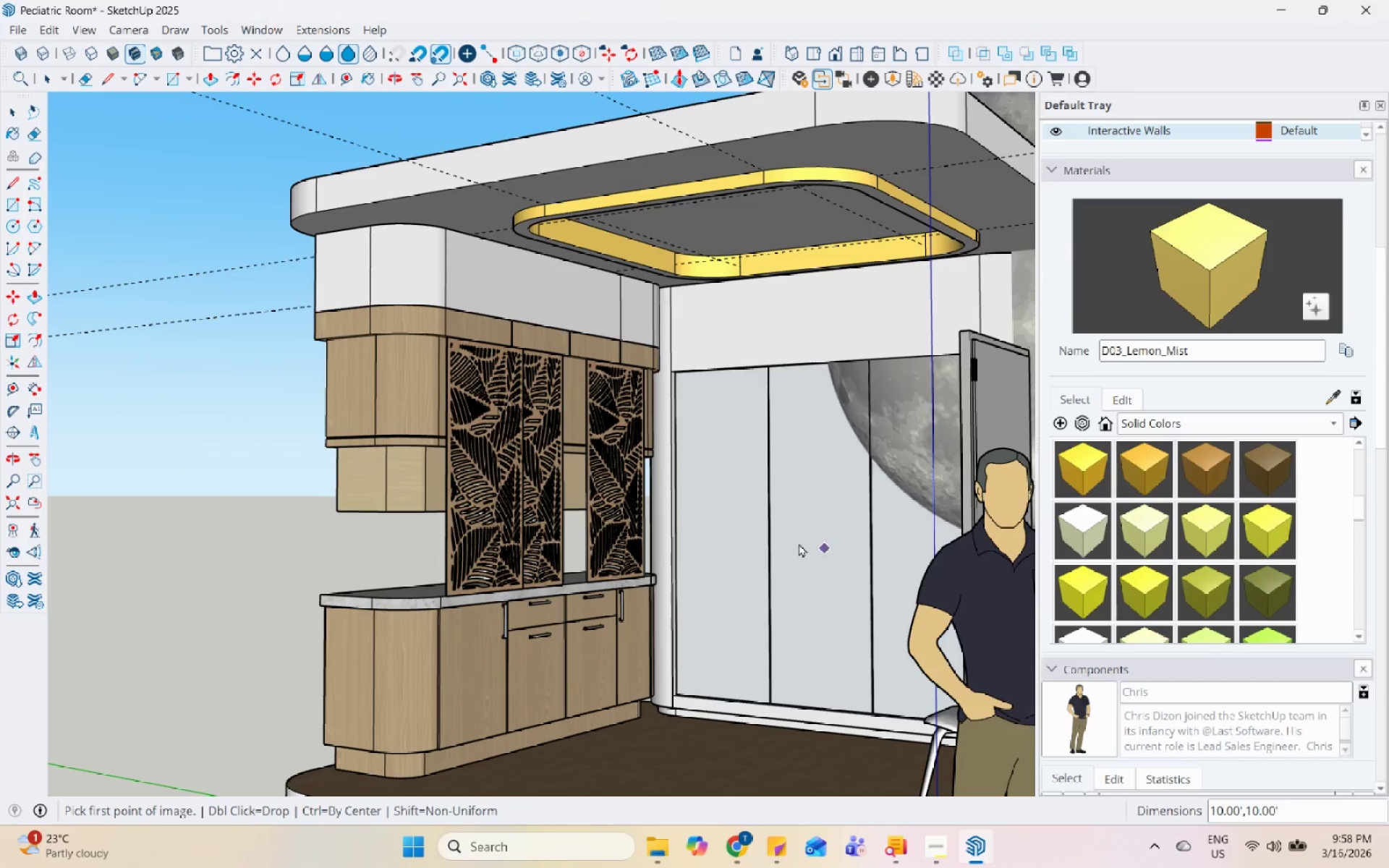 
scroll: coordinate [671, 590], scroll_direction: down, amount: 5.0
 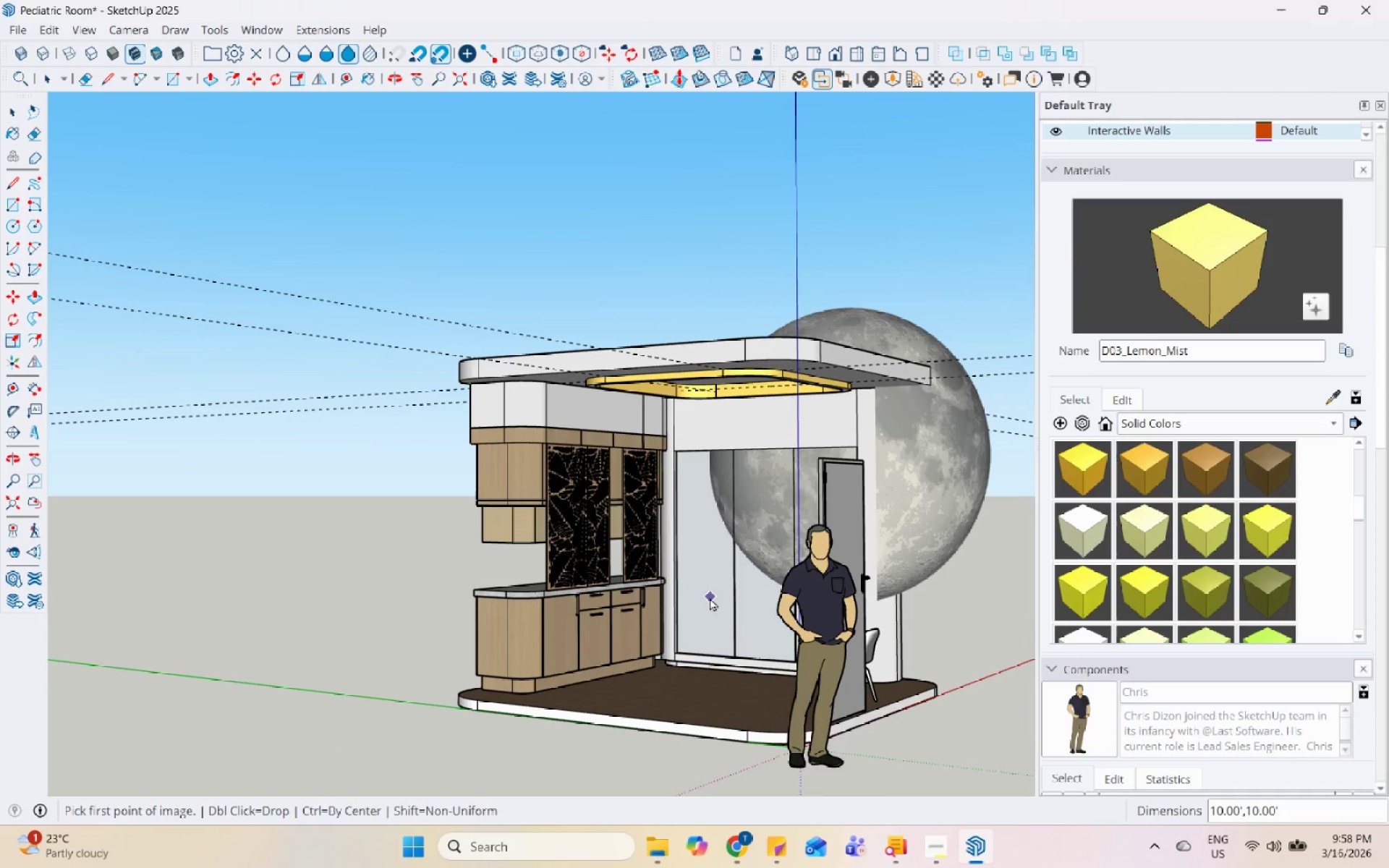 
left_click([710, 597])
 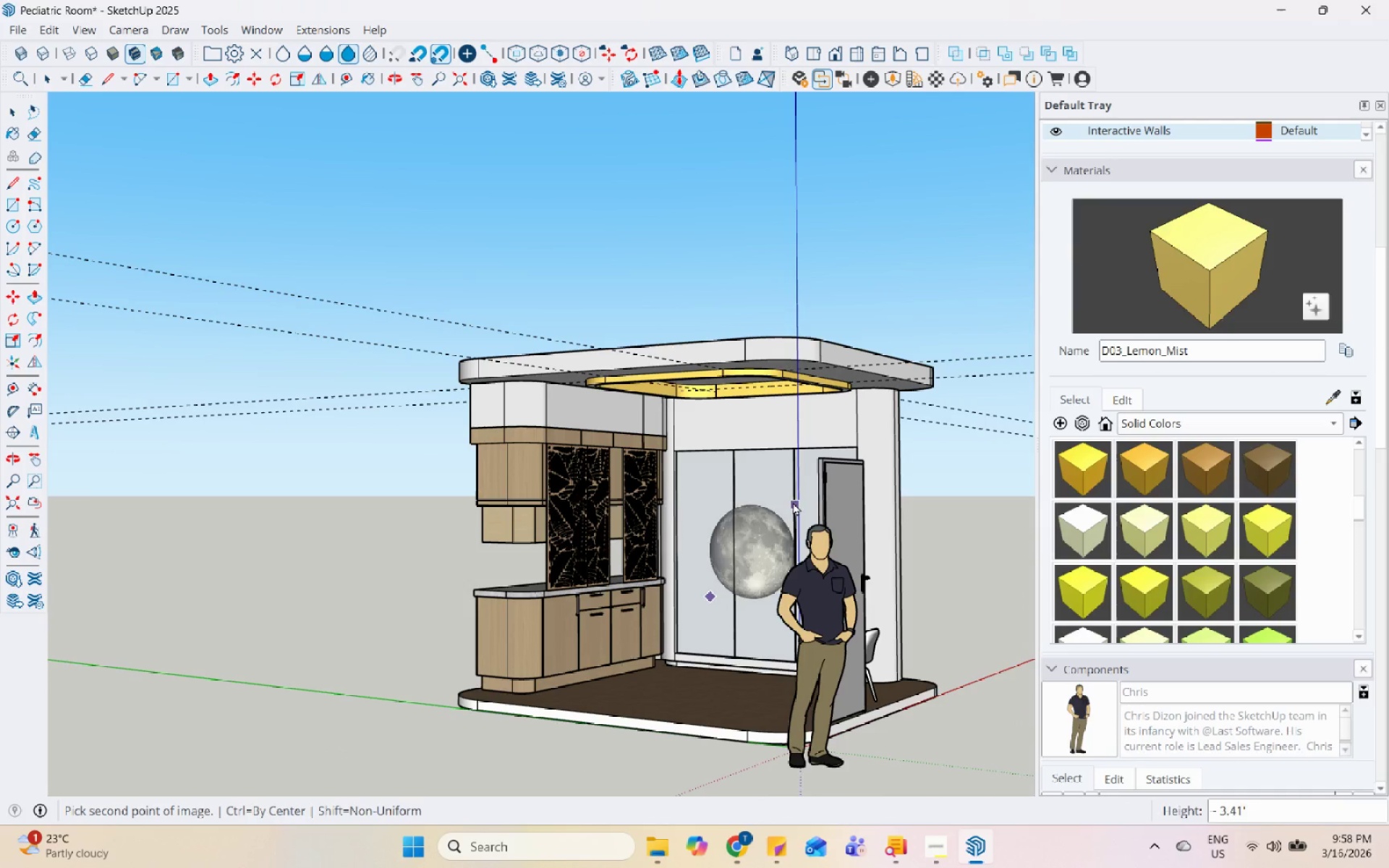 
left_click([804, 477])
 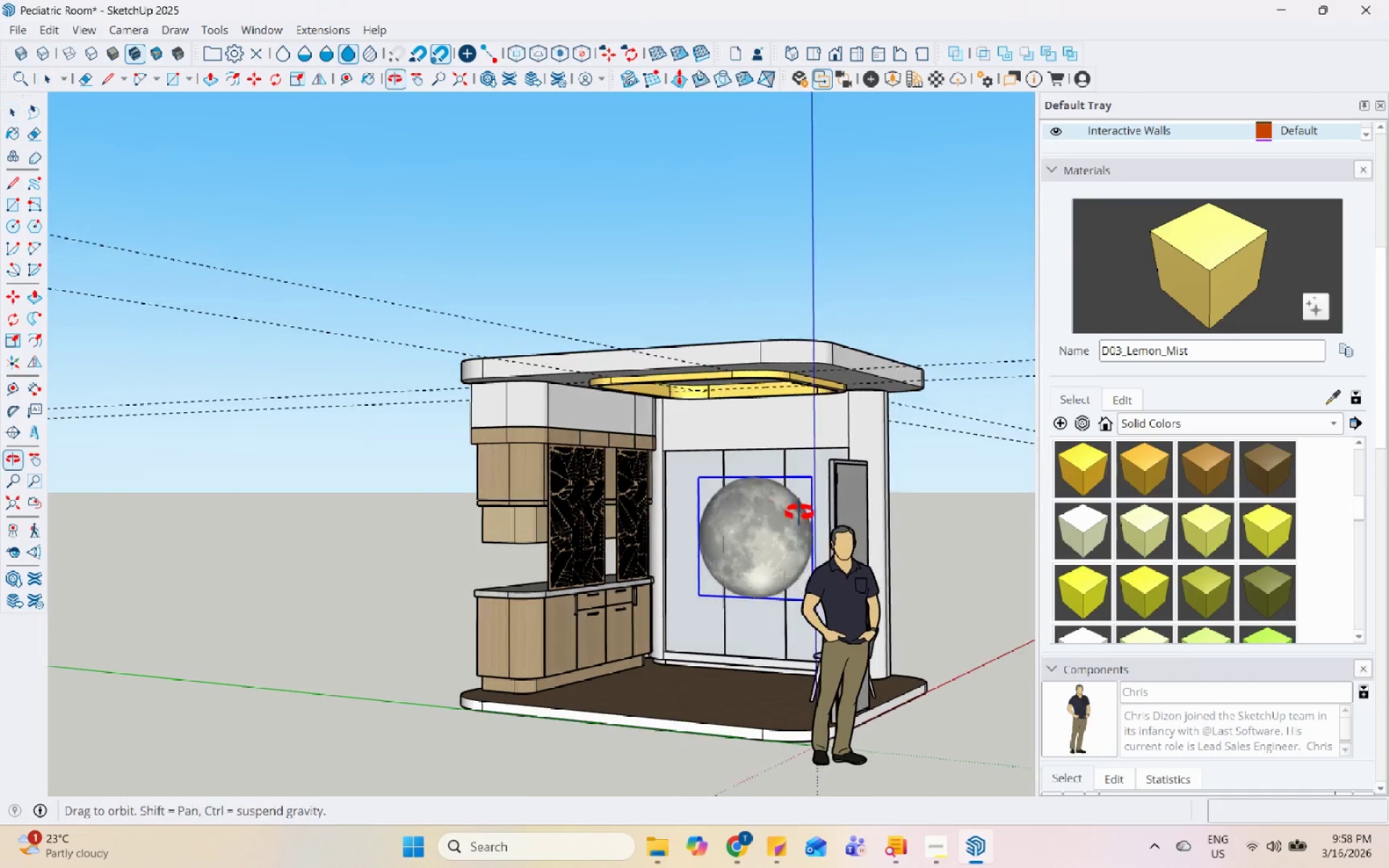 
key(Space)
 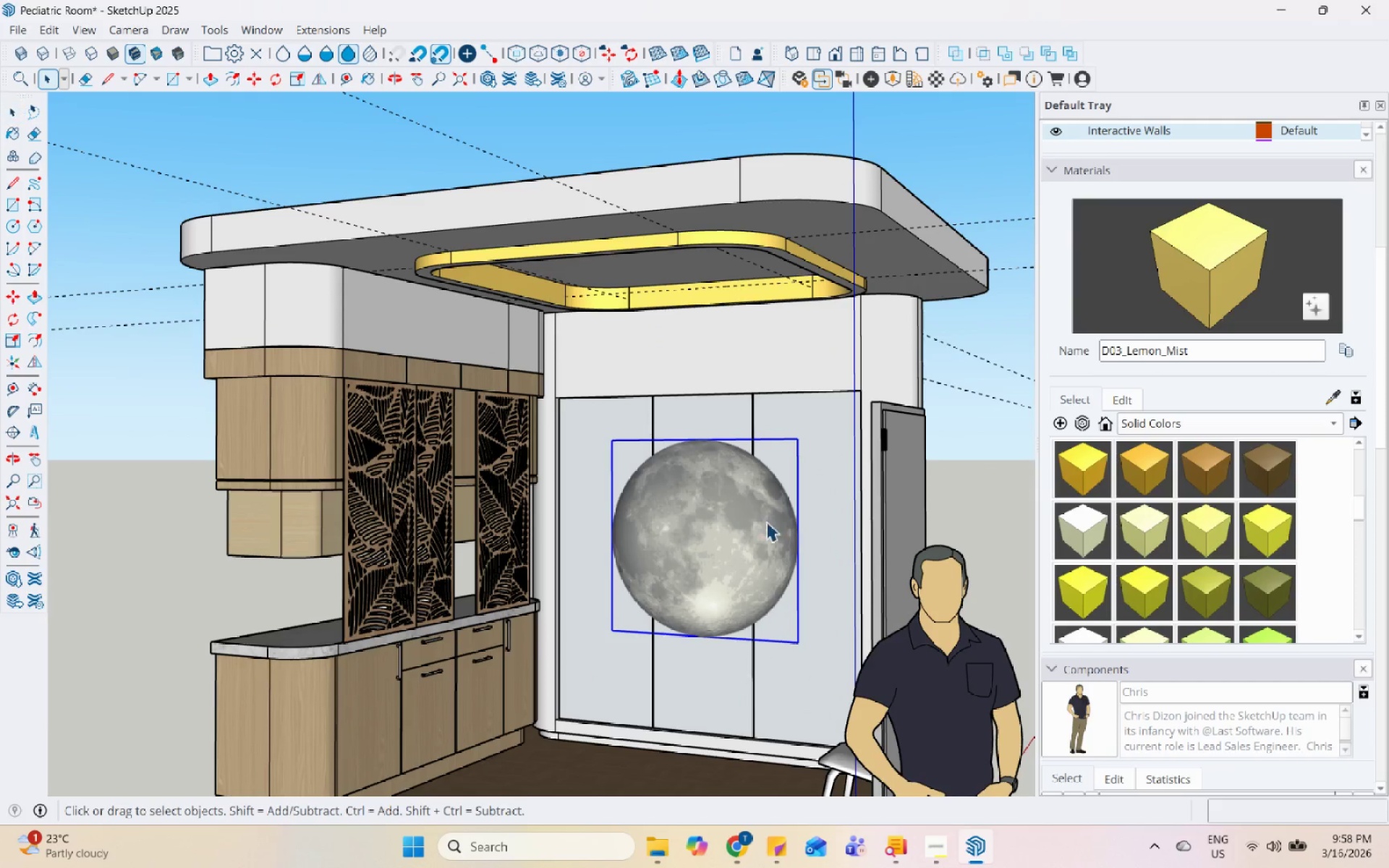 
left_click([764, 520])
 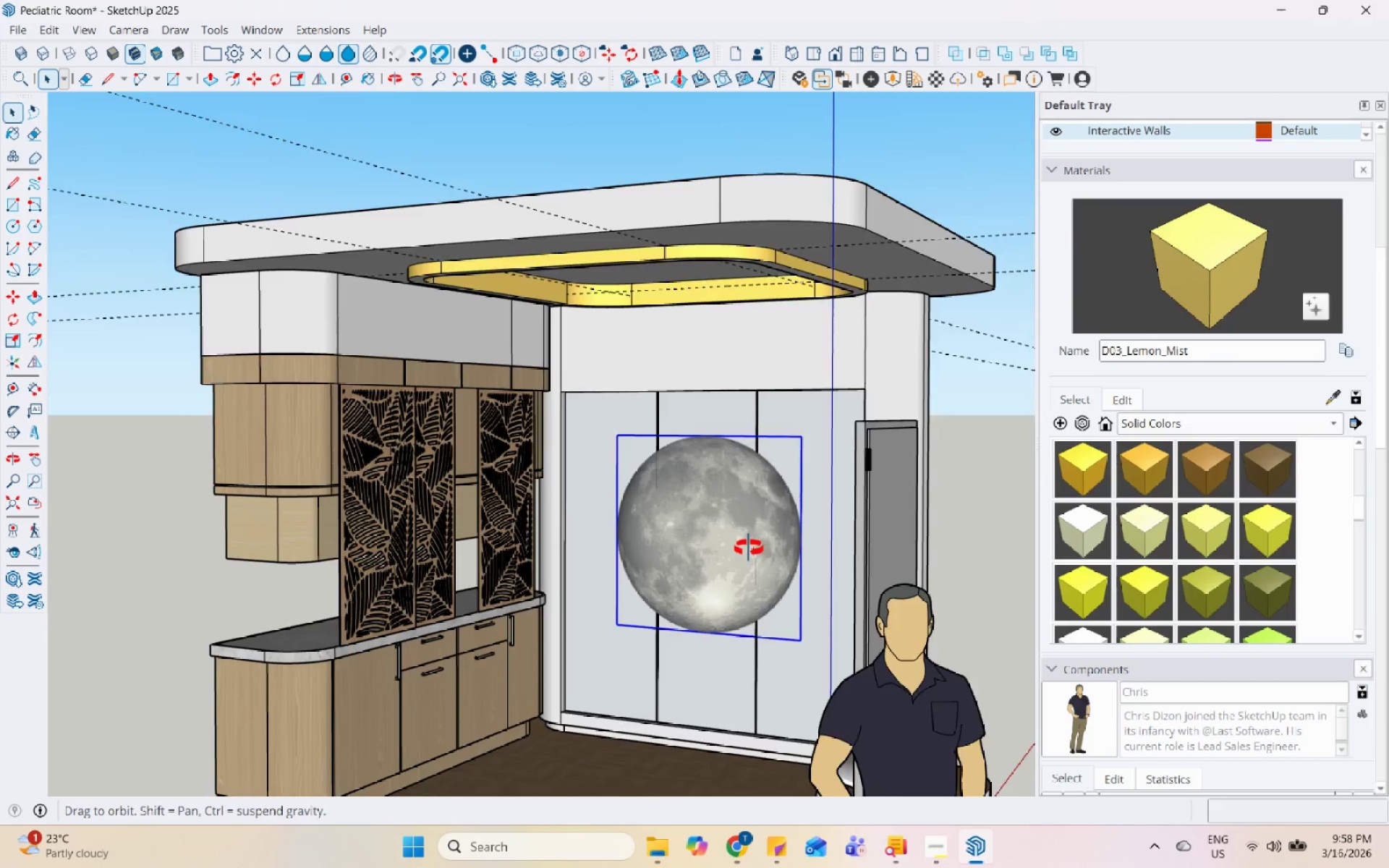 
scroll: coordinate [799, 572], scroll_direction: up, amount: 12.0
 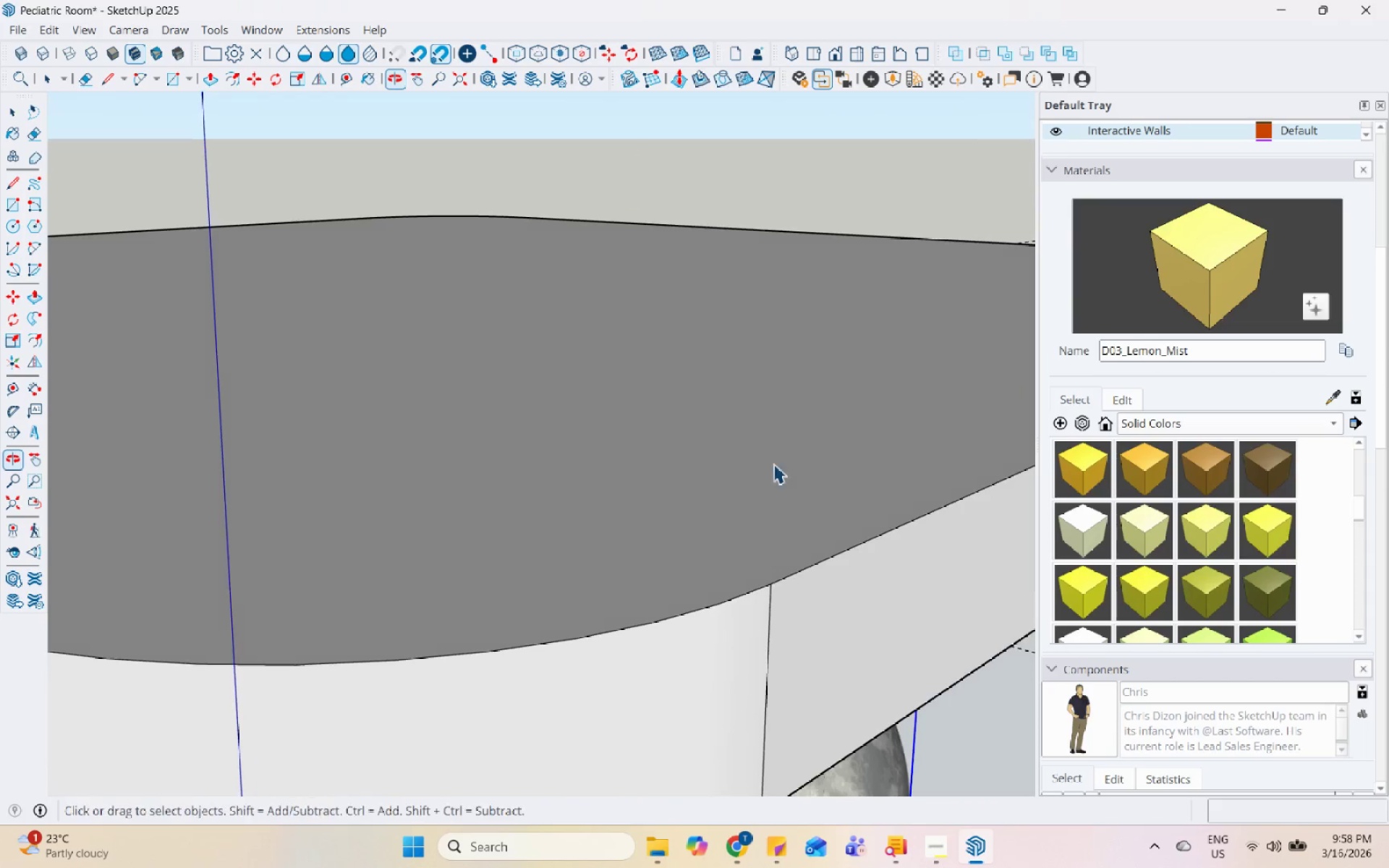 
scroll: coordinate [778, 461], scroll_direction: down, amount: 12.0
 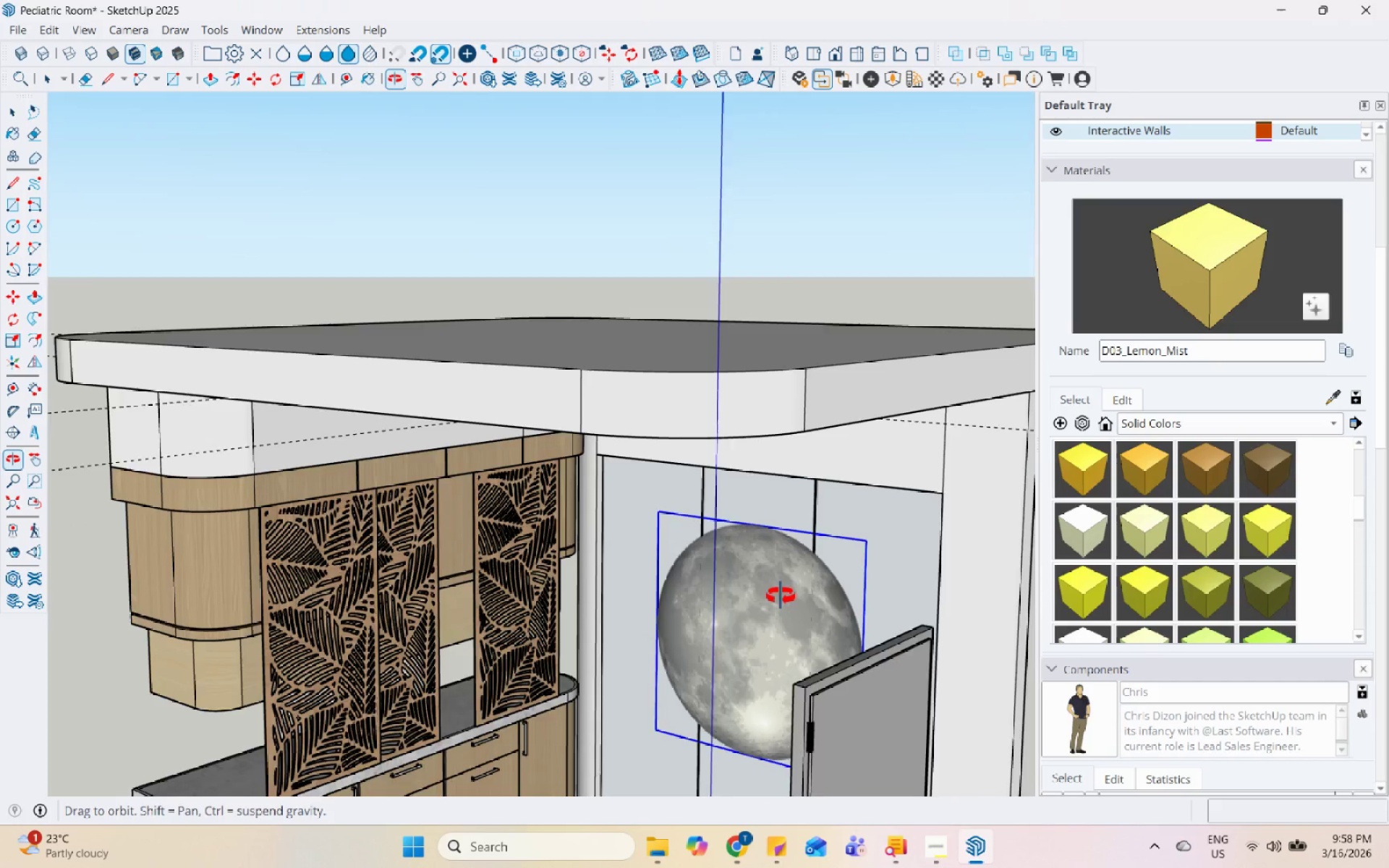 
scroll: coordinate [771, 650], scroll_direction: up, amount: 5.0
 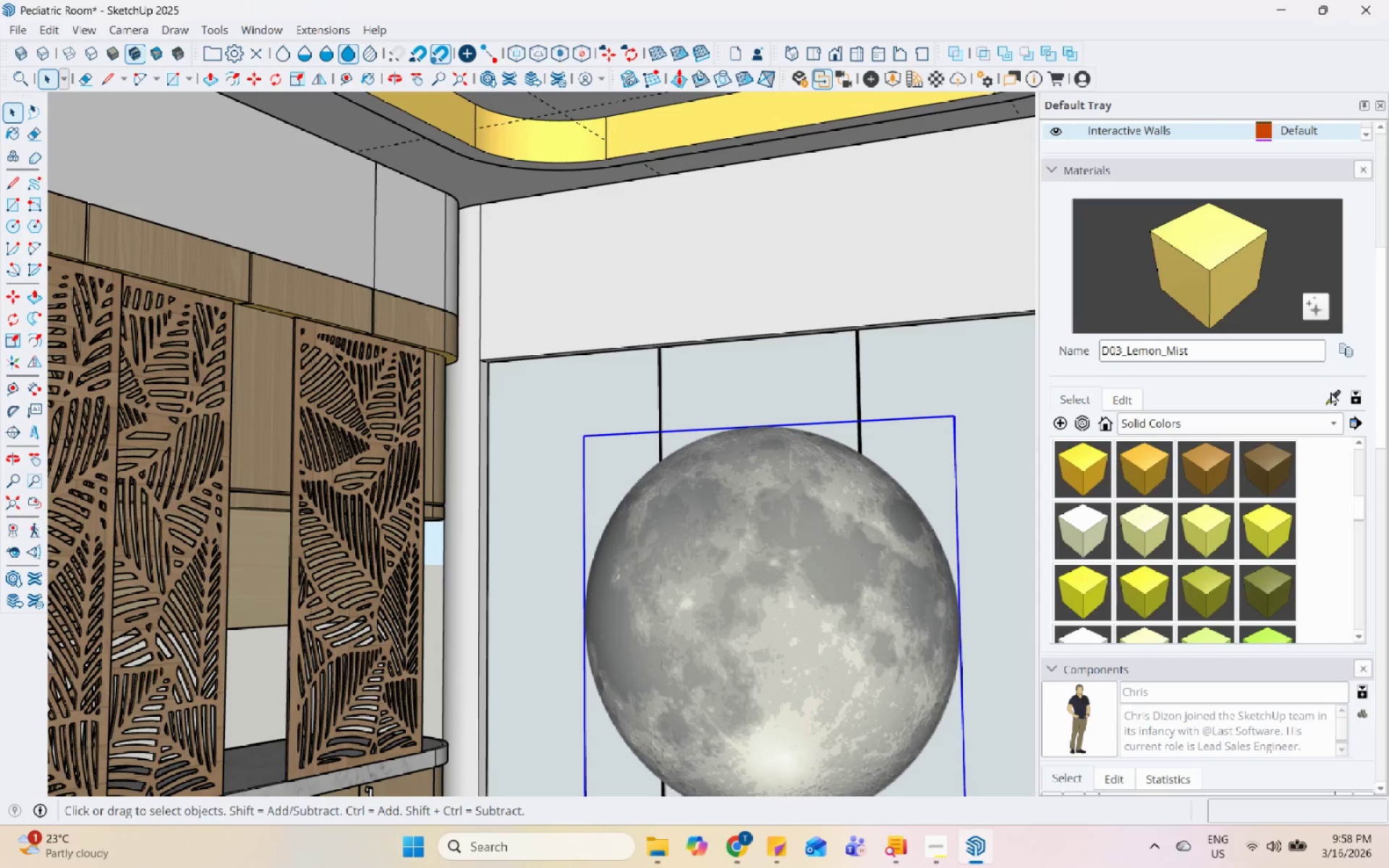 
double_click([855, 550])
 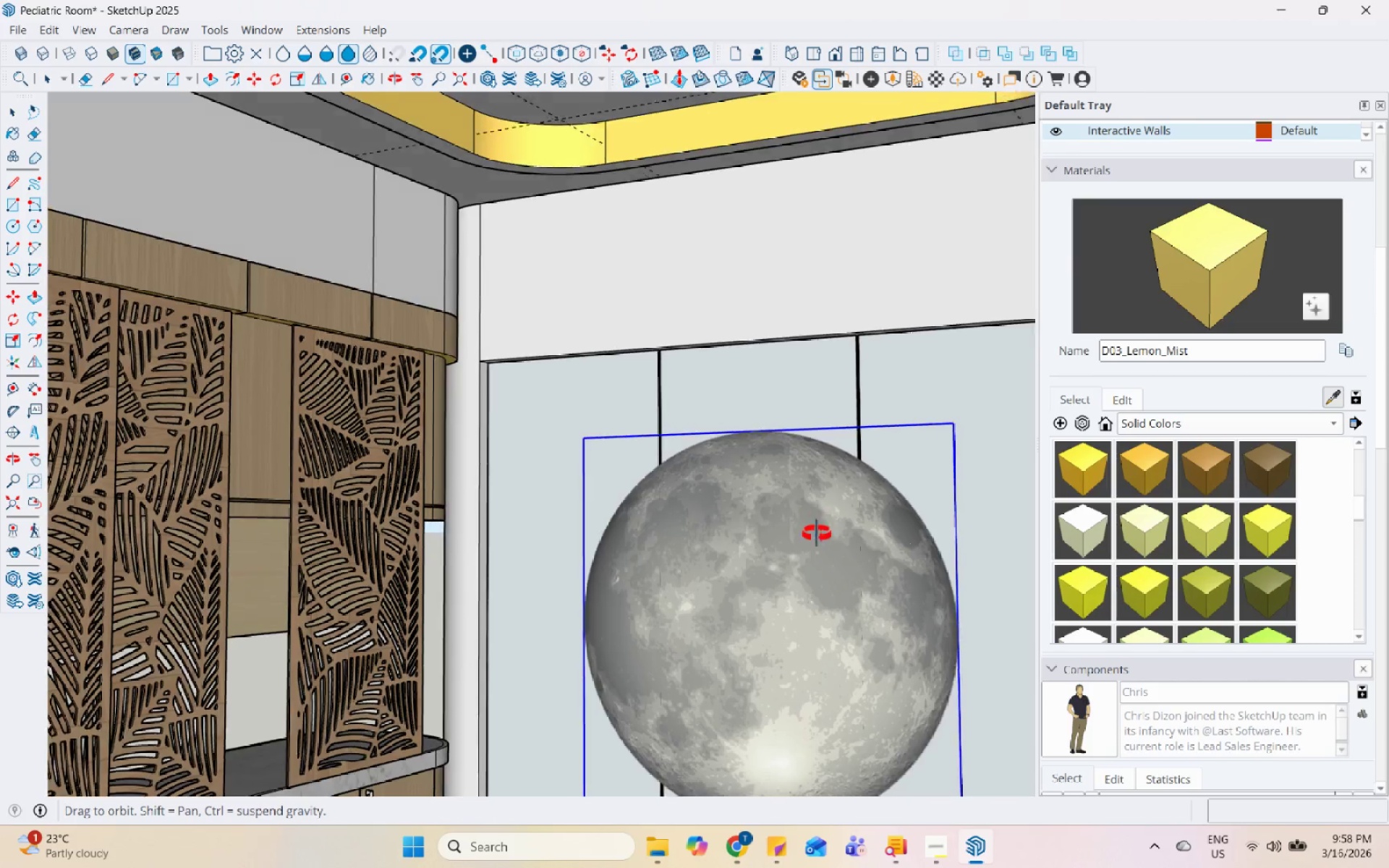 
key(Space)
 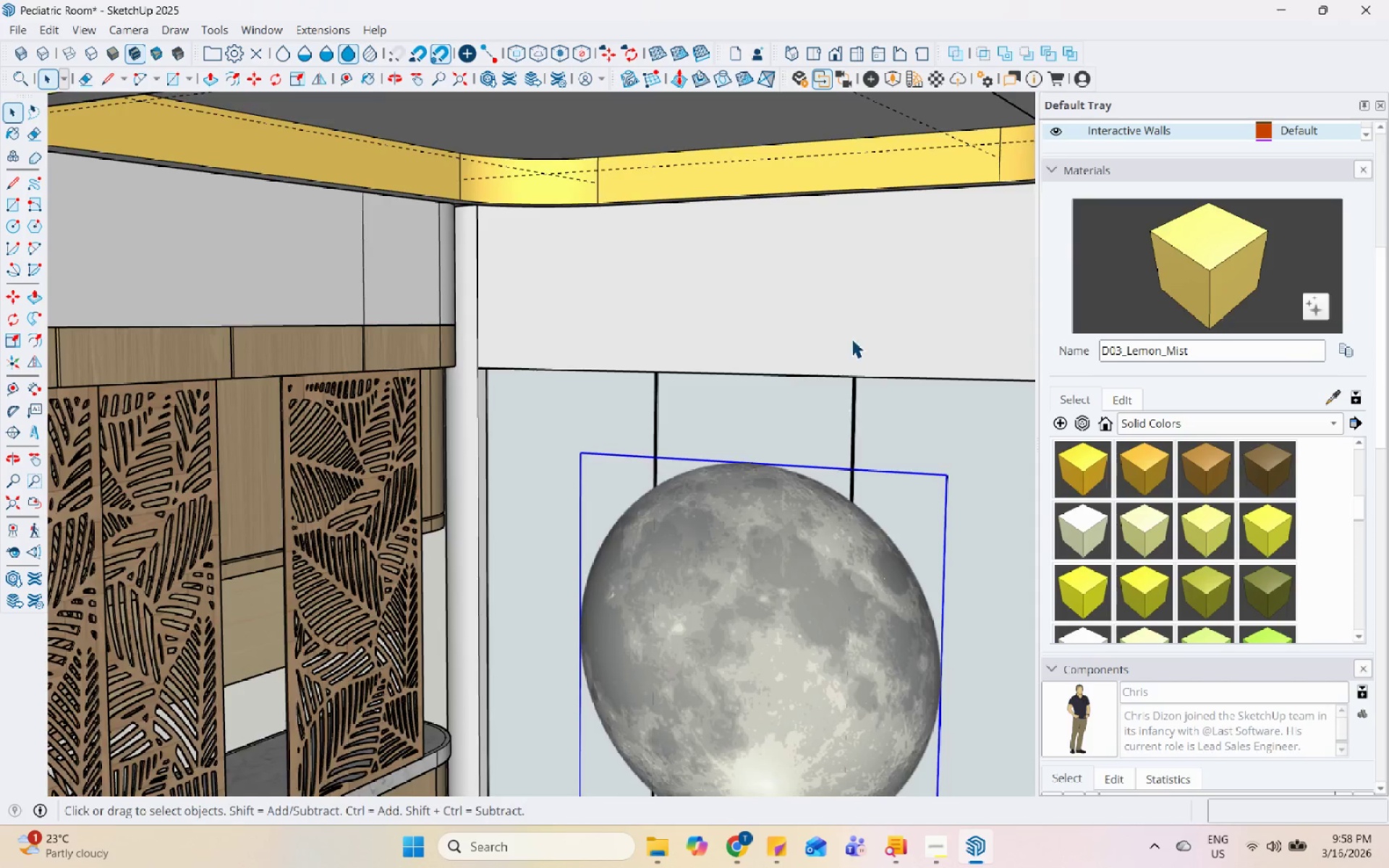 
scroll: coordinate [844, 339], scroll_direction: down, amount: 6.0
 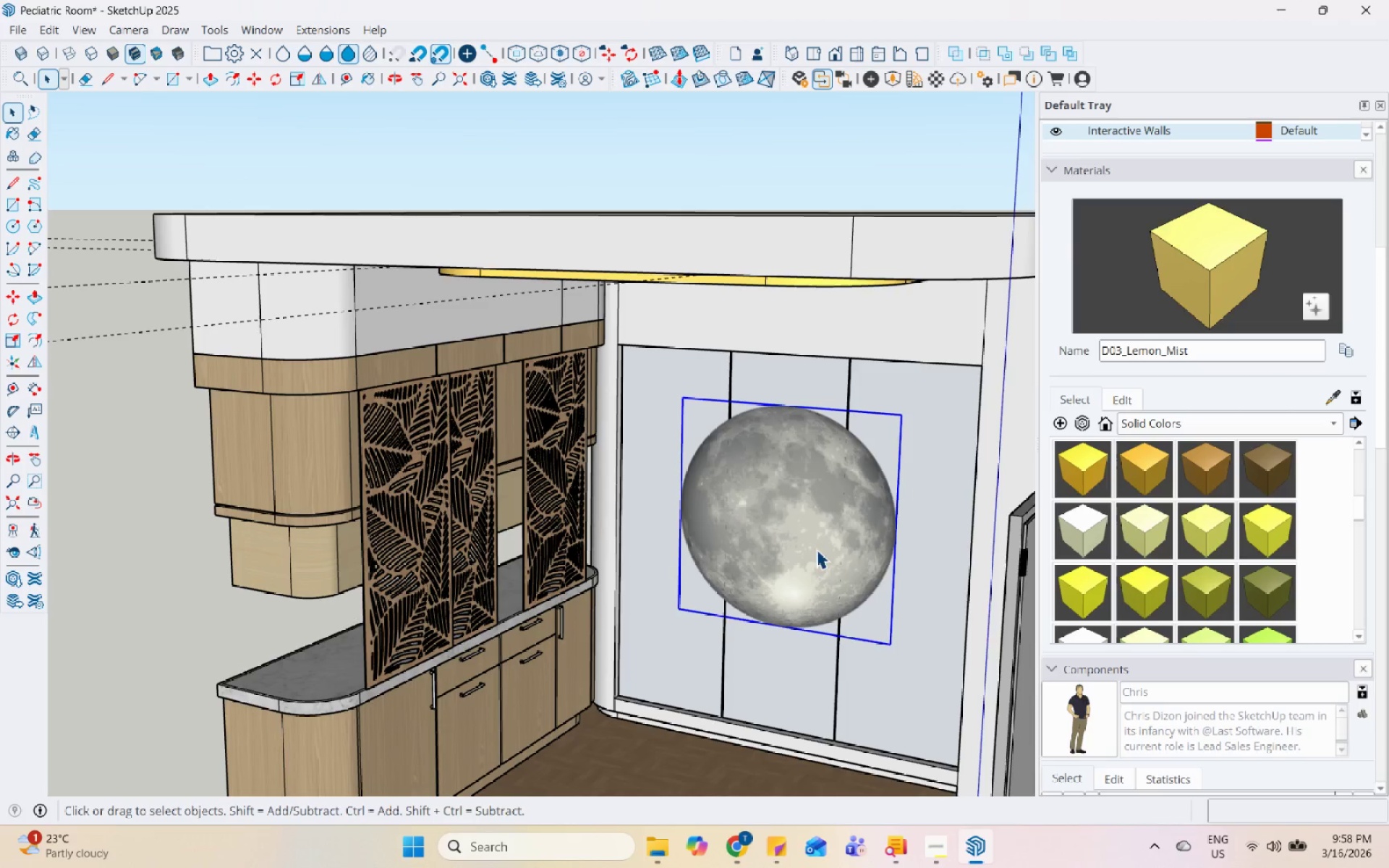 
scroll: coordinate [1127, 517], scroll_direction: up, amount: 16.0
 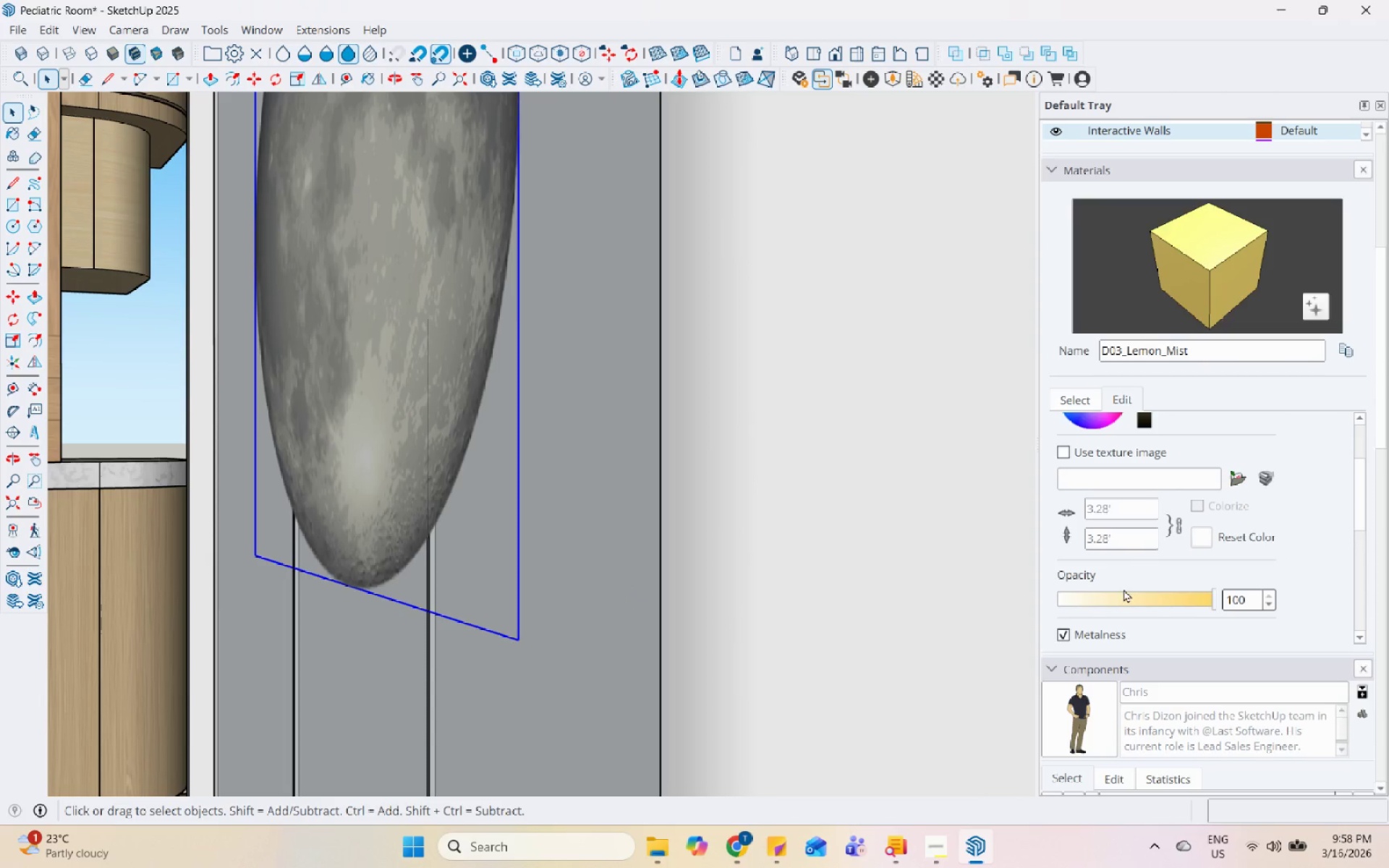 
left_click([1123, 593])
 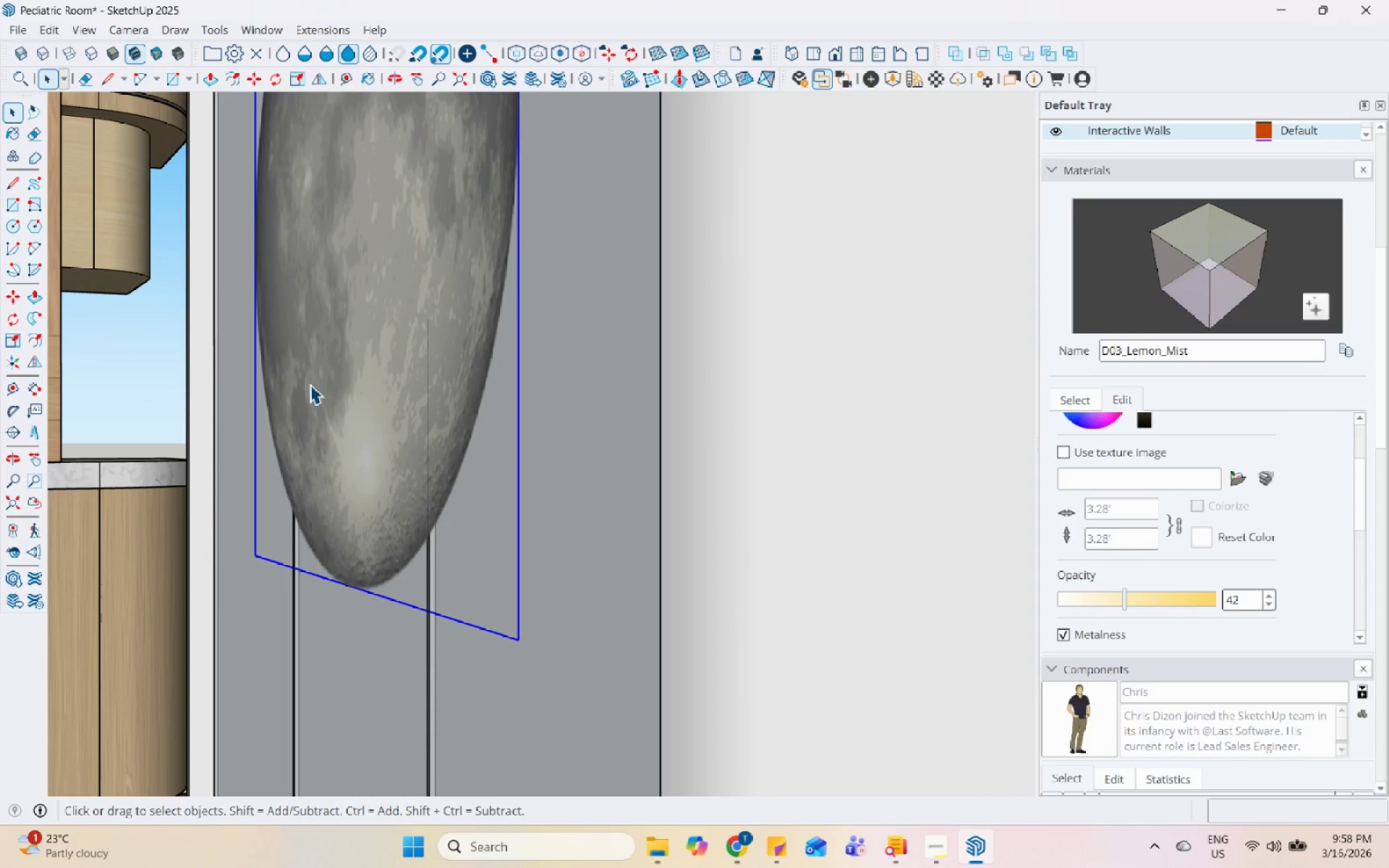 
scroll: coordinate [681, 550], scroll_direction: down, amount: 19.0
 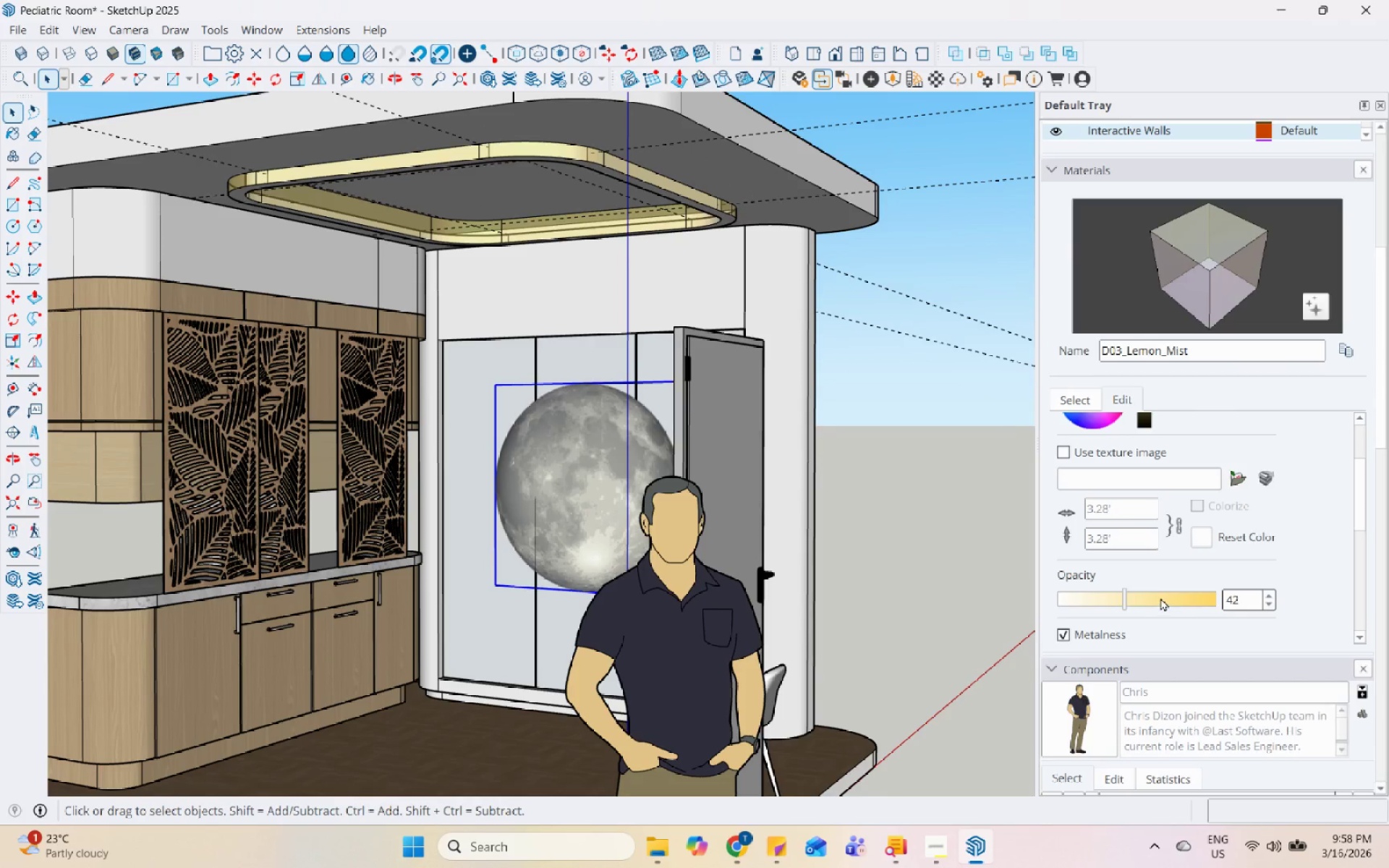 
double_click([1184, 599])
 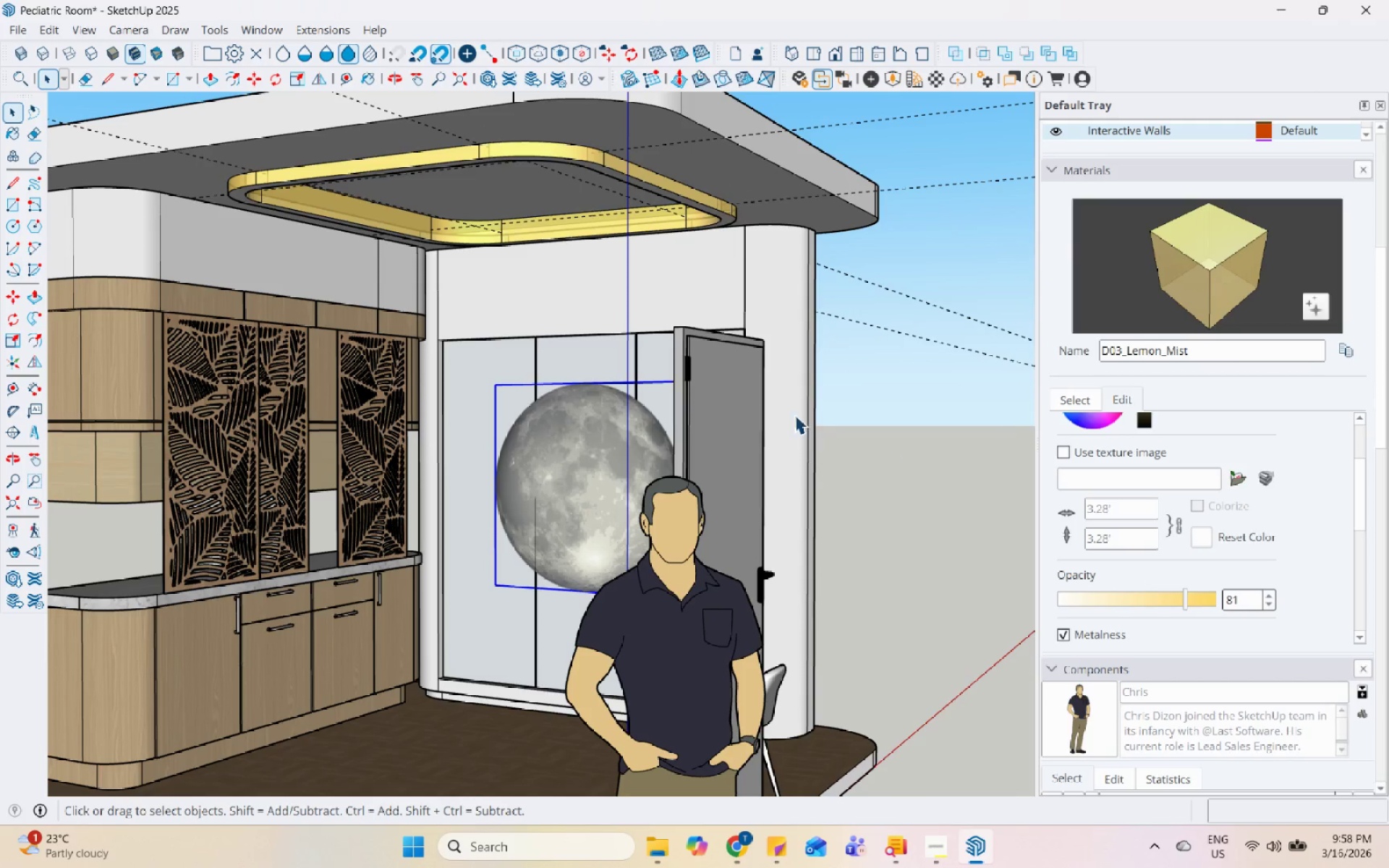 
key(Space)
 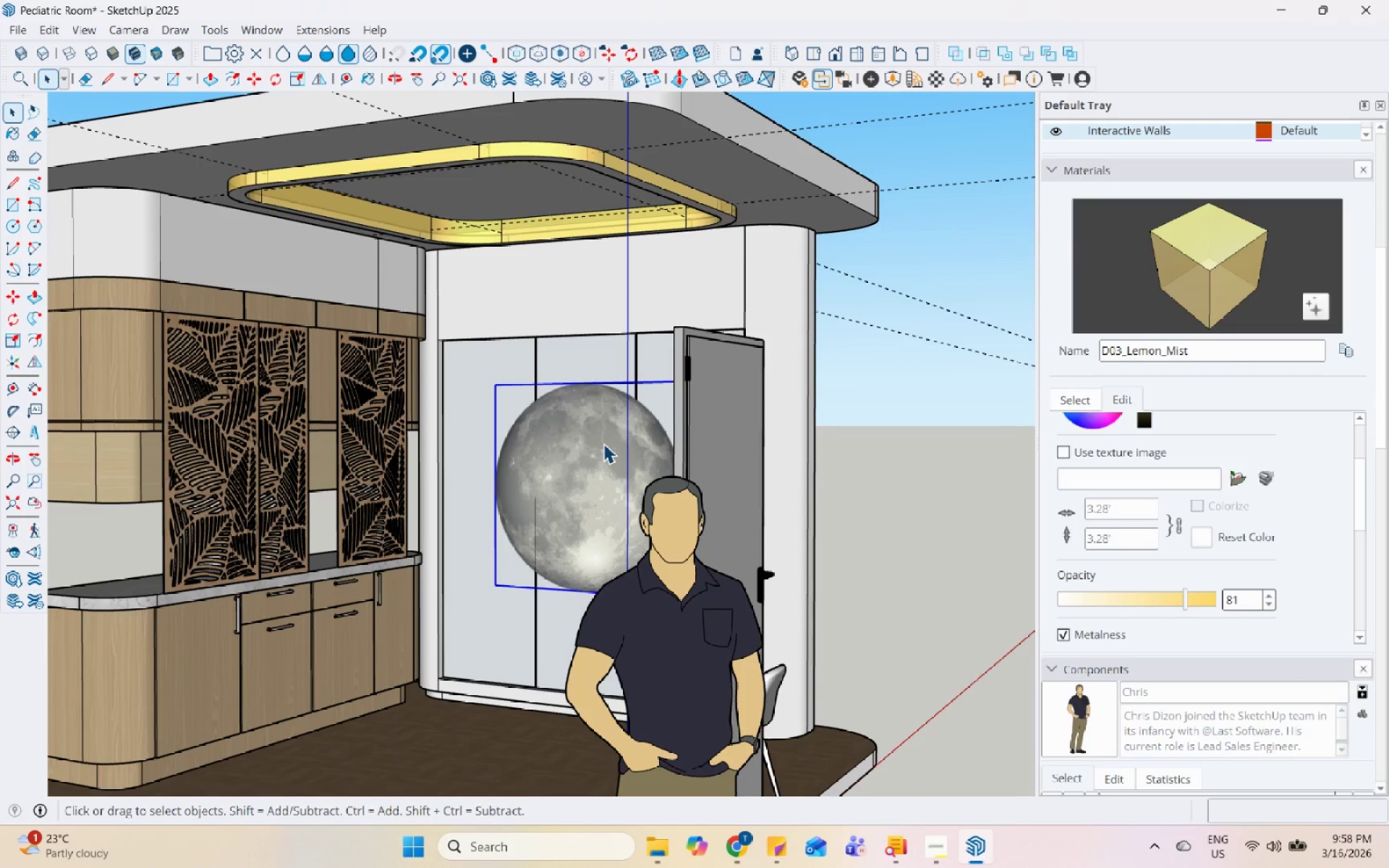 
left_click([603, 443])
 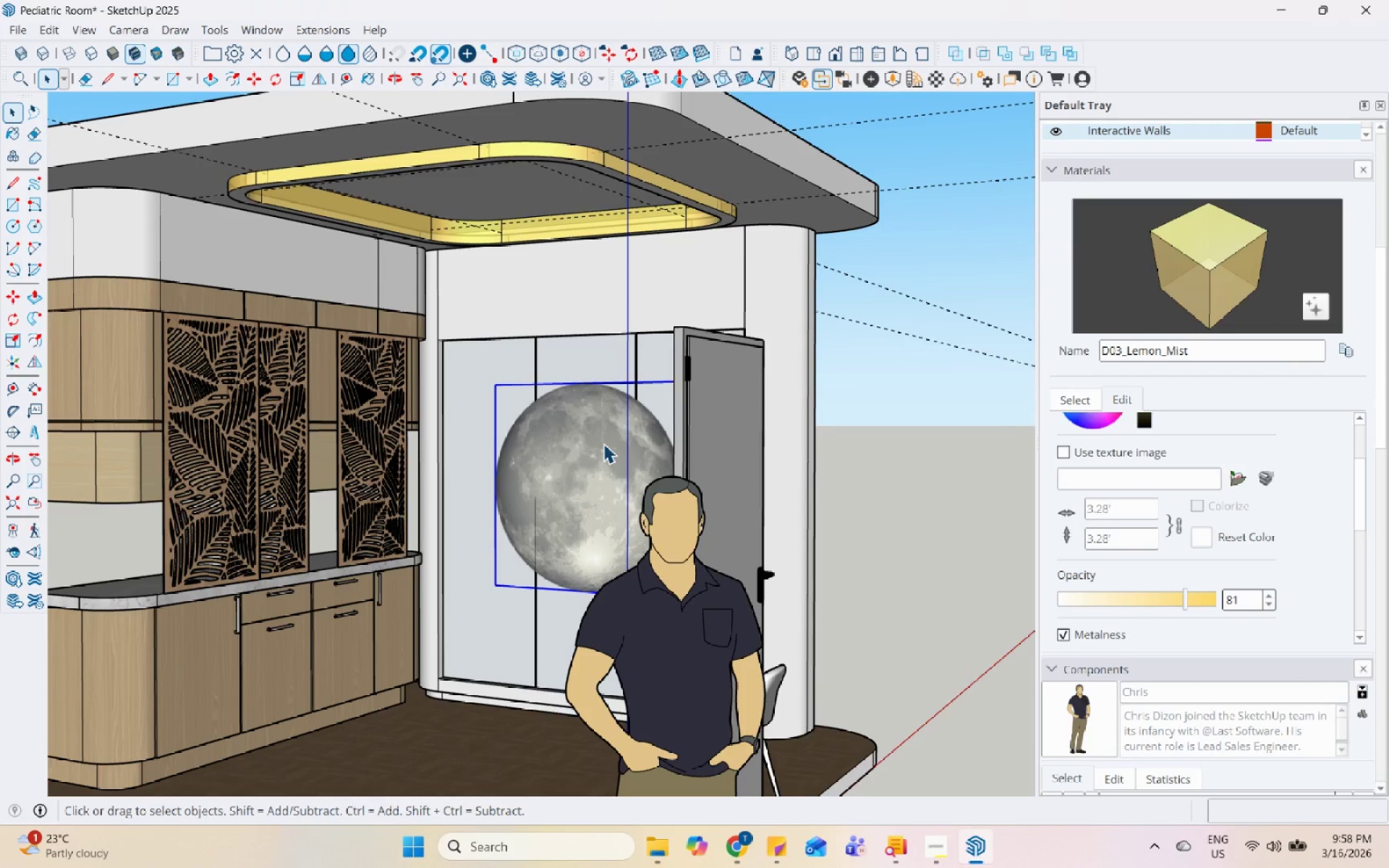 
right_click([603, 443])
 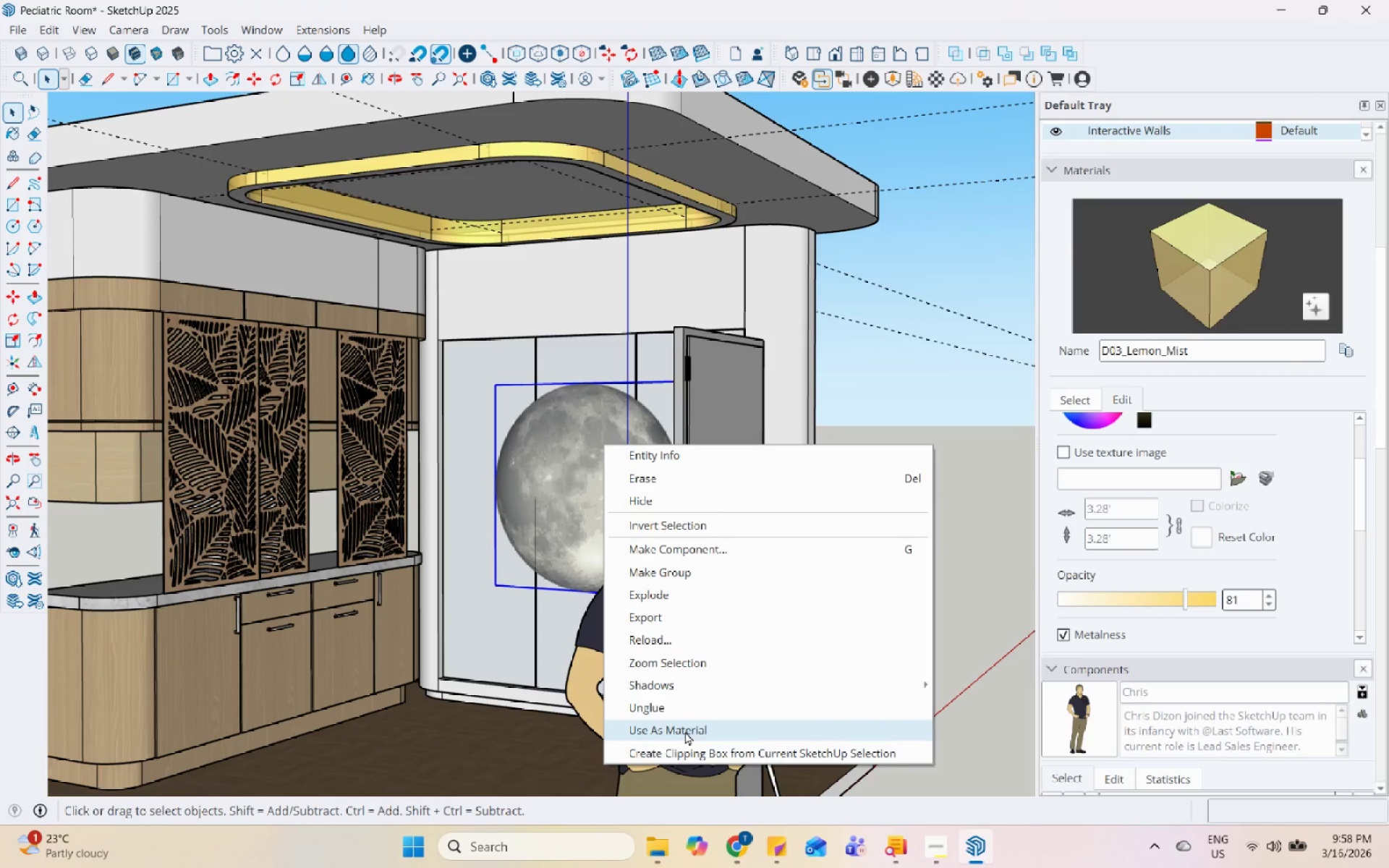 
wait(6.31)
 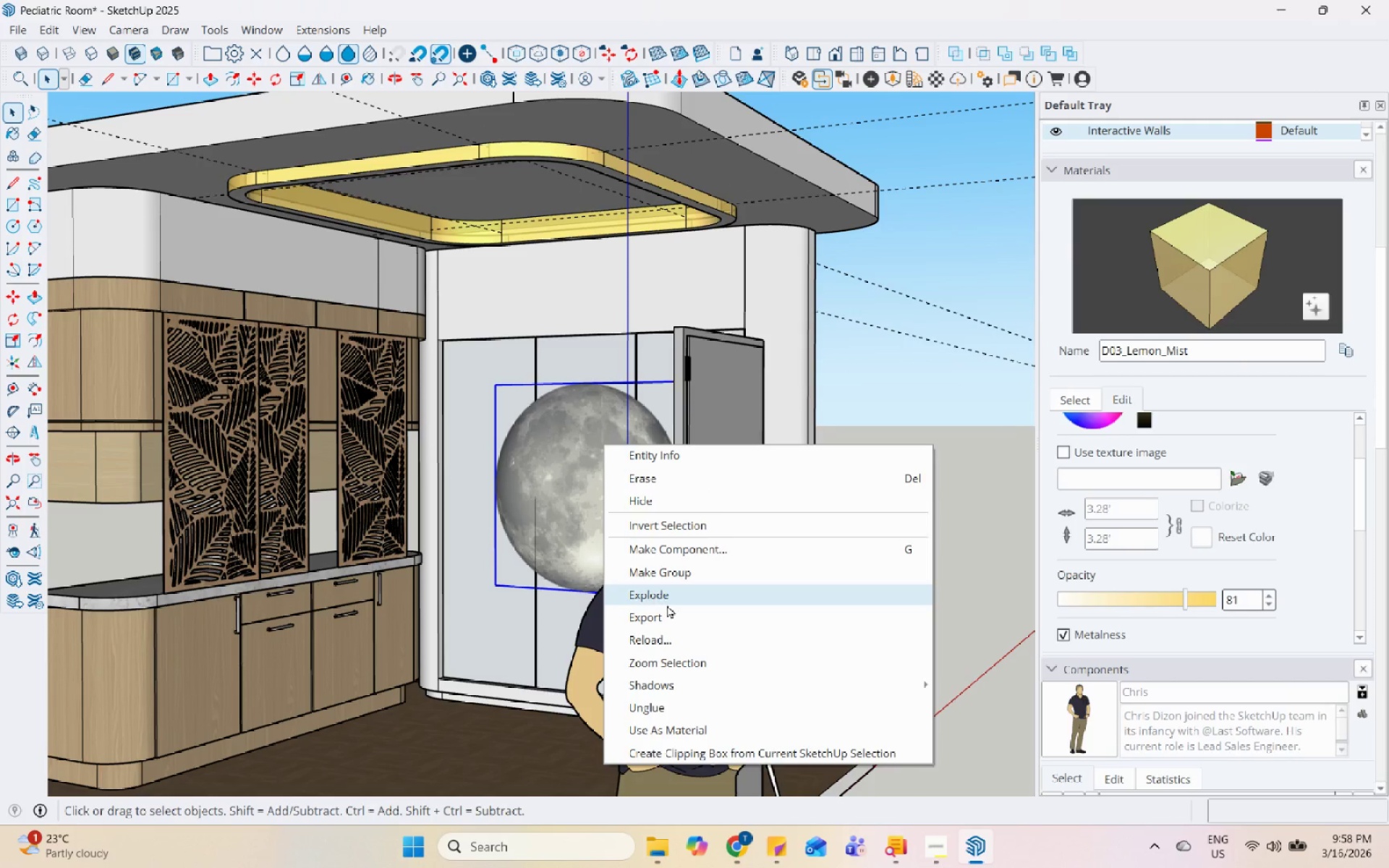 
left_click([734, 542])
 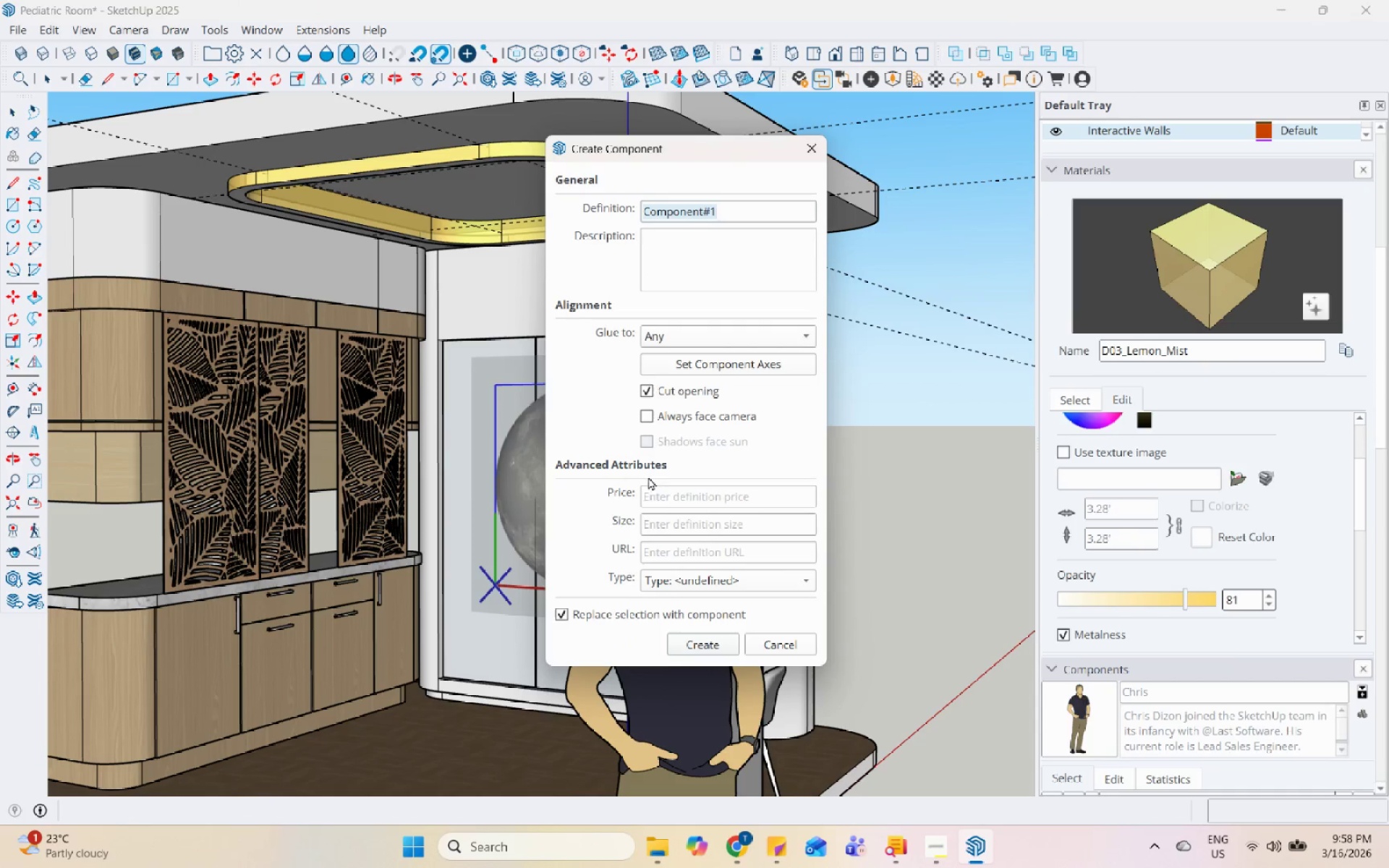 
left_click([734, 333])
 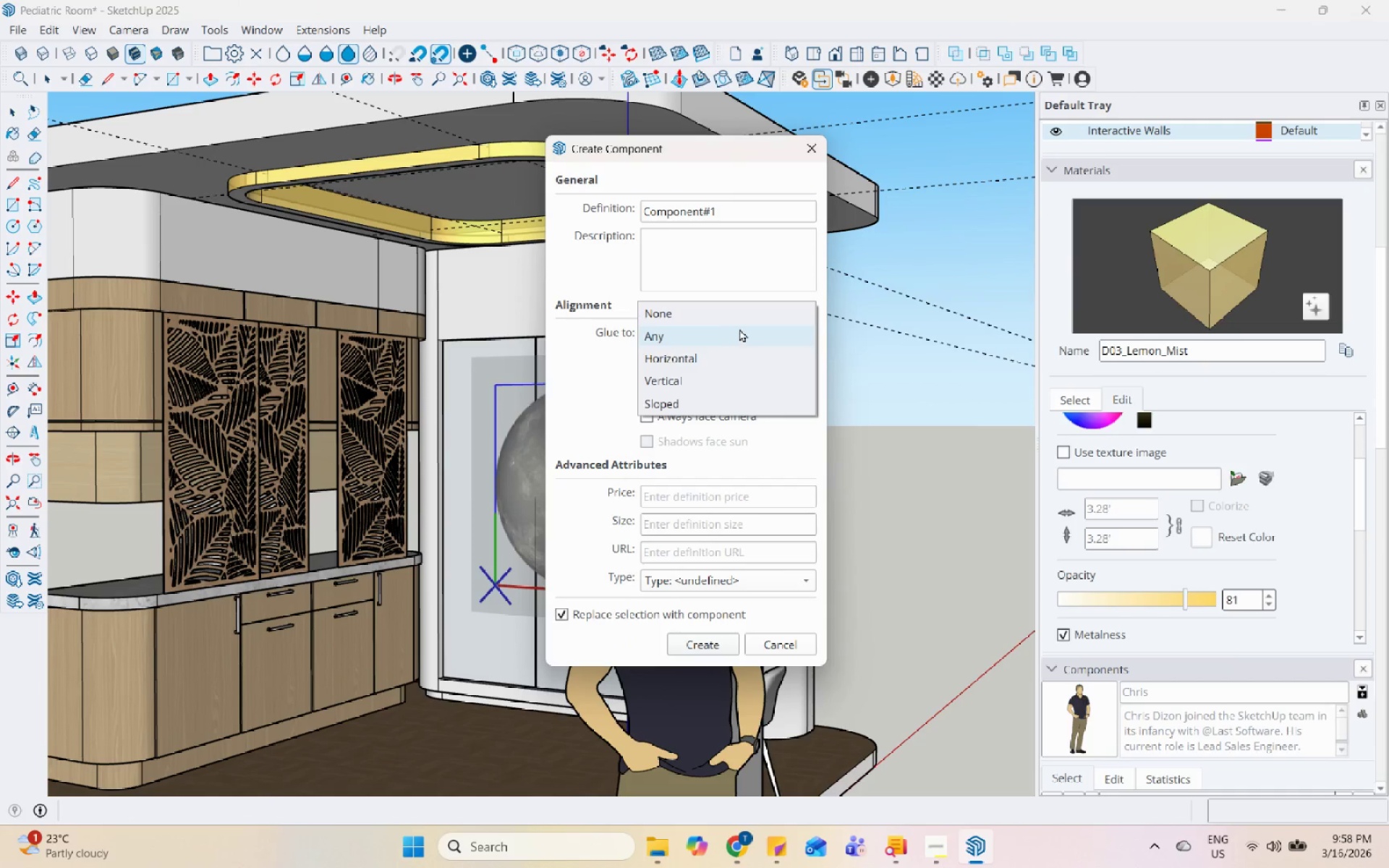 
left_click([889, 331])
 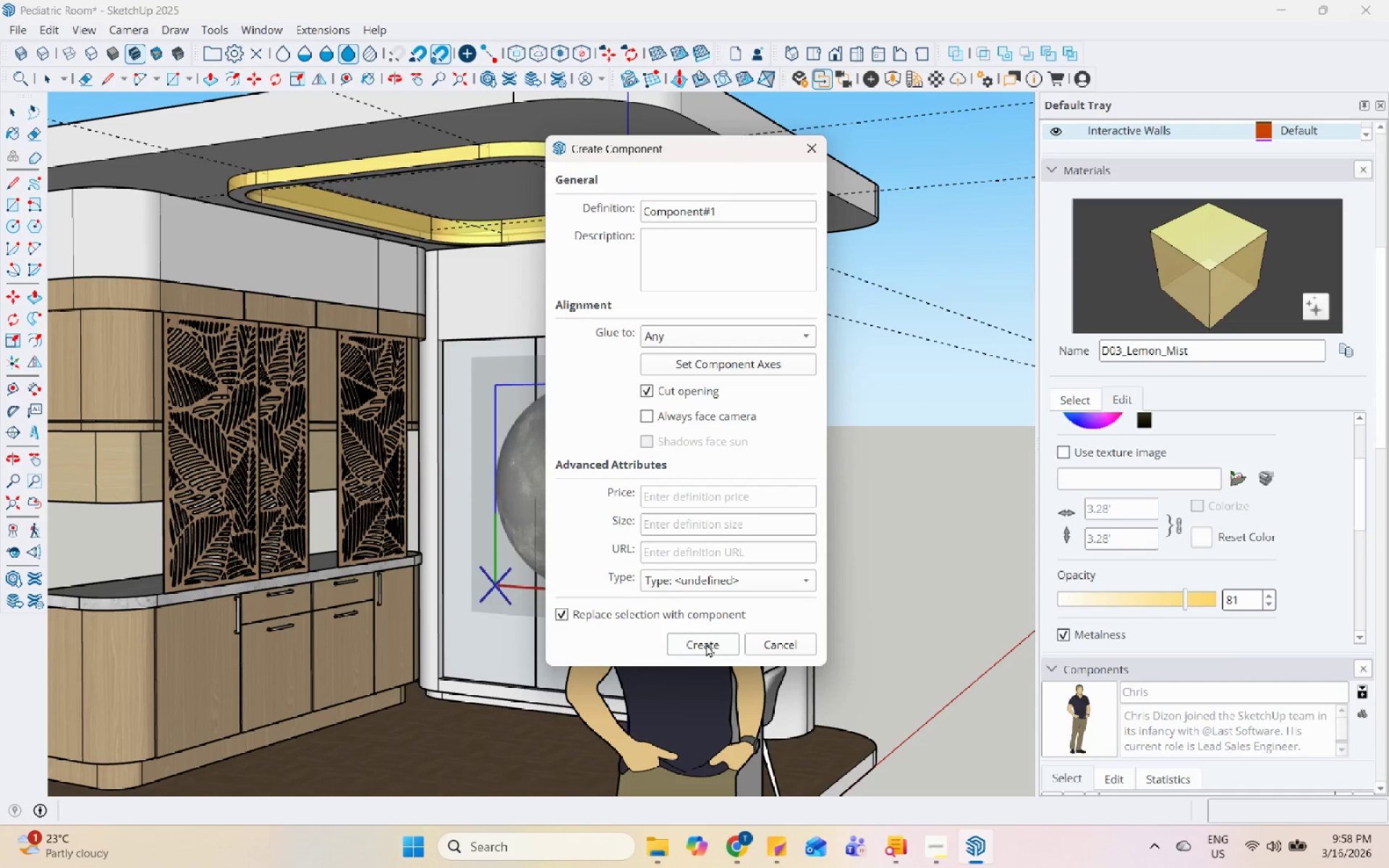 
left_click([706, 644])
 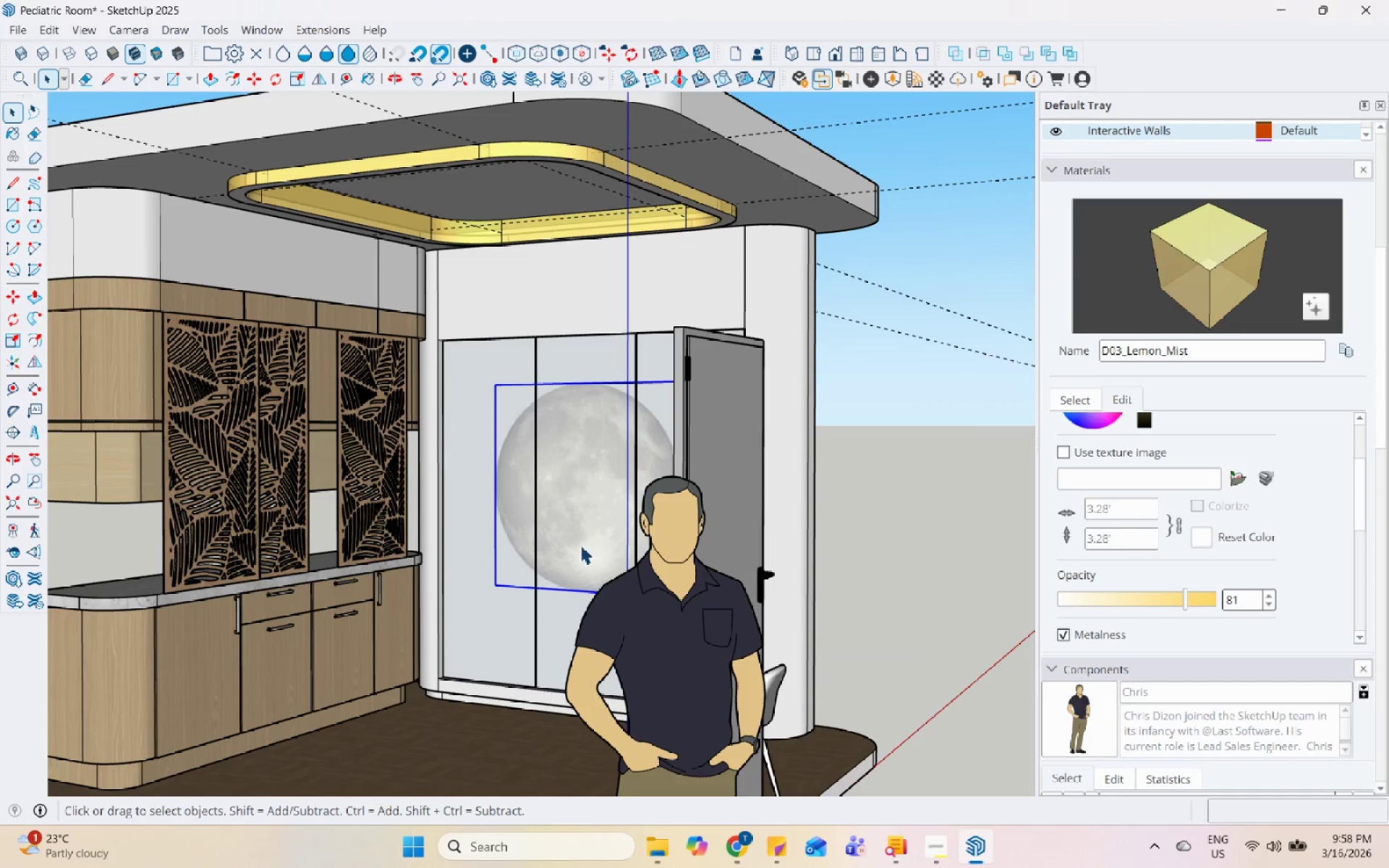 
scroll: coordinate [585, 479], scroll_direction: up, amount: 7.0
 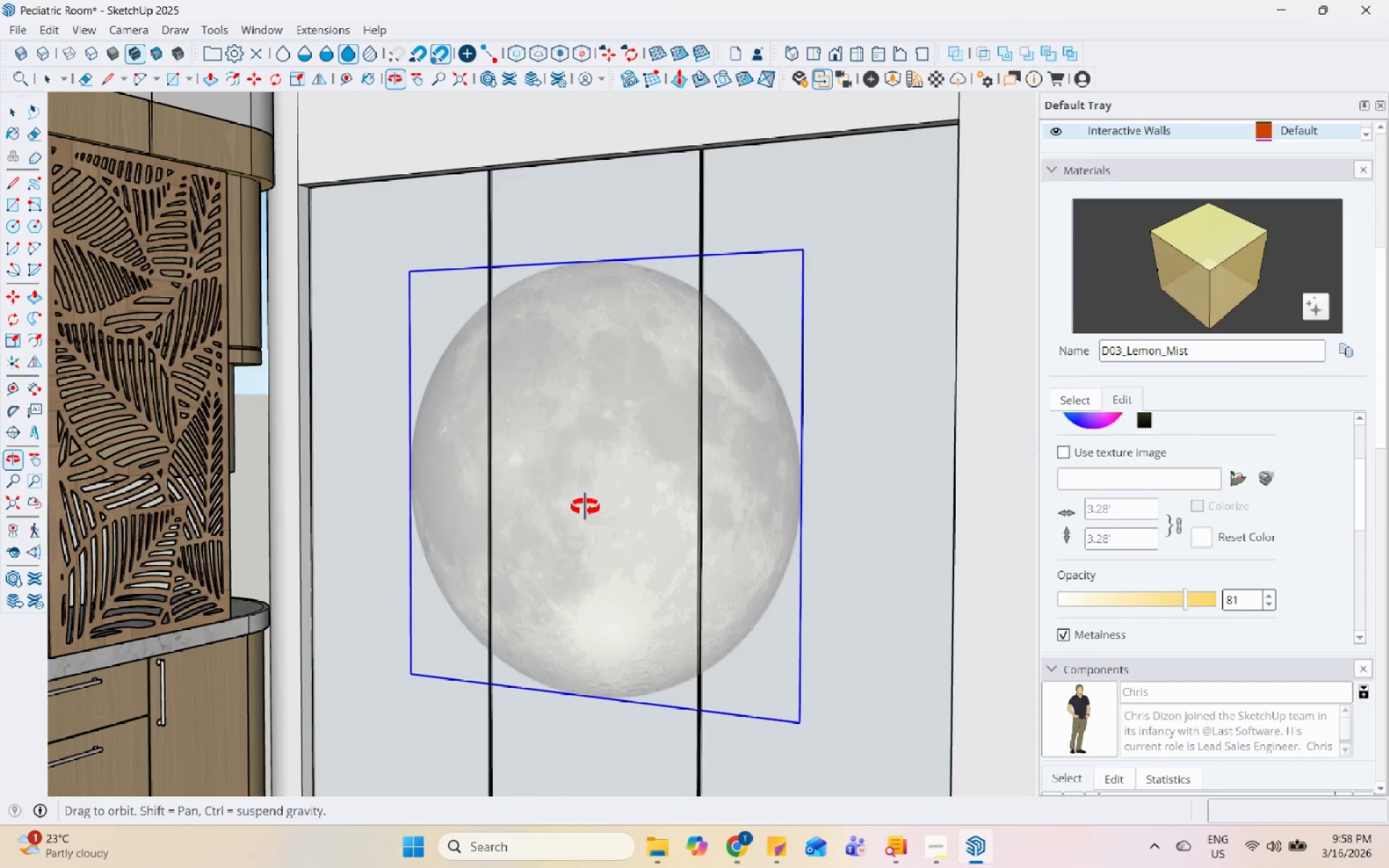 
scroll: coordinate [597, 509], scroll_direction: down, amount: 4.0
 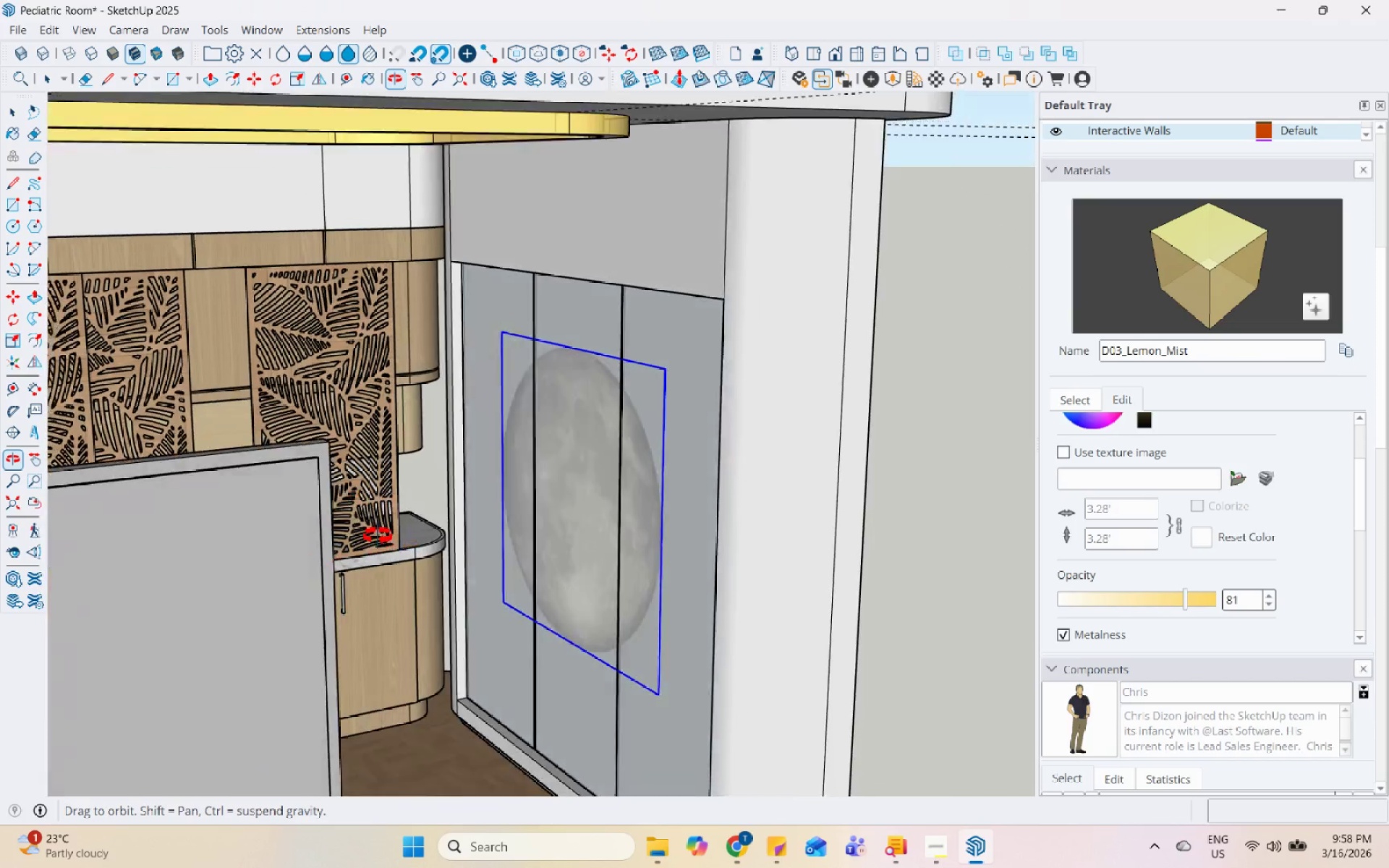 
scroll: coordinate [645, 442], scroll_direction: up, amount: 6.0
 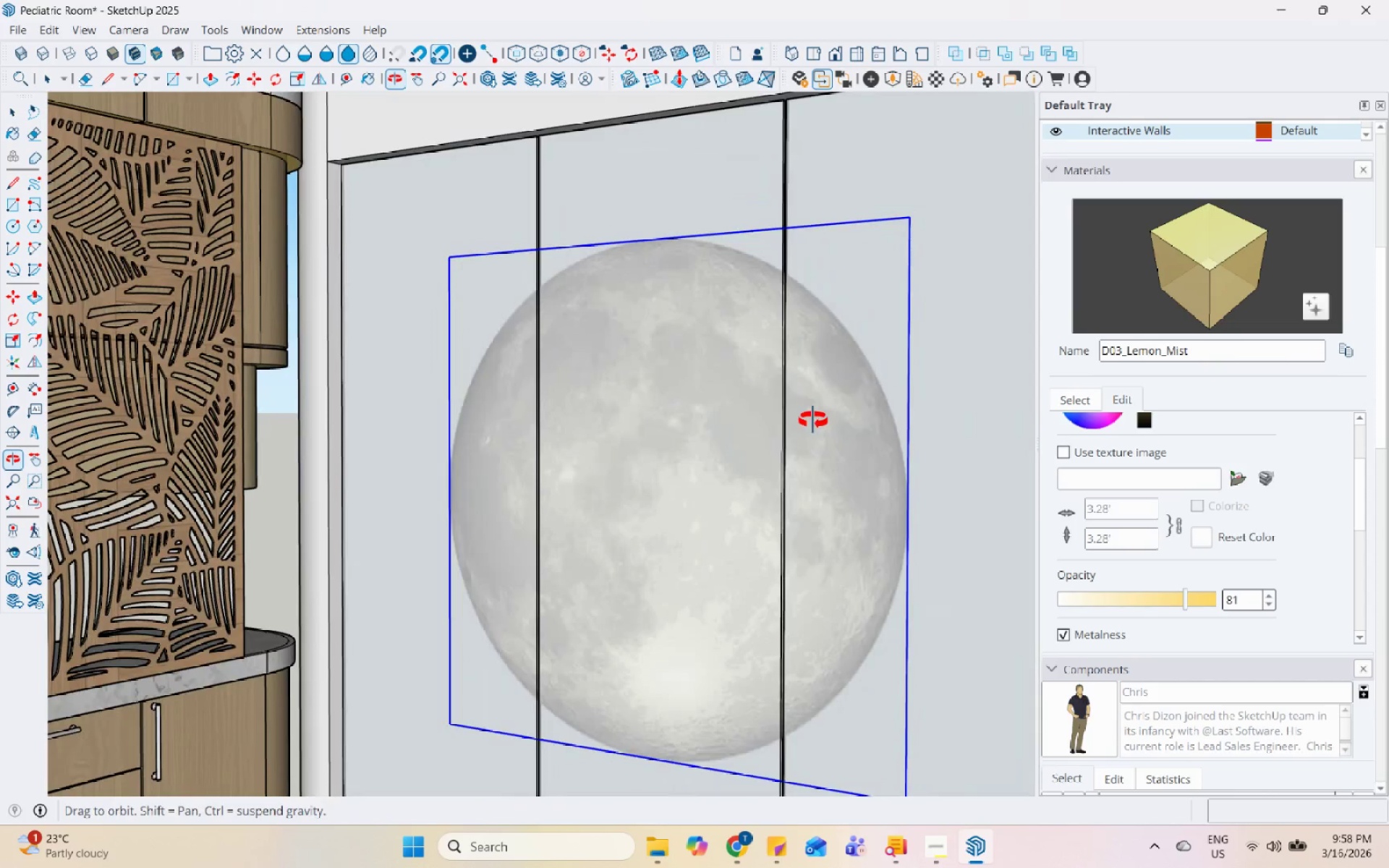 
right_click([617, 366])
 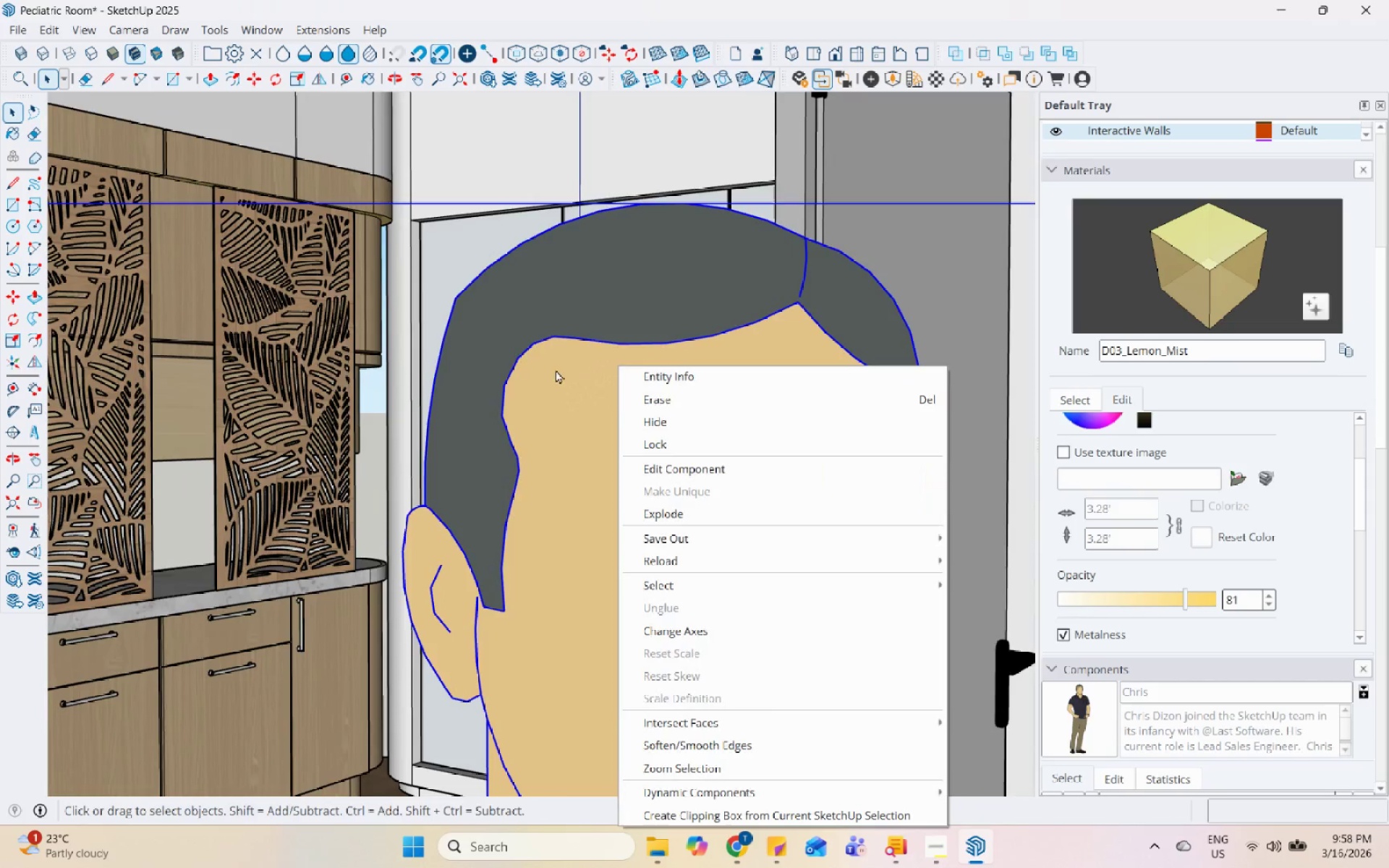 
scroll: coordinate [535, 397], scroll_direction: down, amount: 14.0
 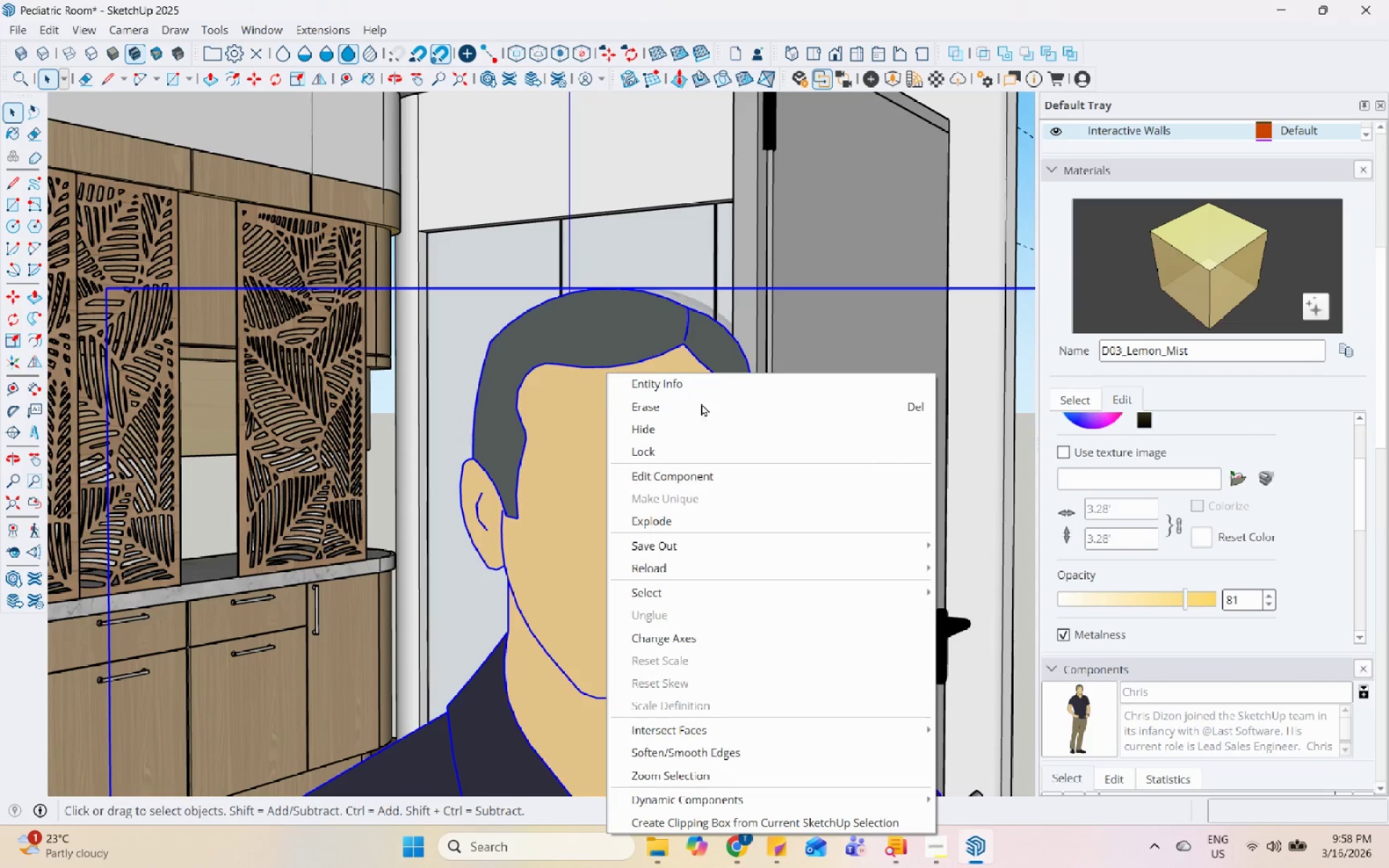 
left_click([710, 412])
 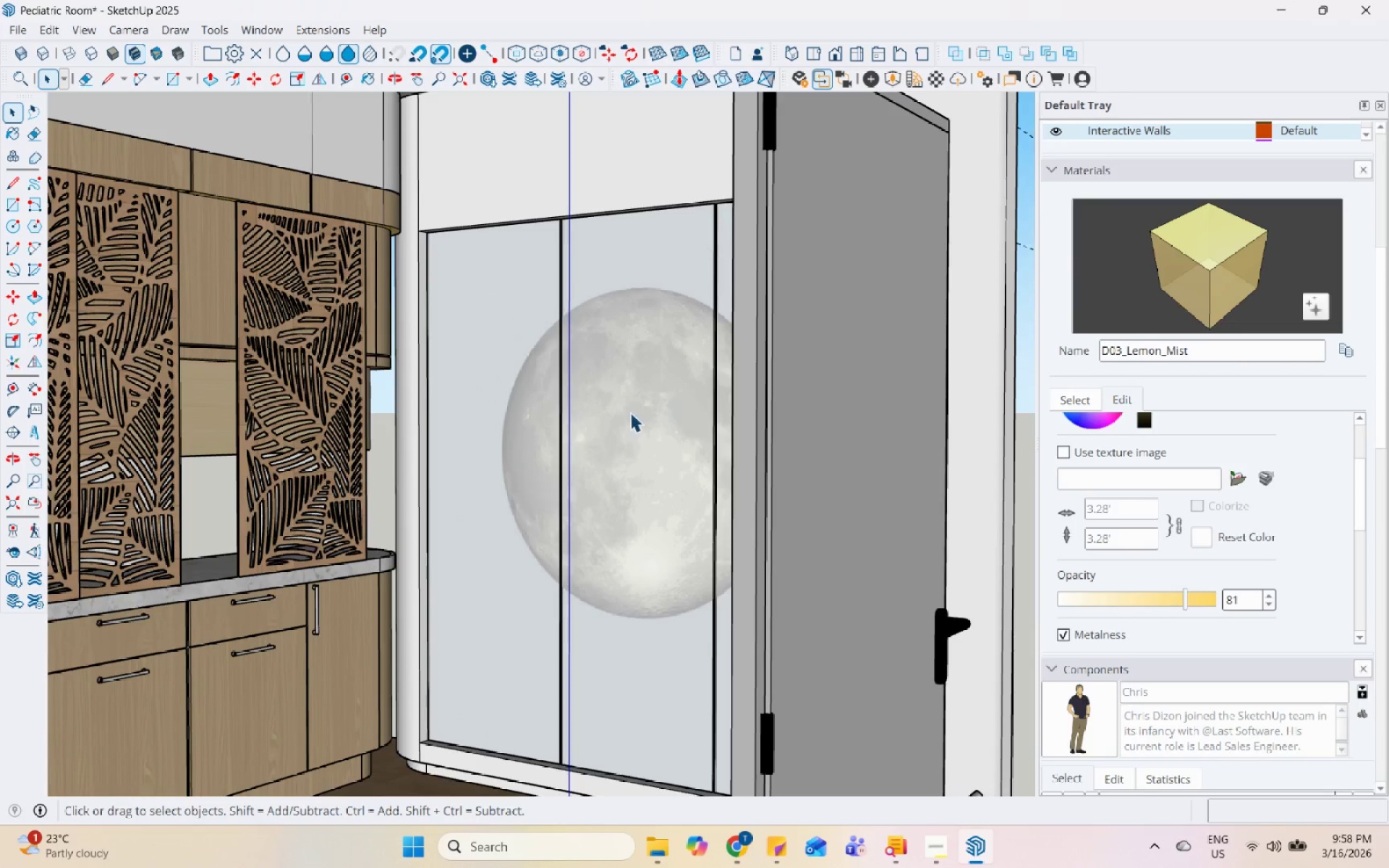 
scroll: coordinate [609, 414], scroll_direction: down, amount: 5.0
 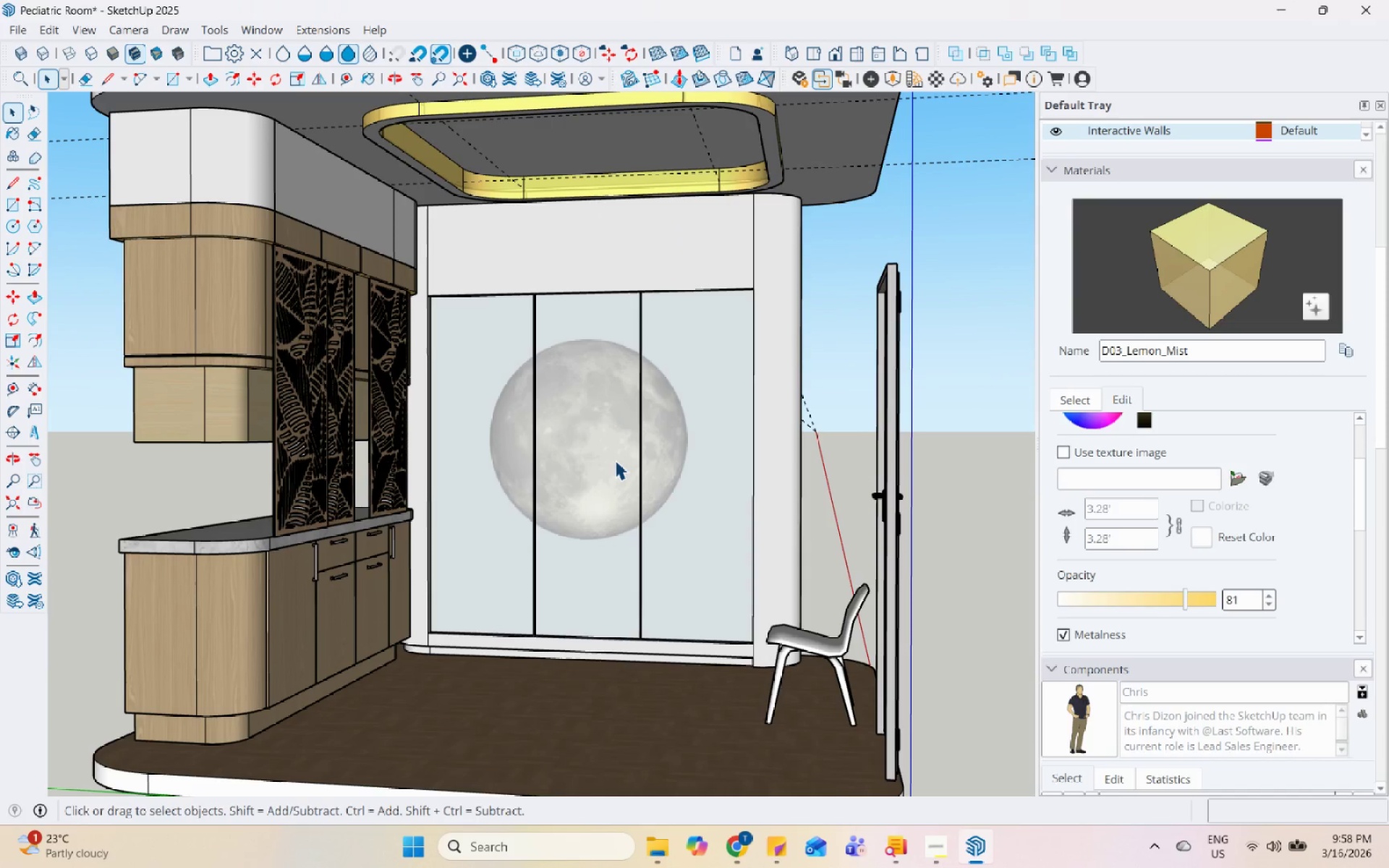 
left_click([614, 459])
 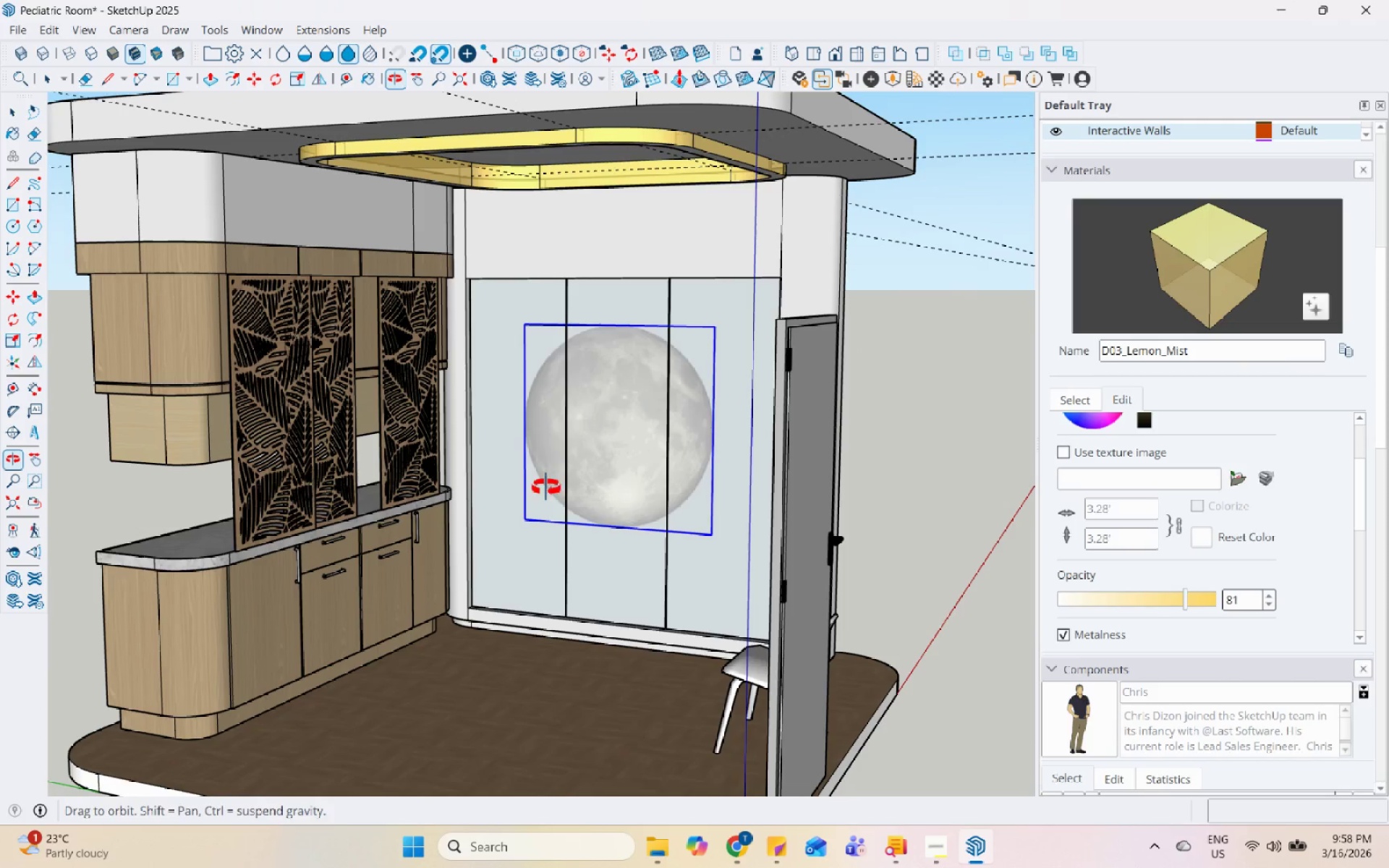 
right_click([564, 439])
 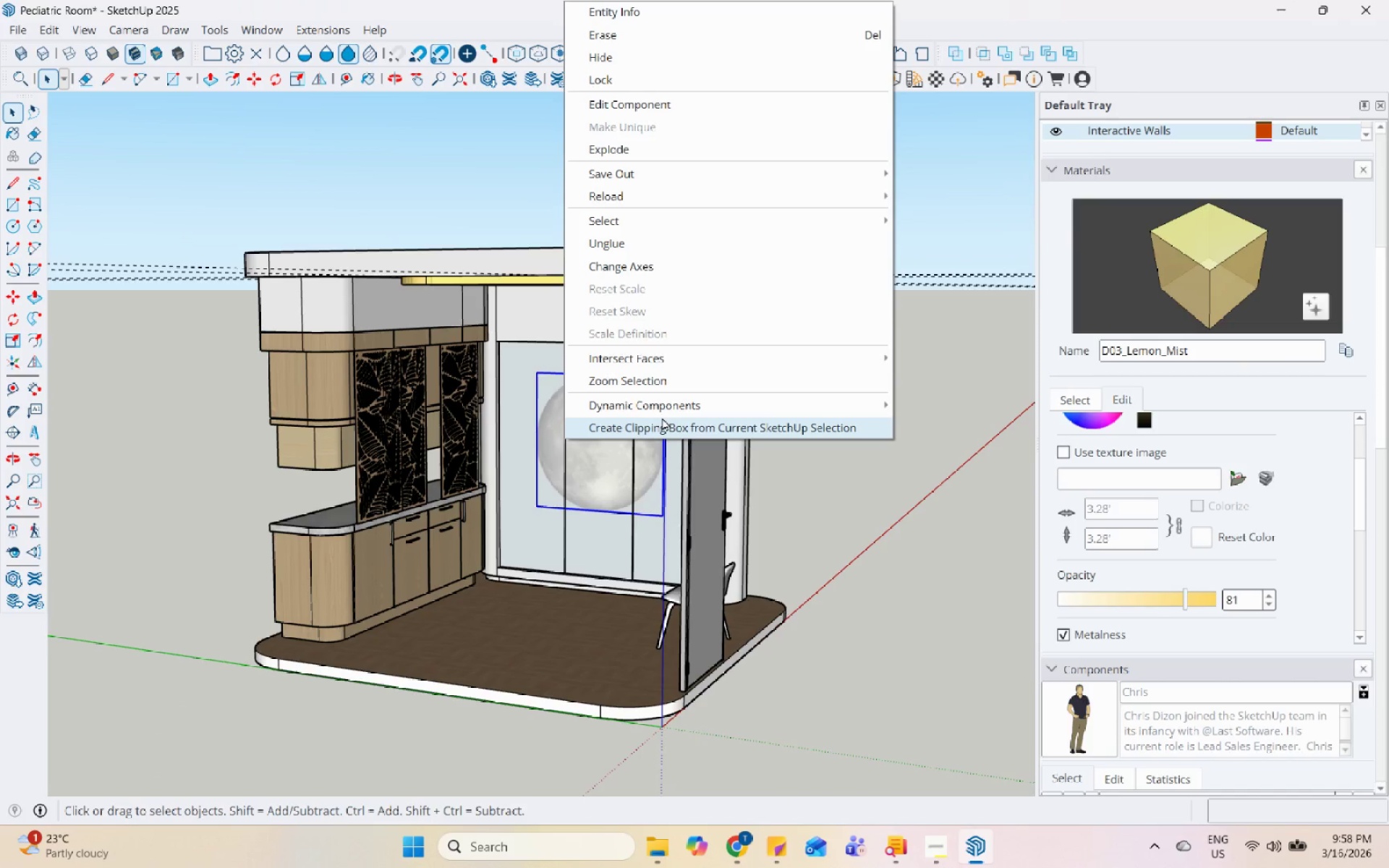 
scroll: coordinate [562, 478], scroll_direction: down, amount: 4.0
 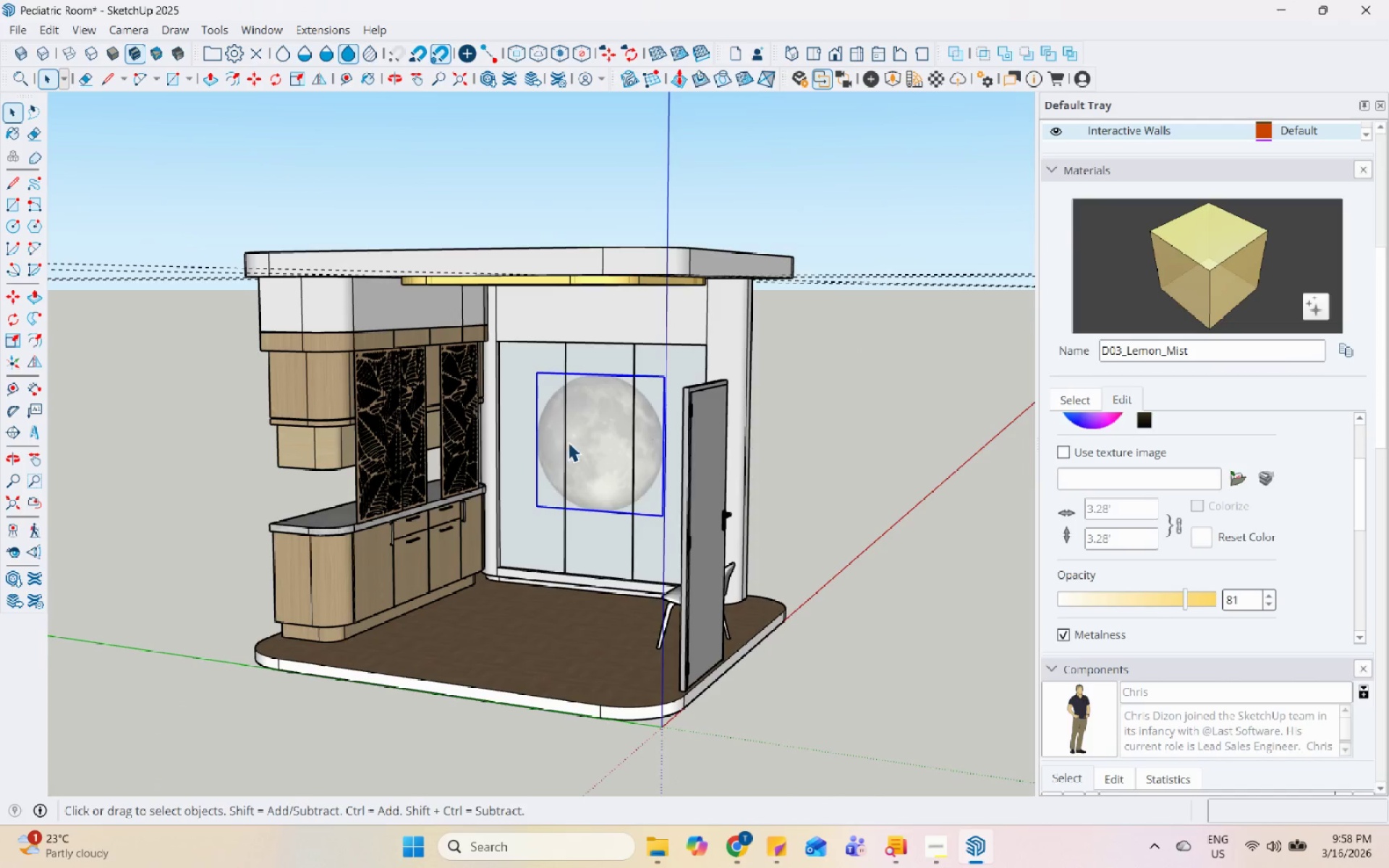 
left_click([703, 402])
 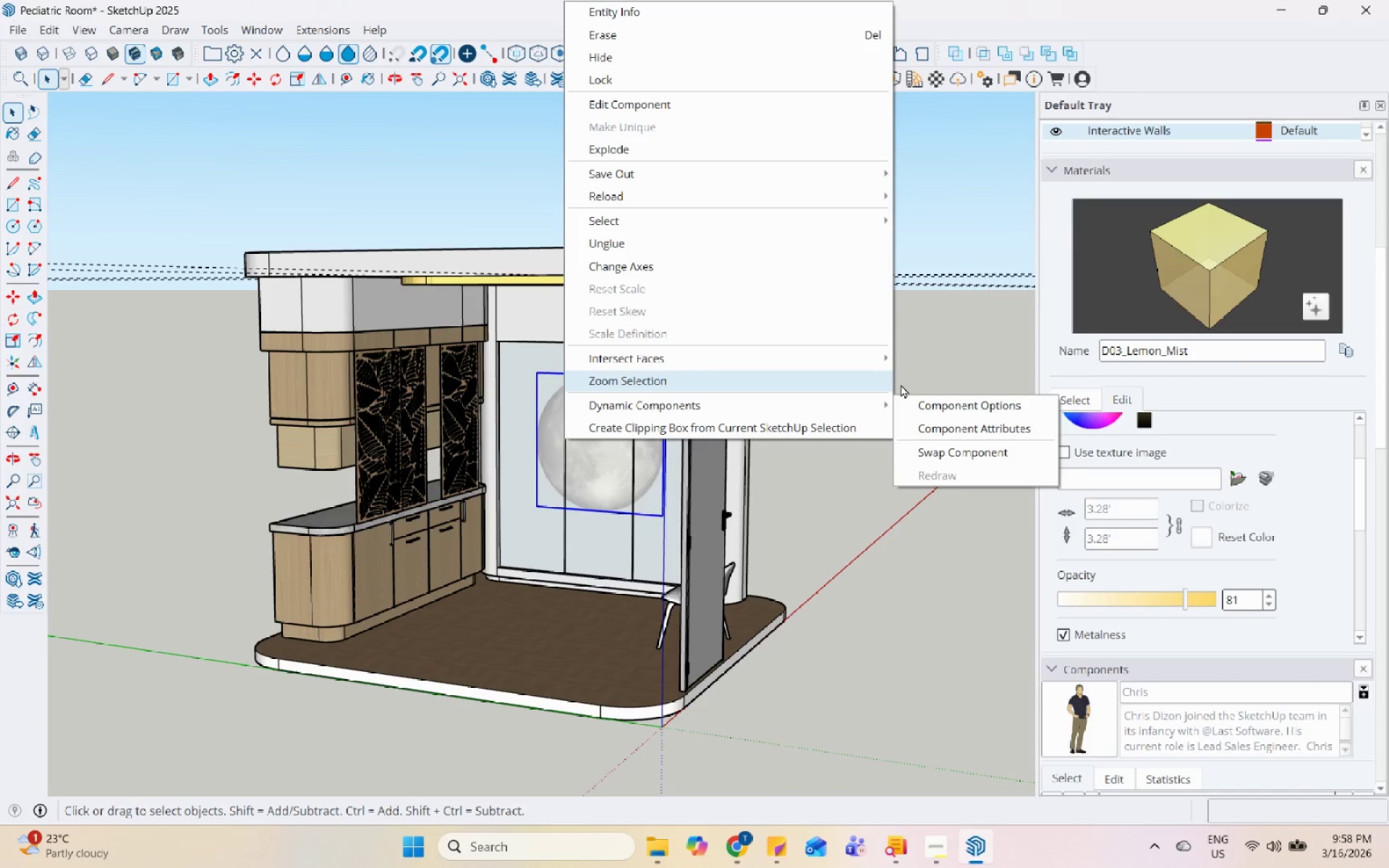 
left_click([948, 399])
 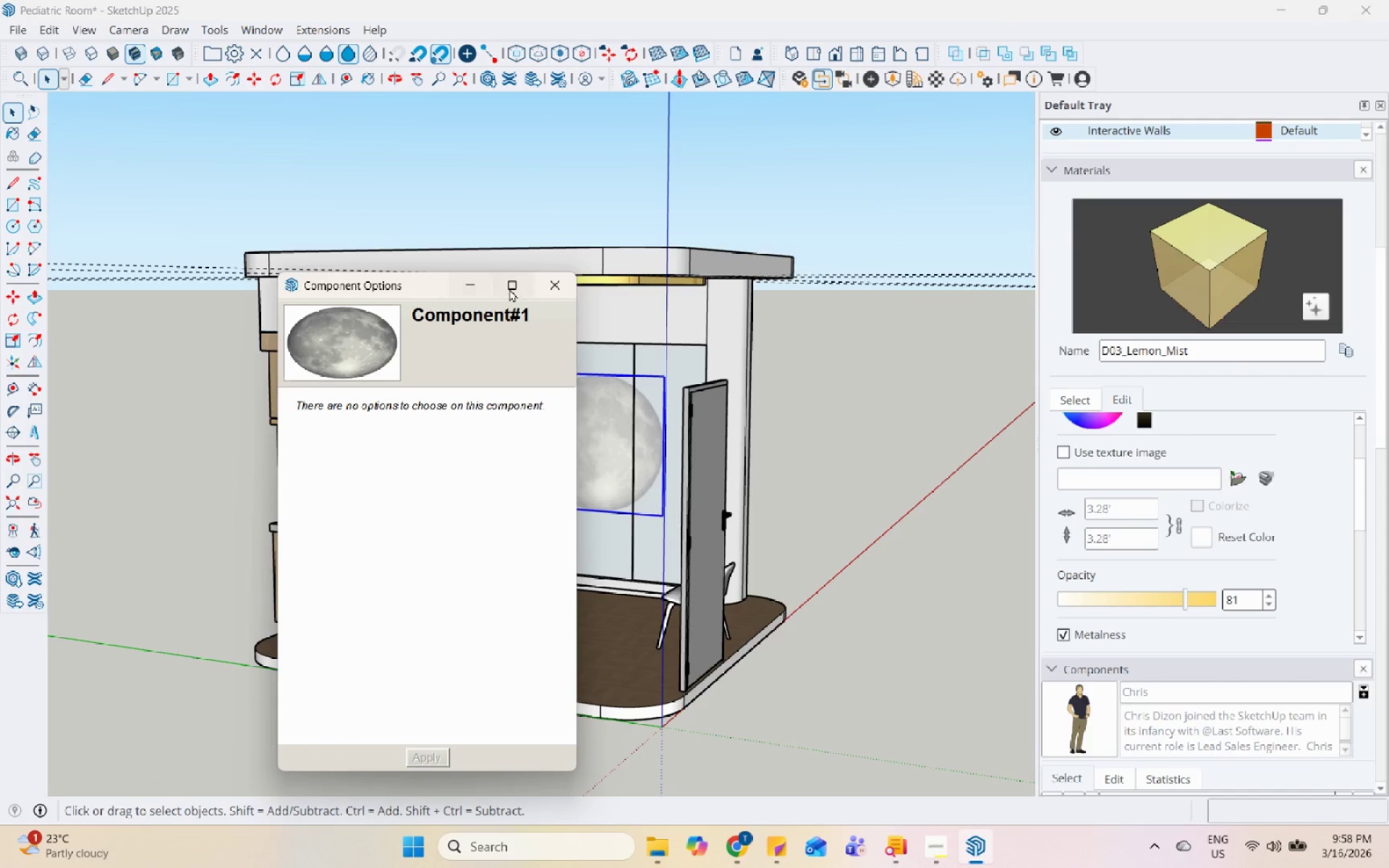 
left_click([544, 284])
 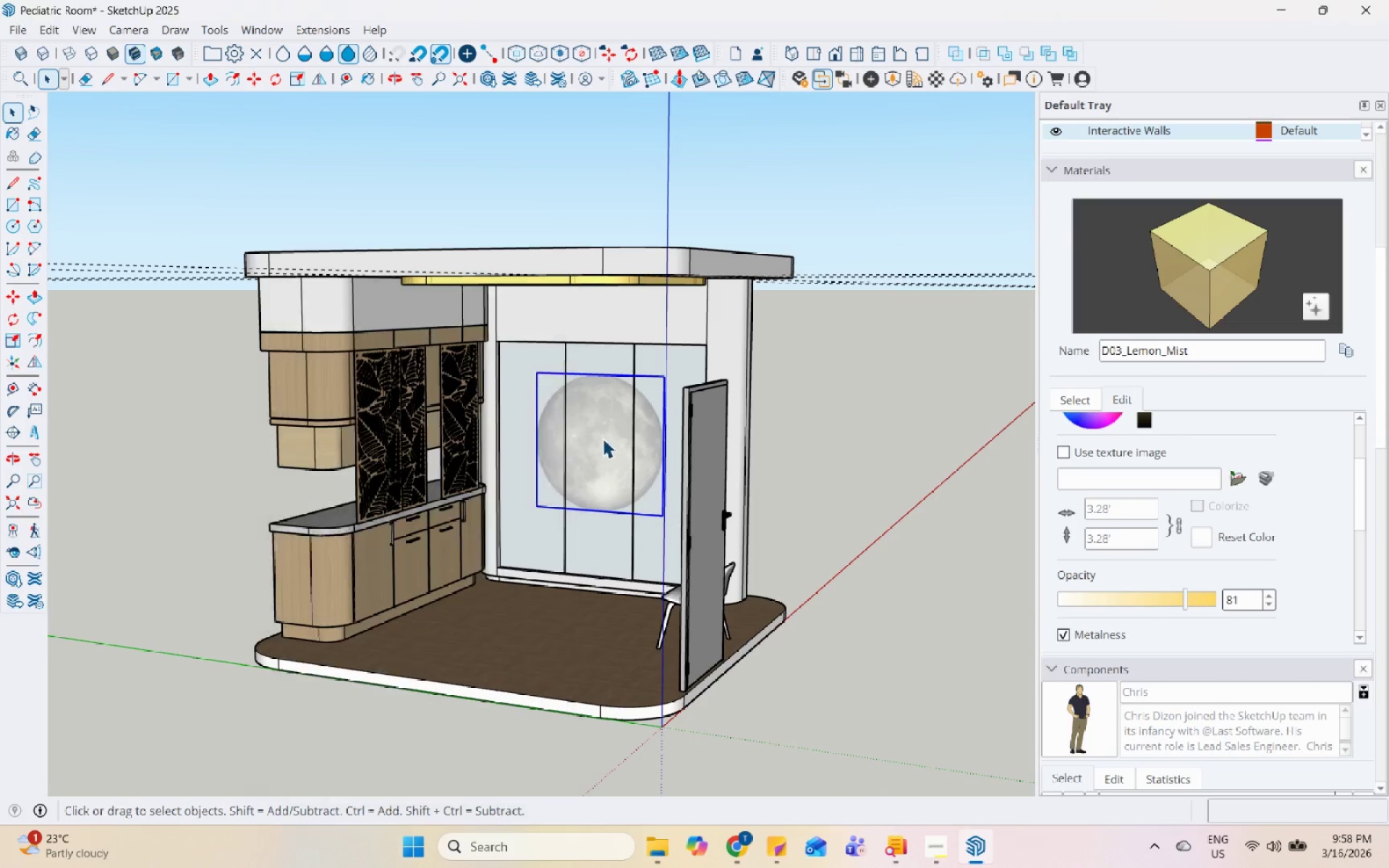 
right_click([603, 438])
 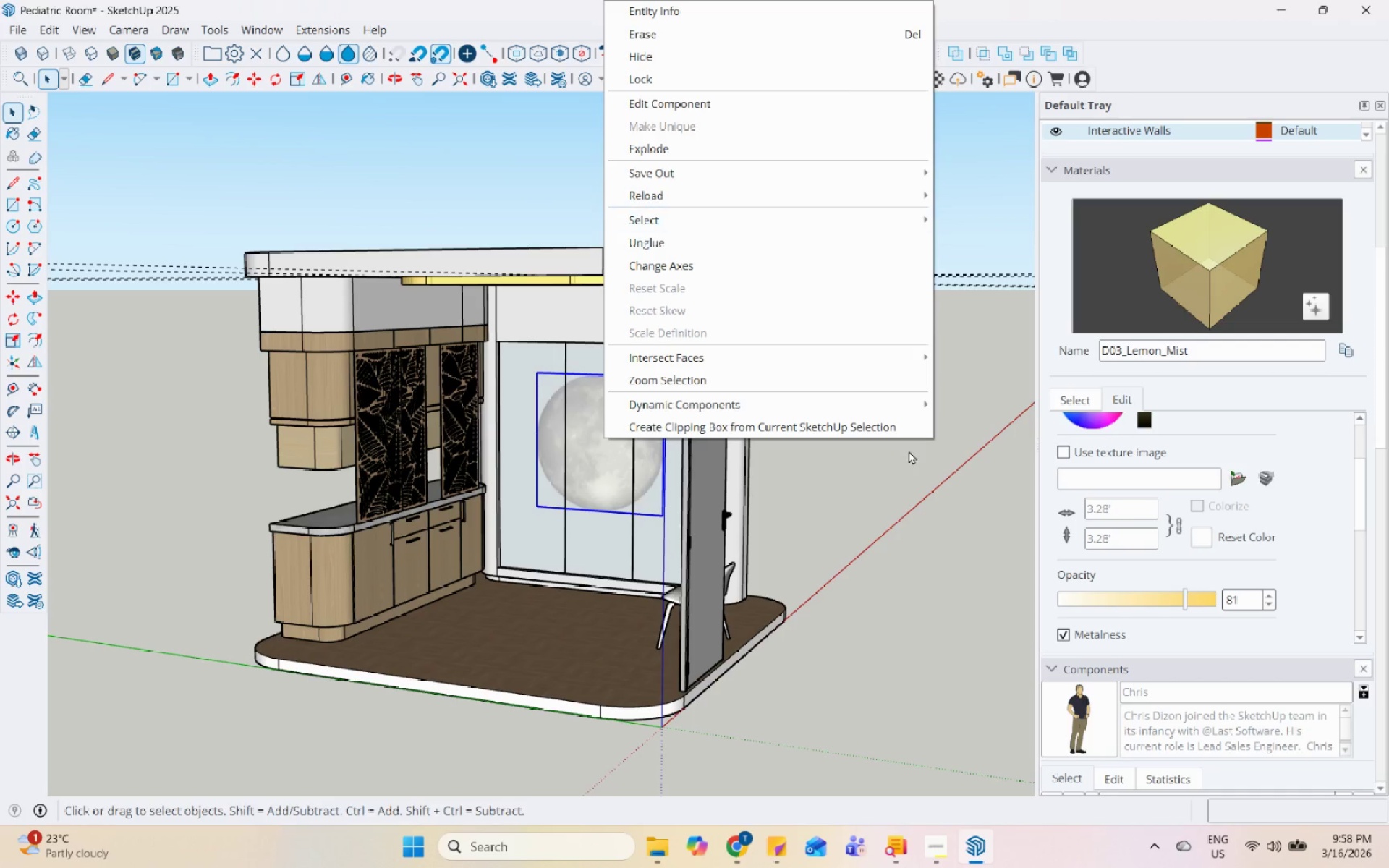 
double_click([1064, 401])
 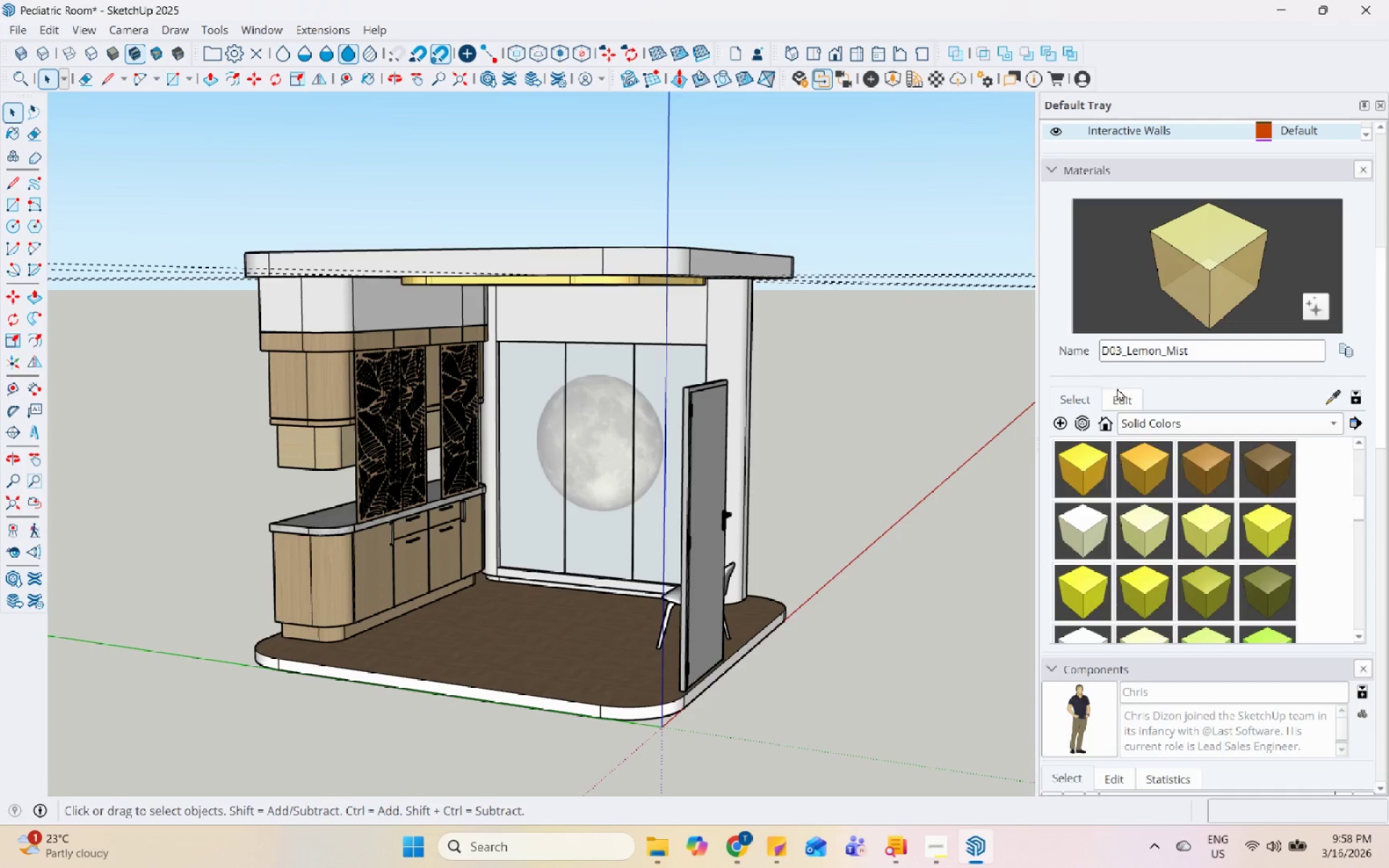 
left_click([1117, 388])
 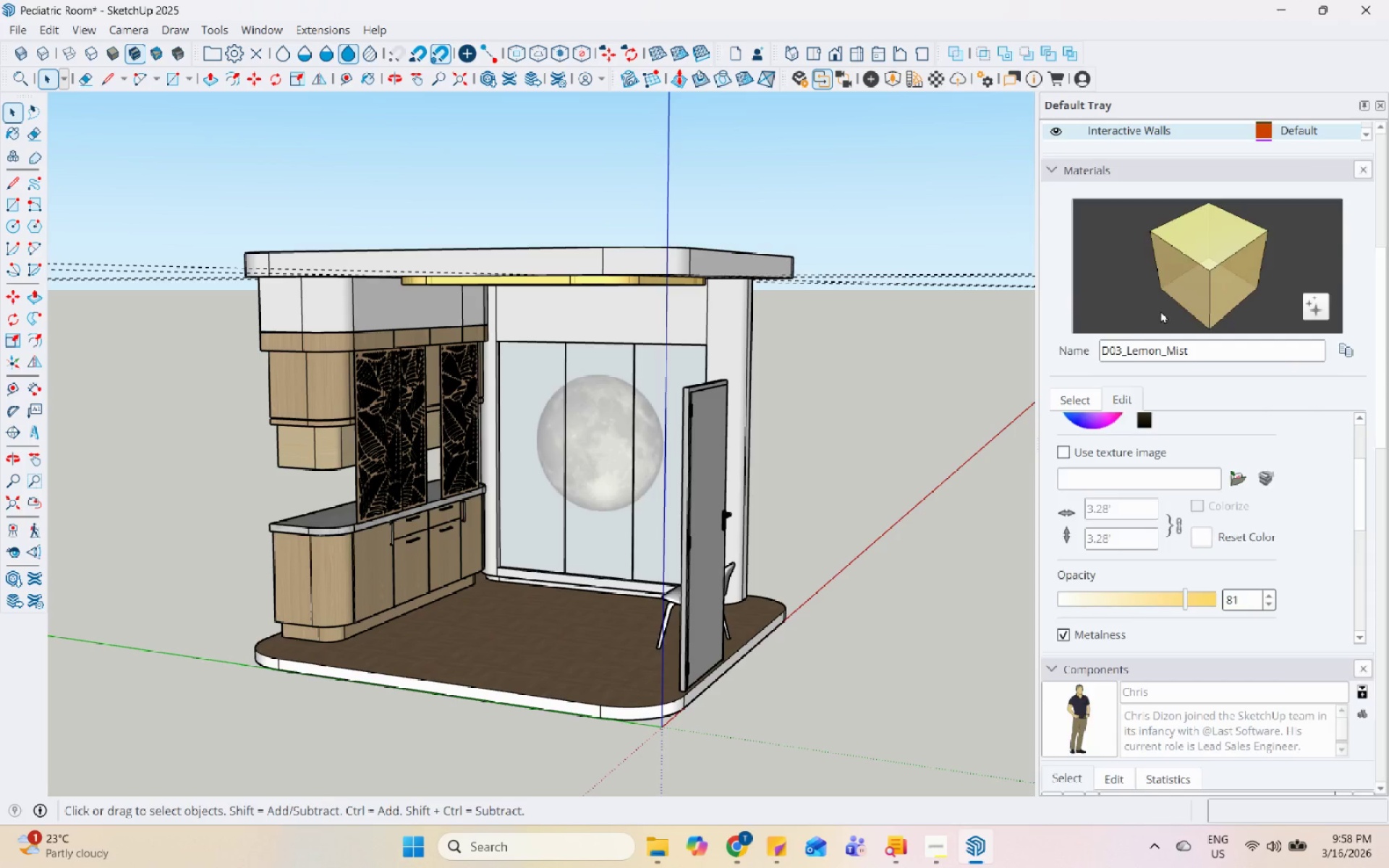 
scroll: coordinate [1171, 302], scroll_direction: up, amount: 6.0
 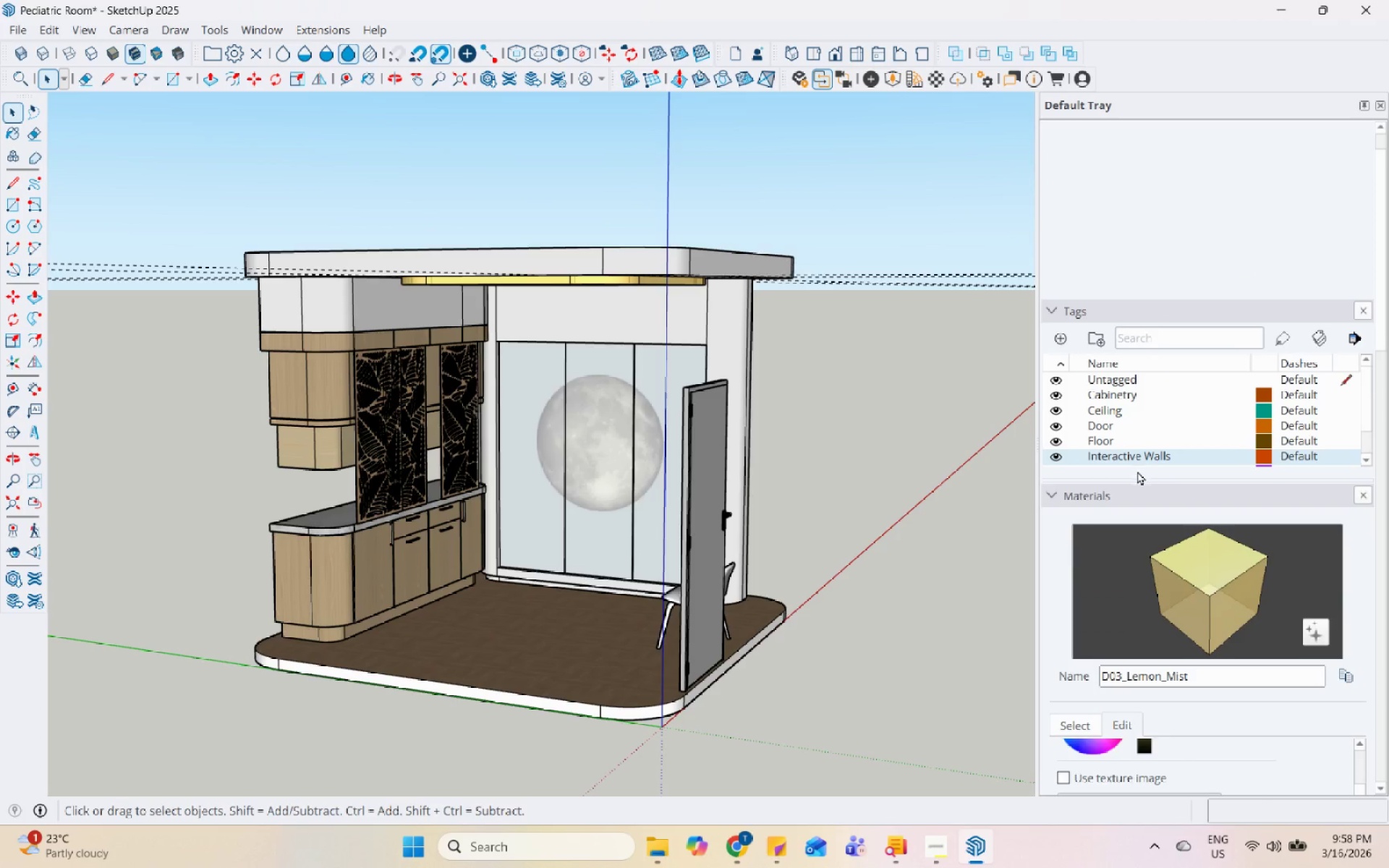 
left_click([804, 464])
 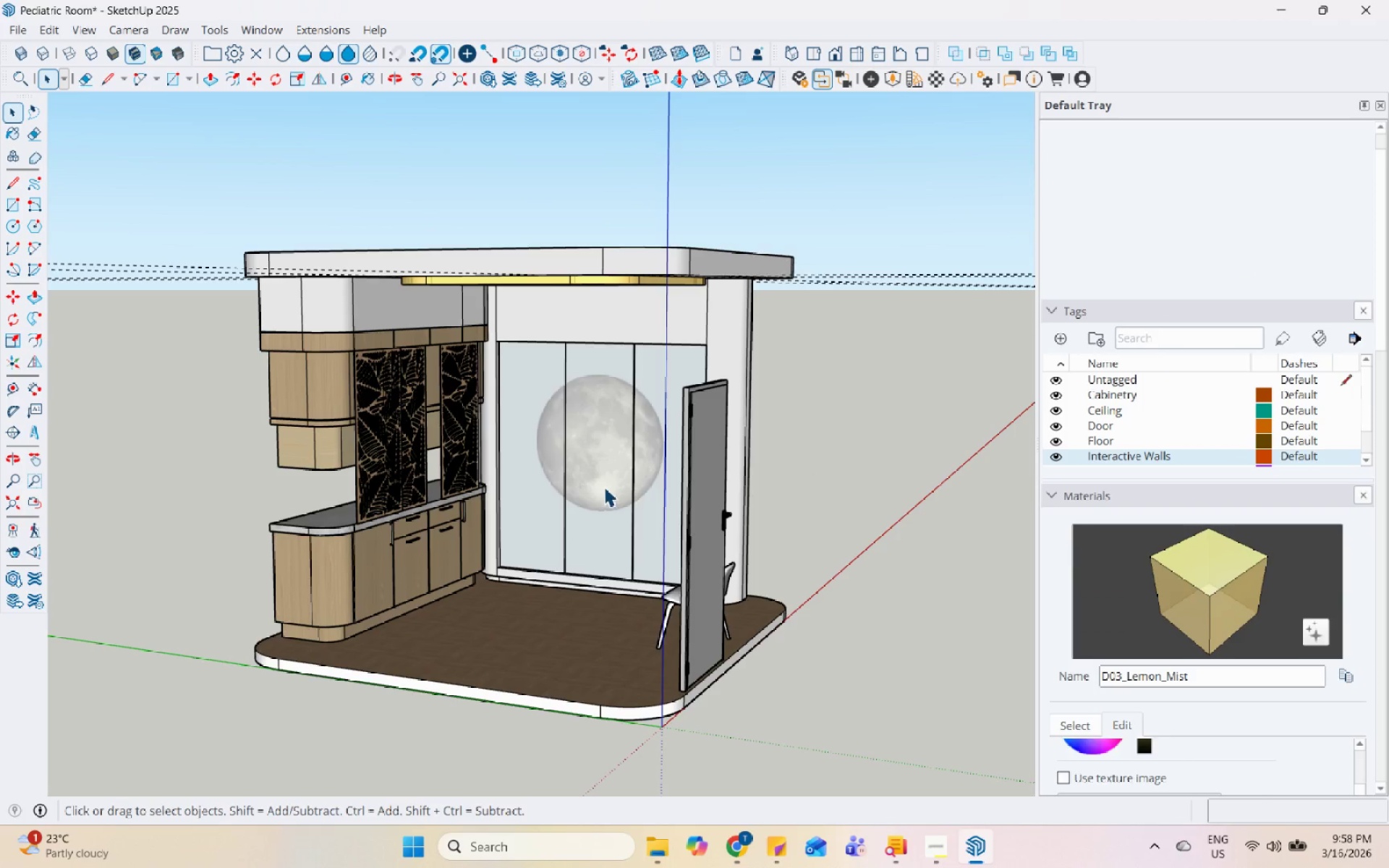 
left_click([604, 485])
 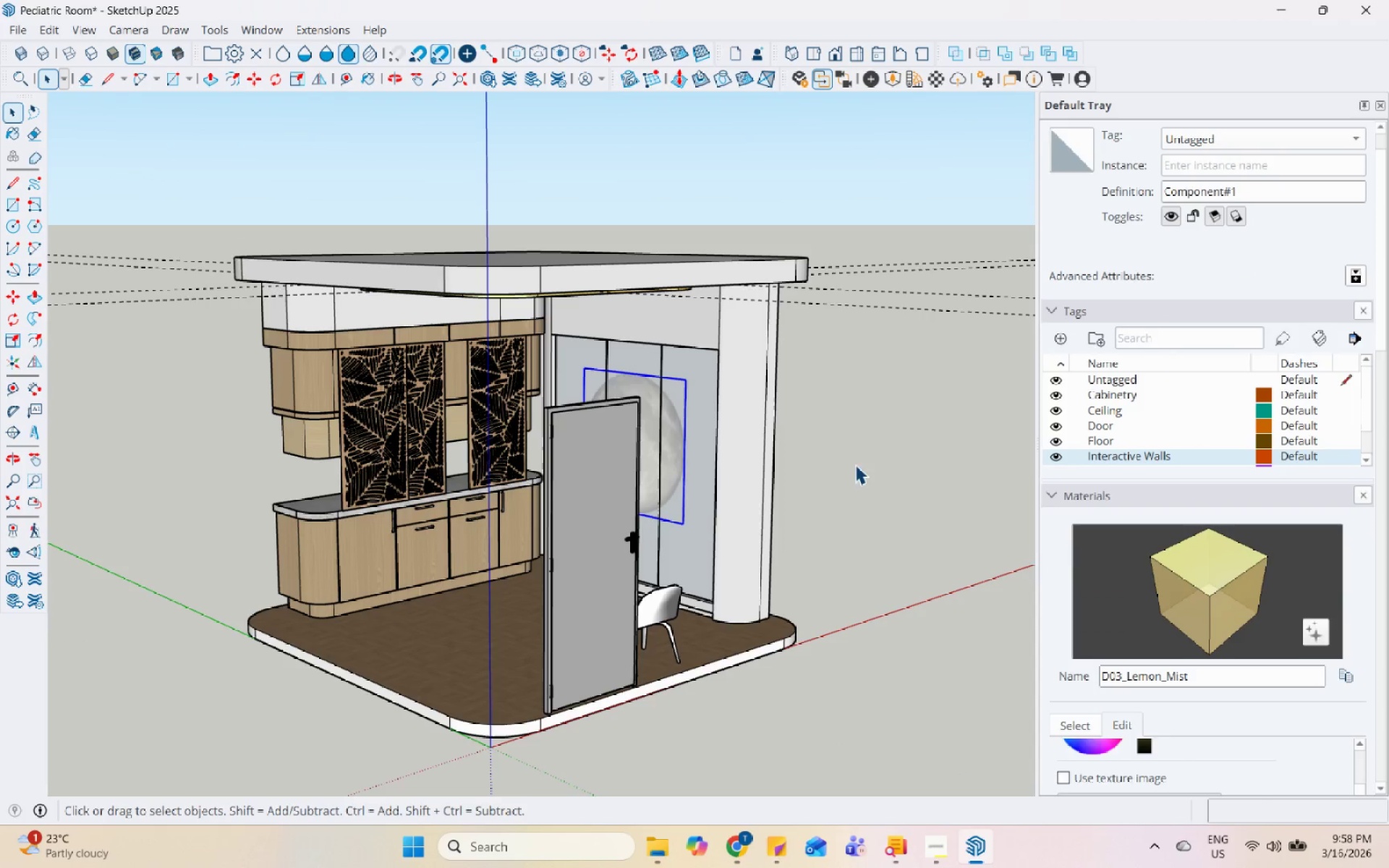 
scroll: coordinate [847, 469], scroll_direction: up, amount: 6.0
 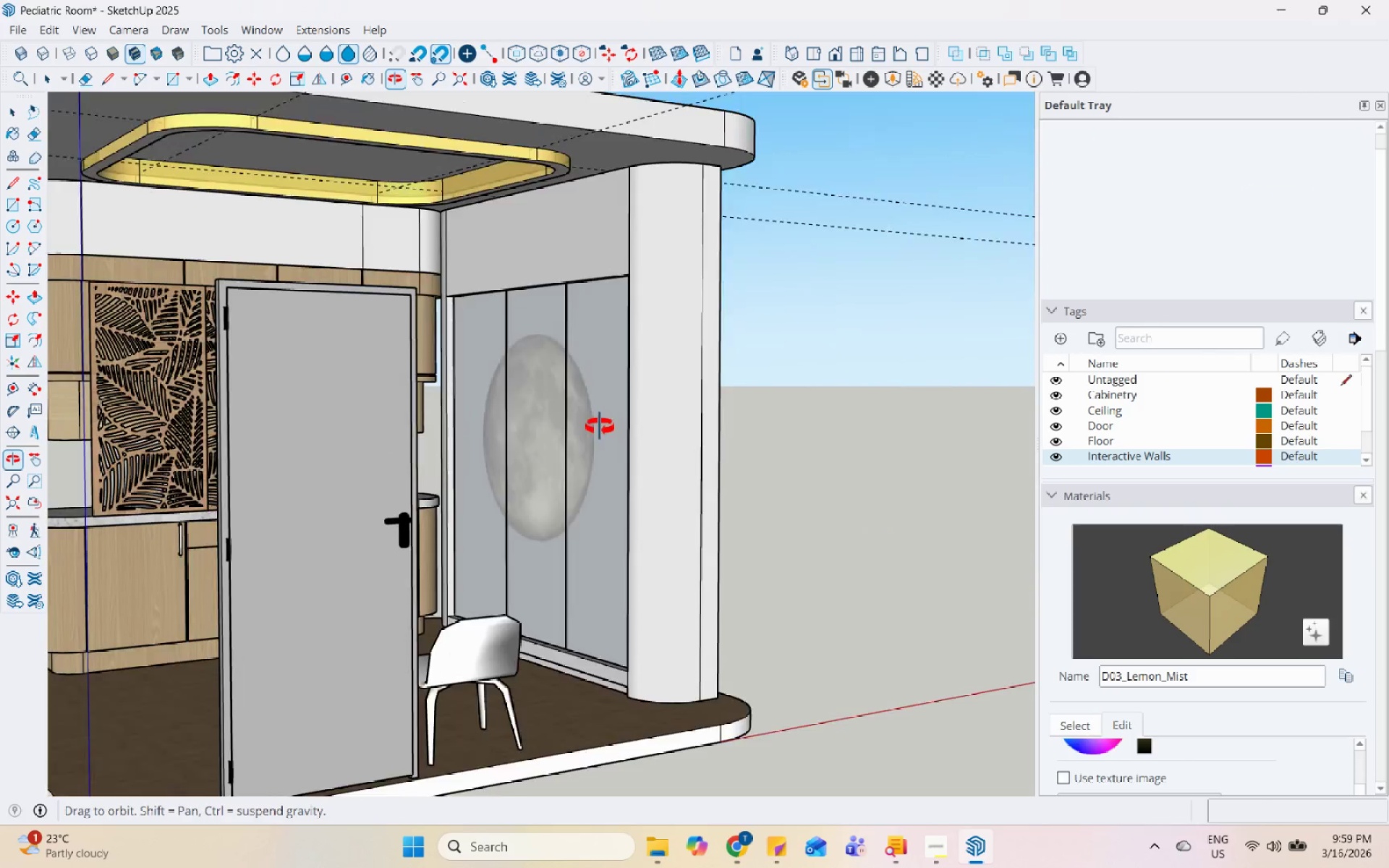 
left_click([604, 430])
 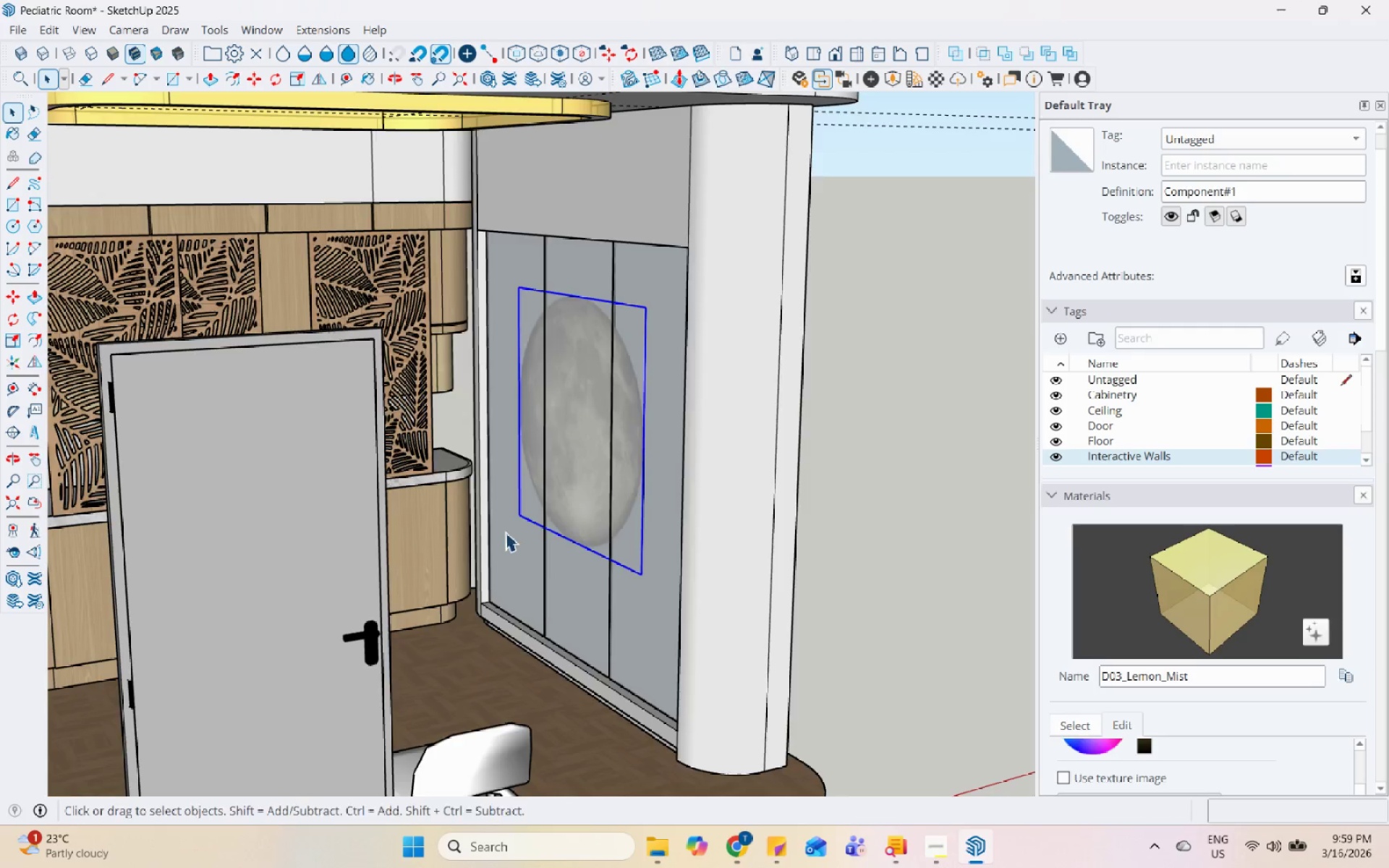 
scroll: coordinate [582, 469], scroll_direction: up, amount: 1.0
 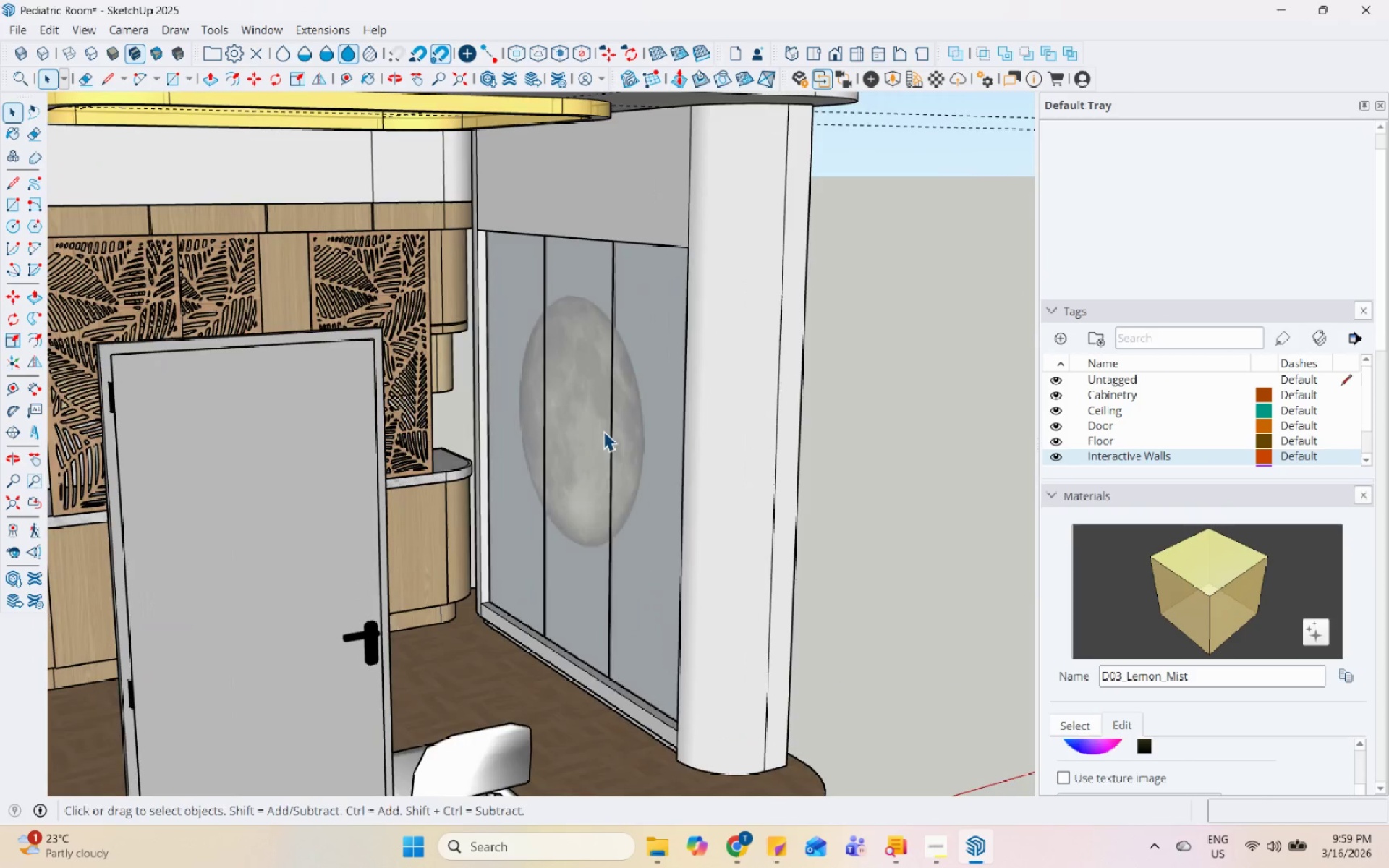 
scroll: coordinate [535, 528], scroll_direction: down, amount: 1.0
 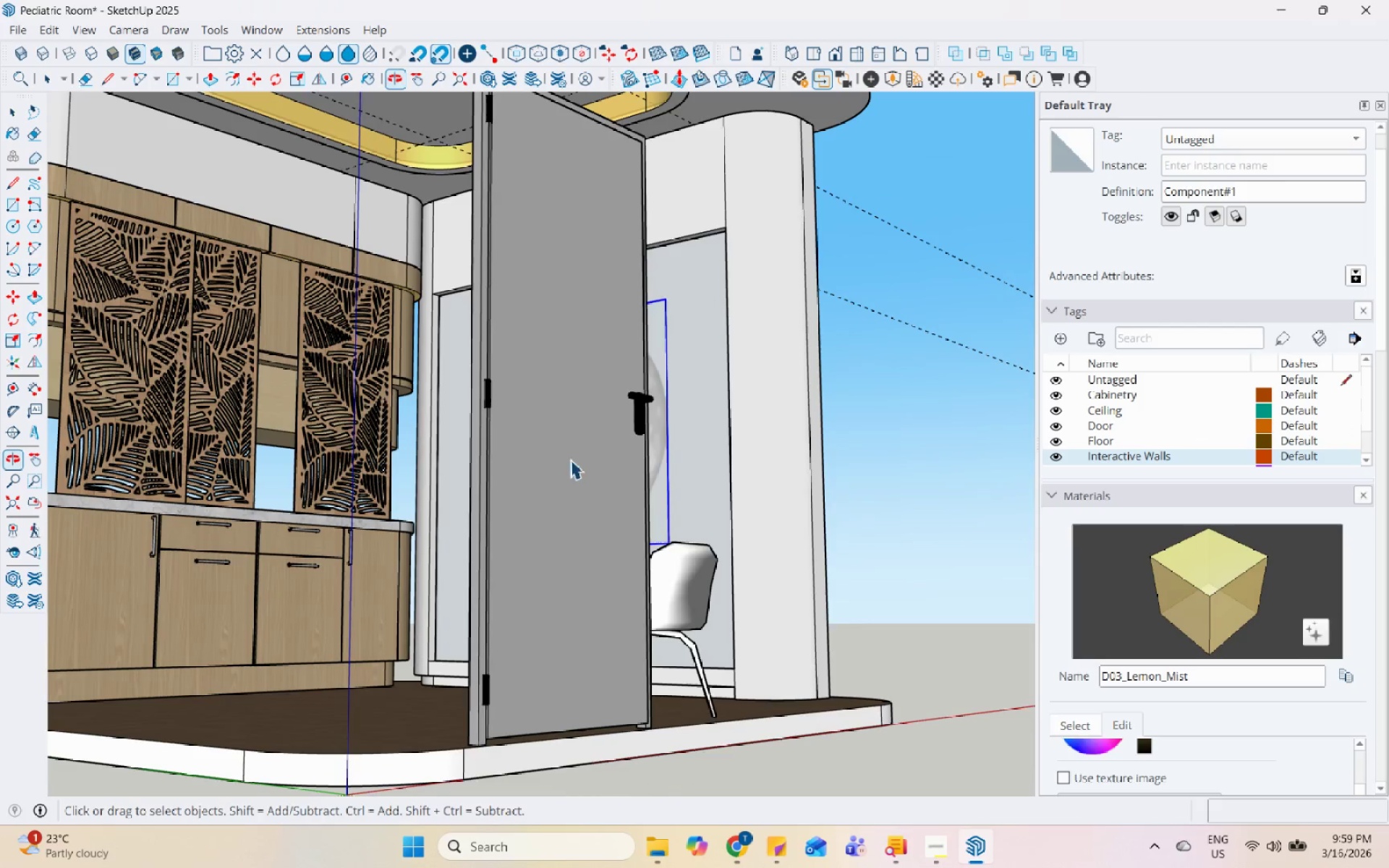 
scroll: coordinate [621, 362], scroll_direction: up, amount: 18.0
 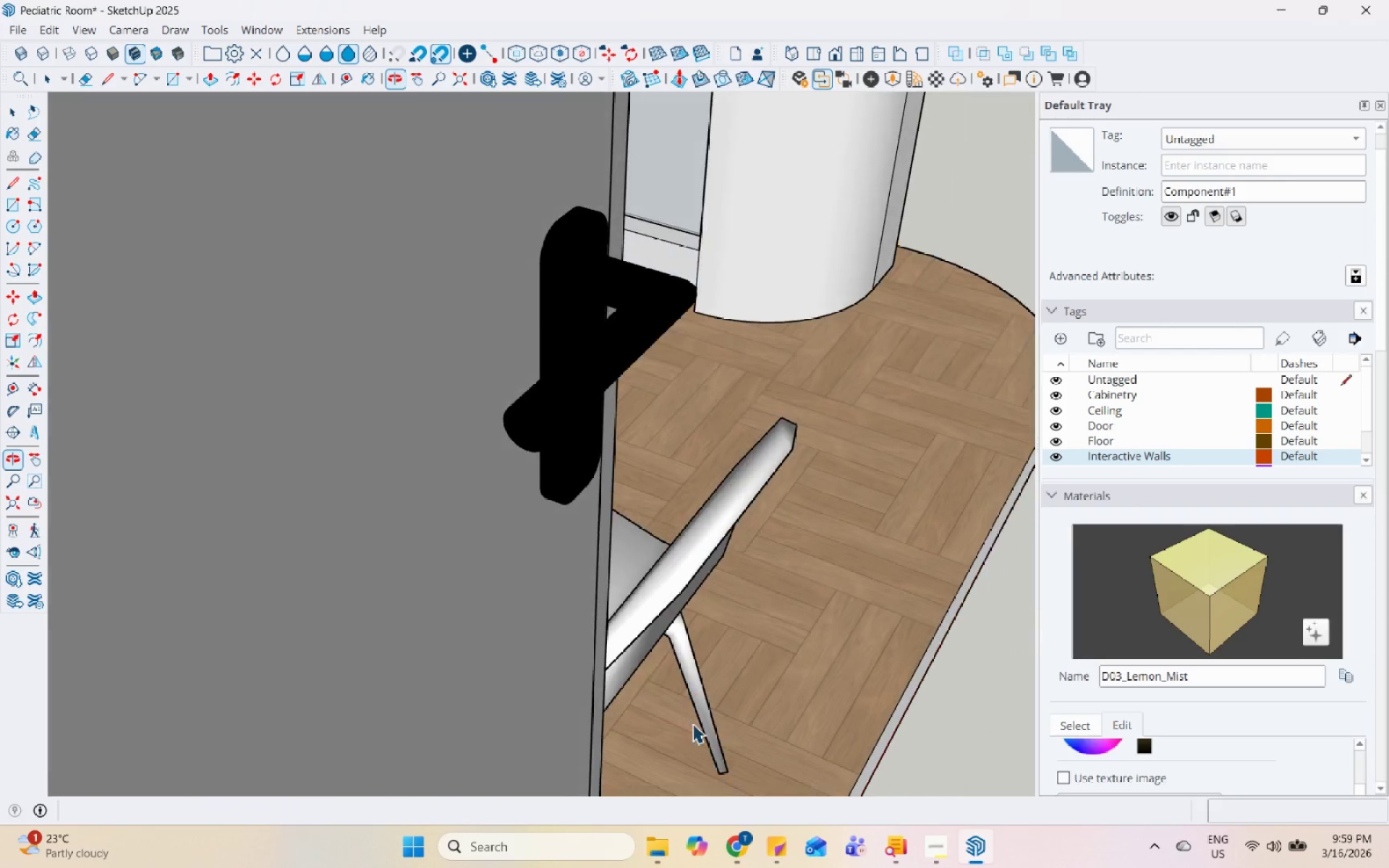 
scroll: coordinate [678, 501], scroll_direction: down, amount: 19.0
 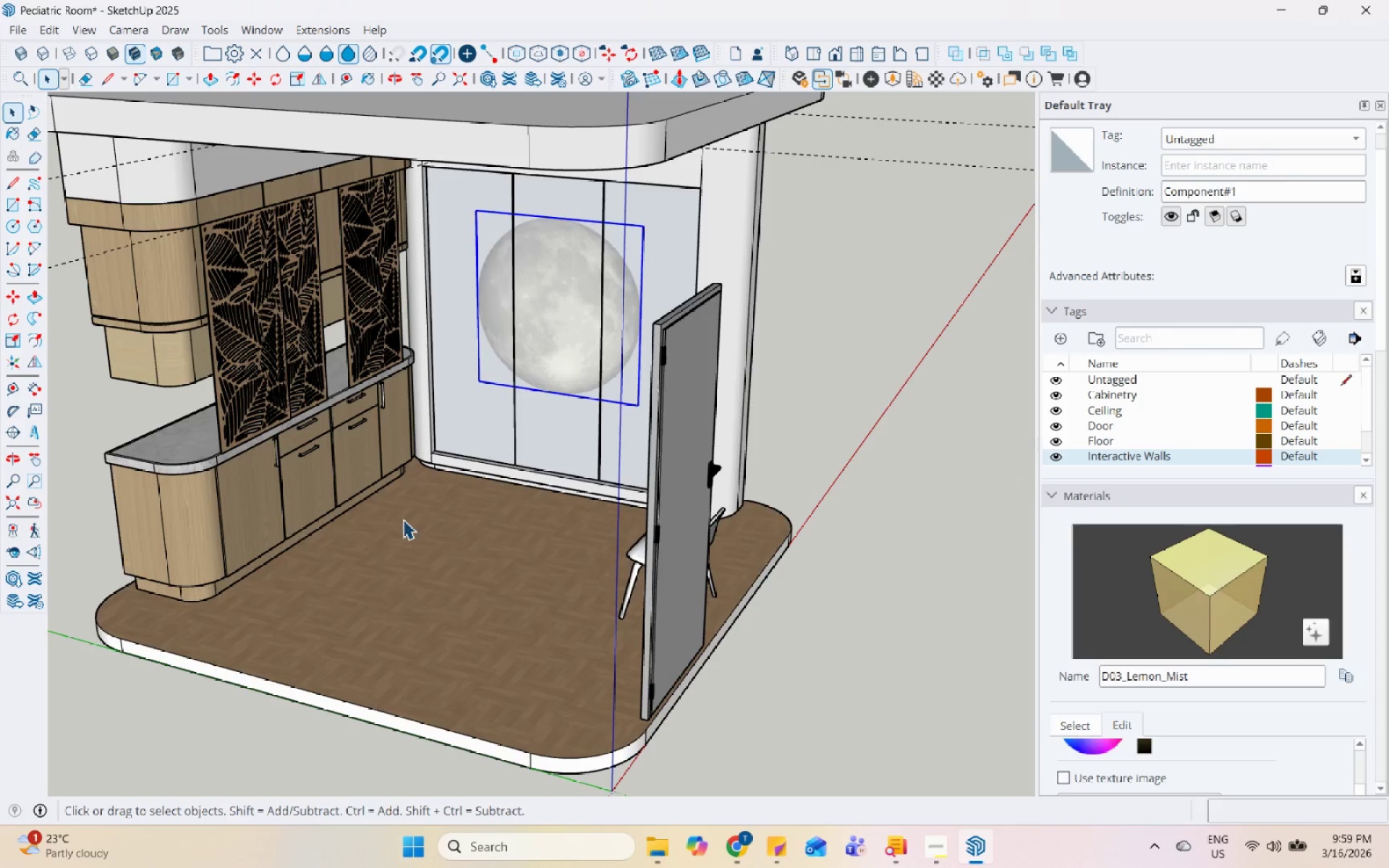 
scroll: coordinate [490, 501], scroll_direction: none, amount: 0.0
 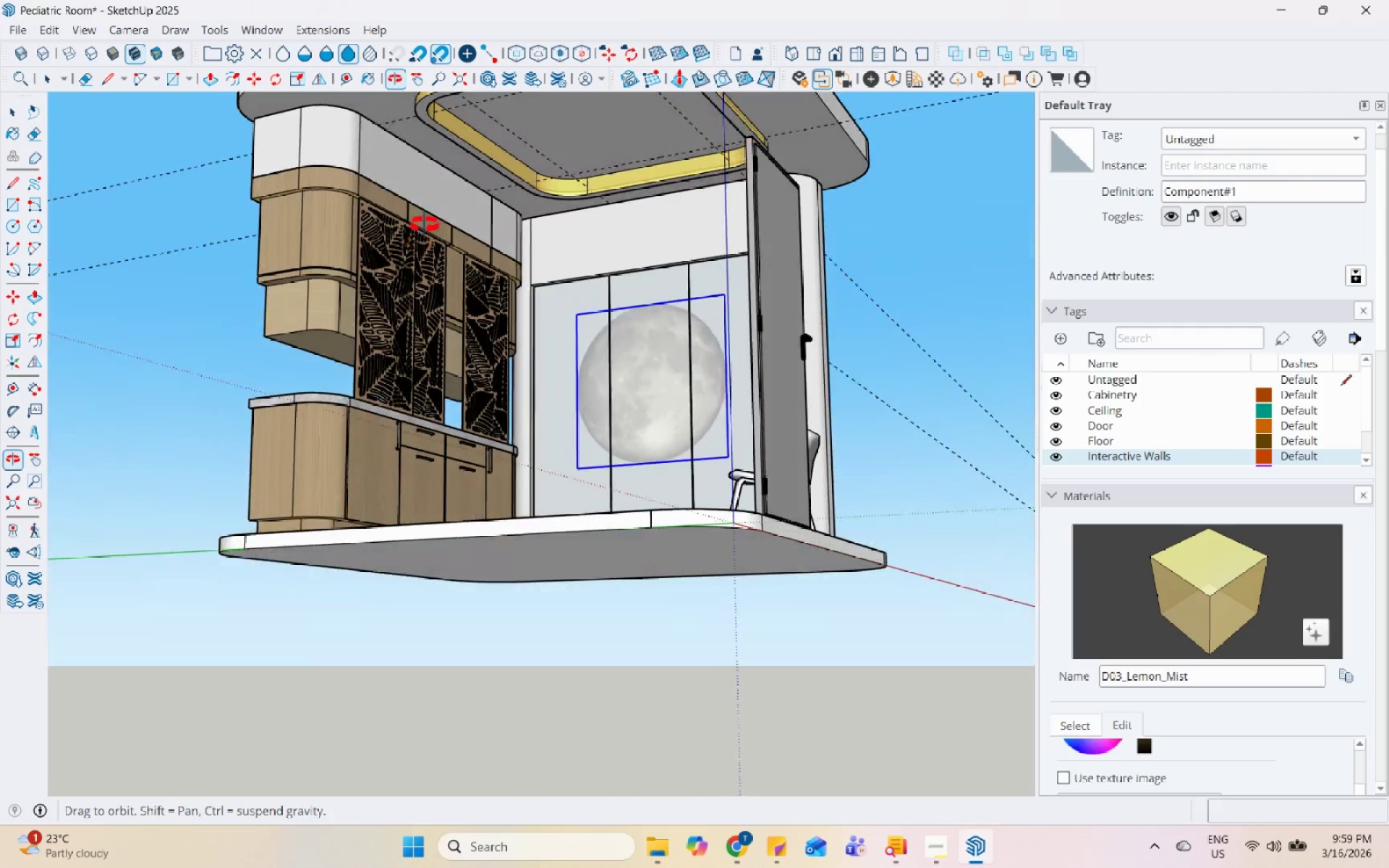 
scroll: coordinate [506, 221], scroll_direction: up, amount: 1.0
 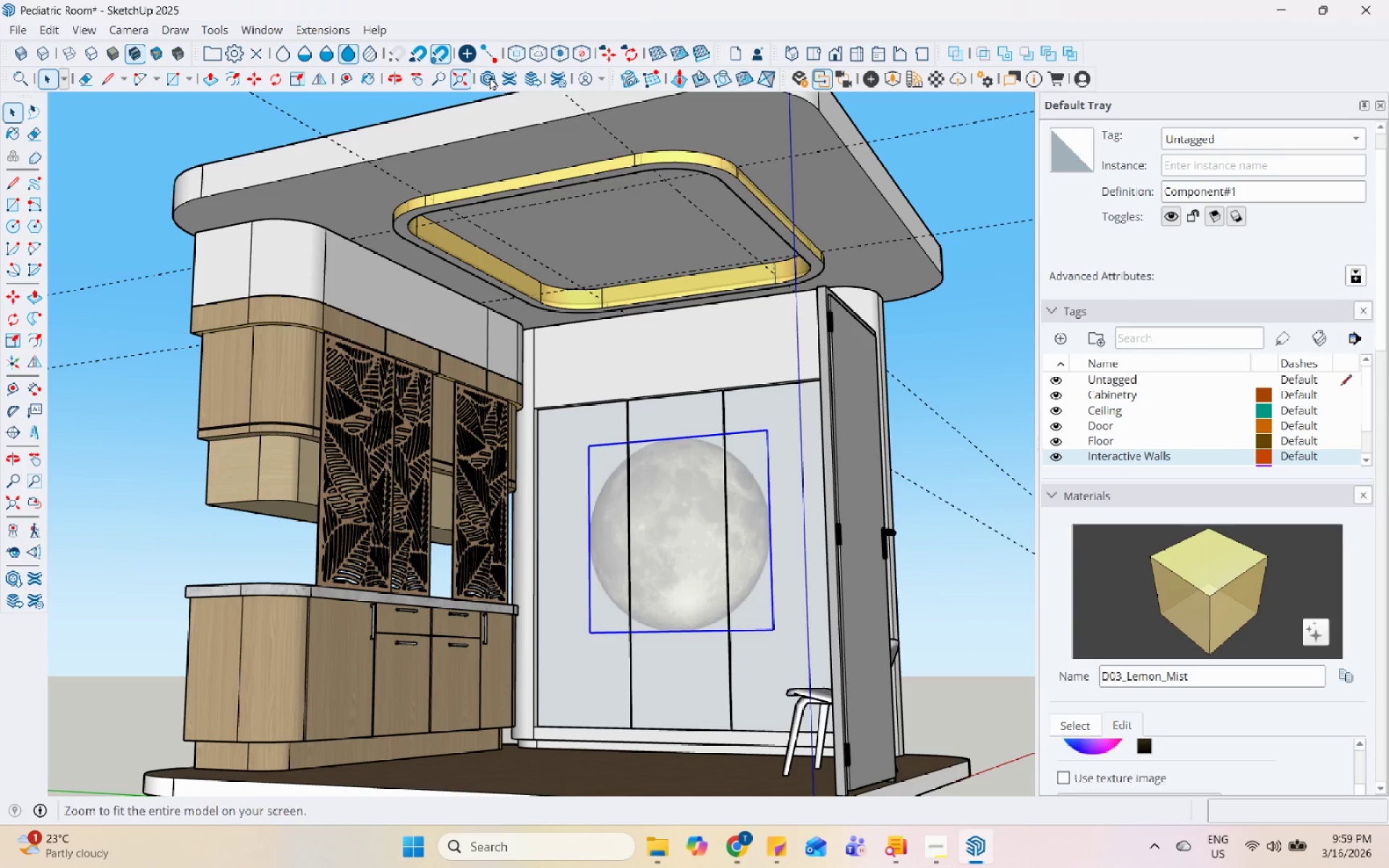 
mouse_move([875, 82])
 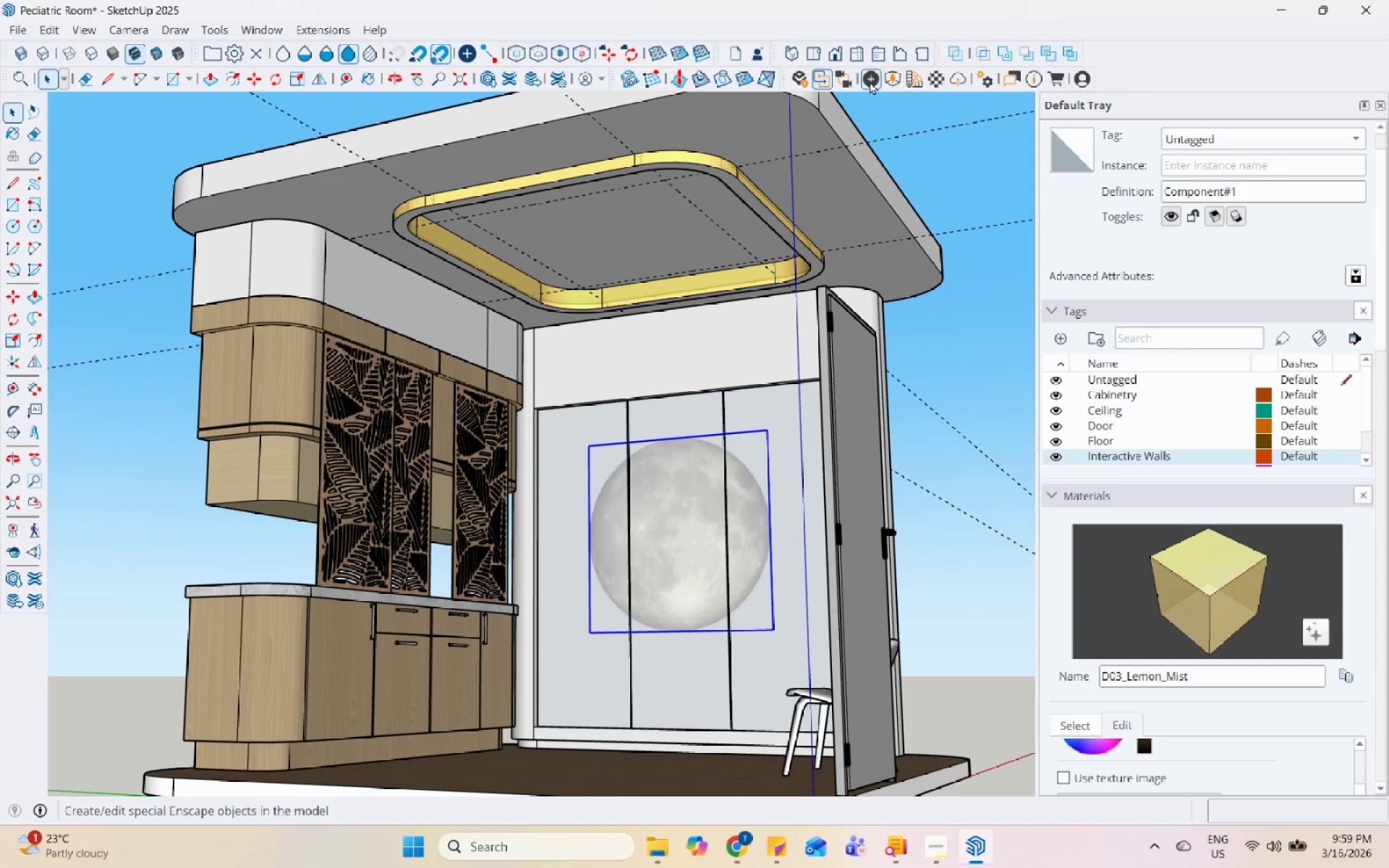 
left_click([870, 81])
 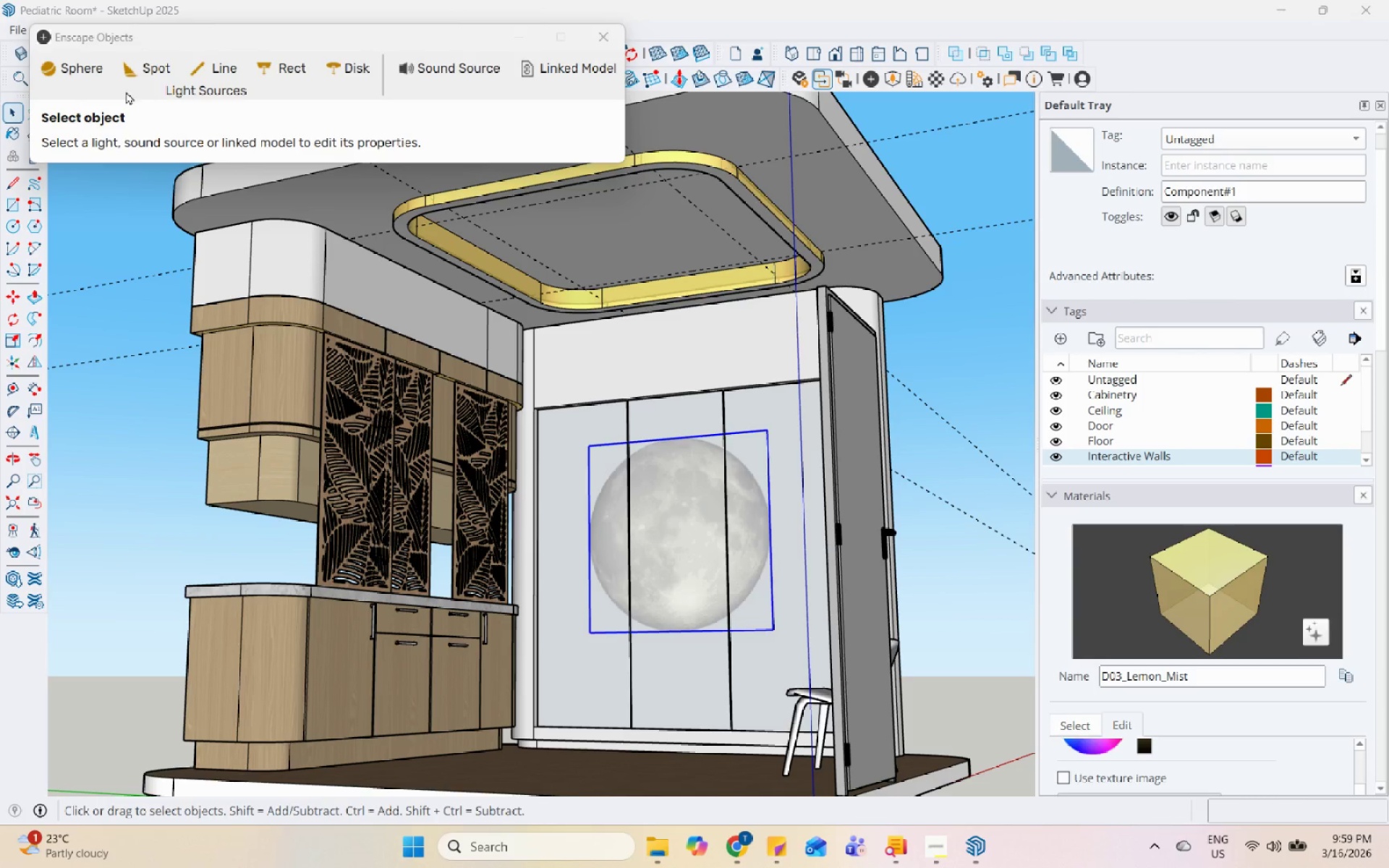 
left_click([127, 77])
 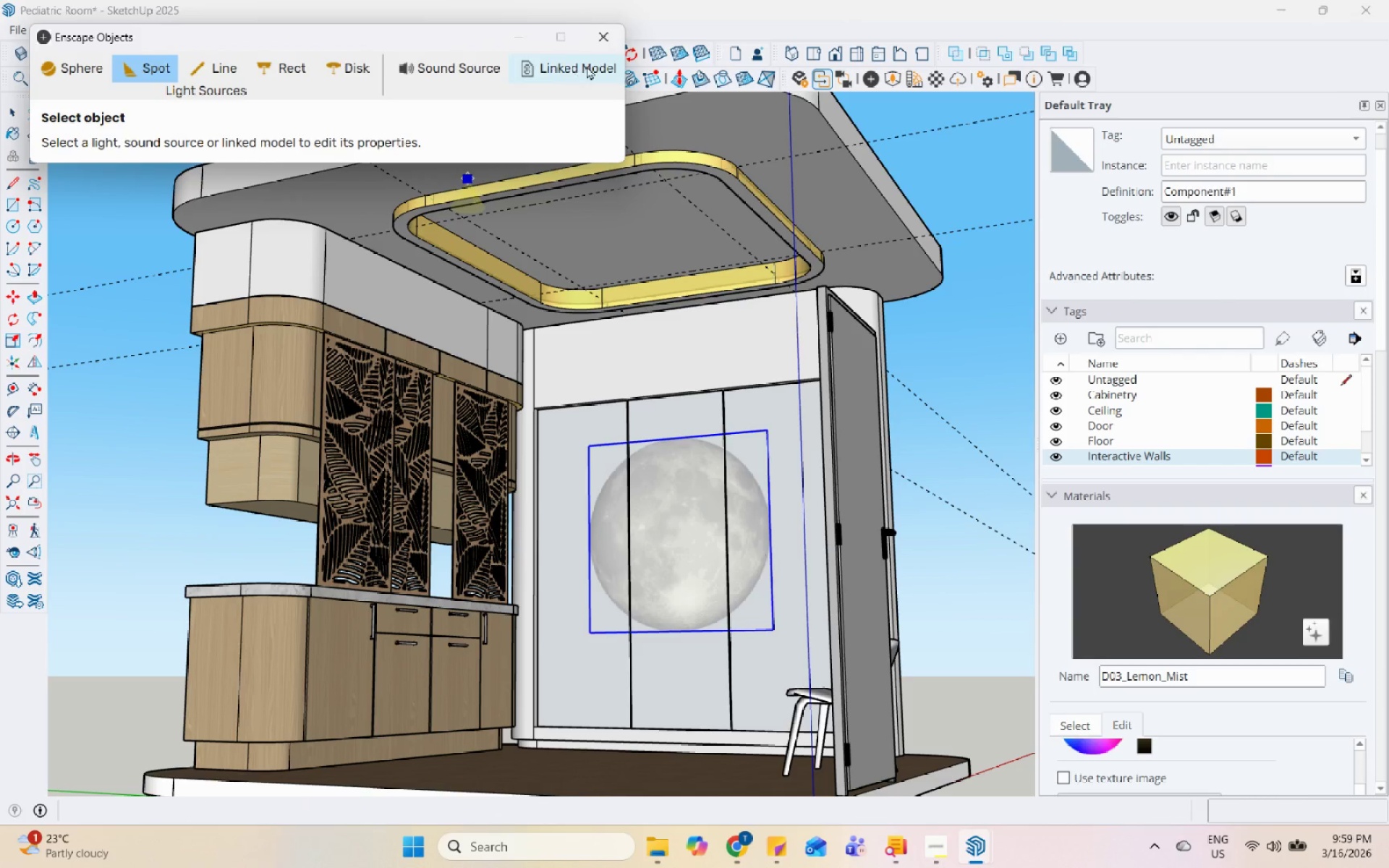 
left_click([598, 37])
 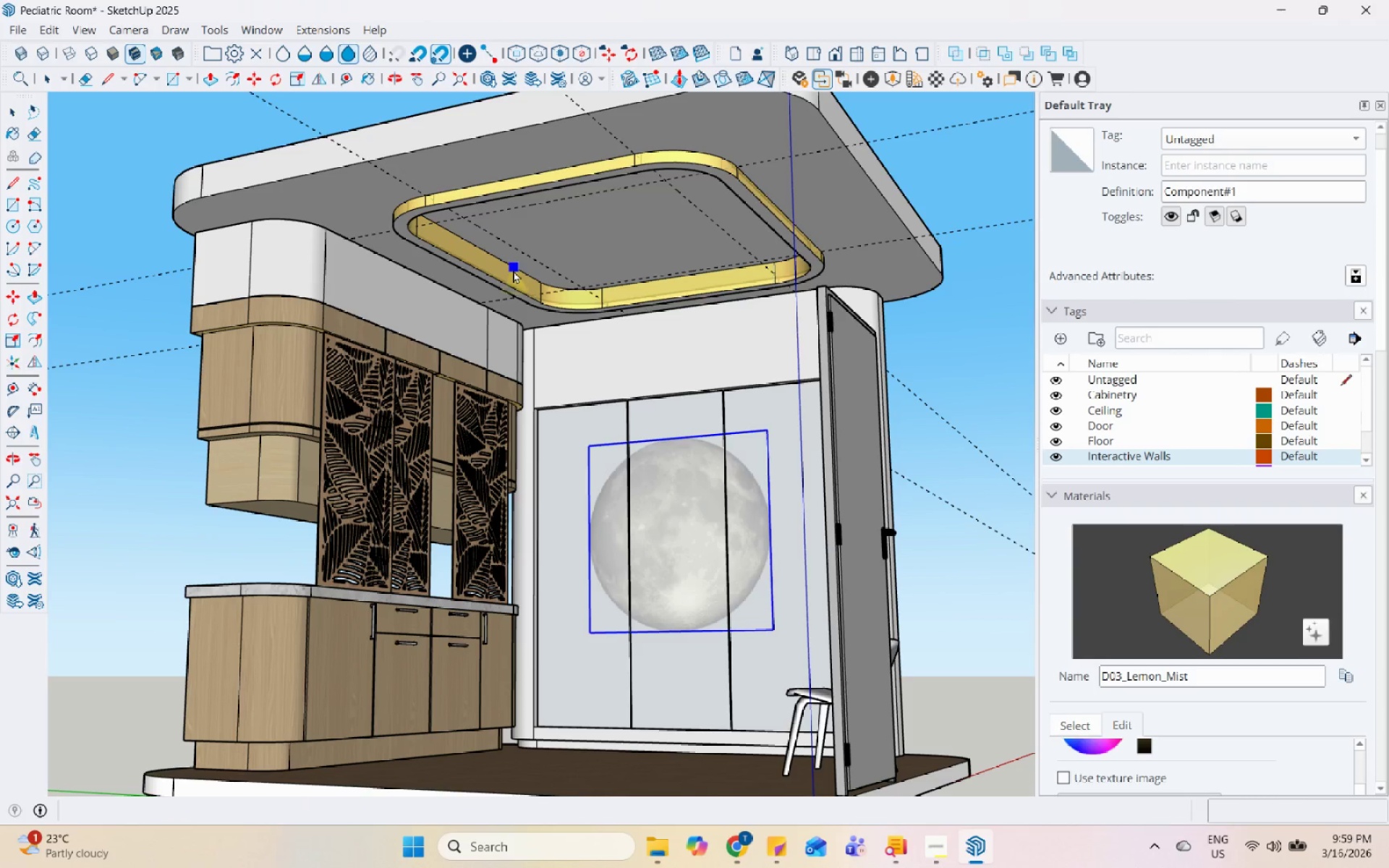 
key(Escape)
 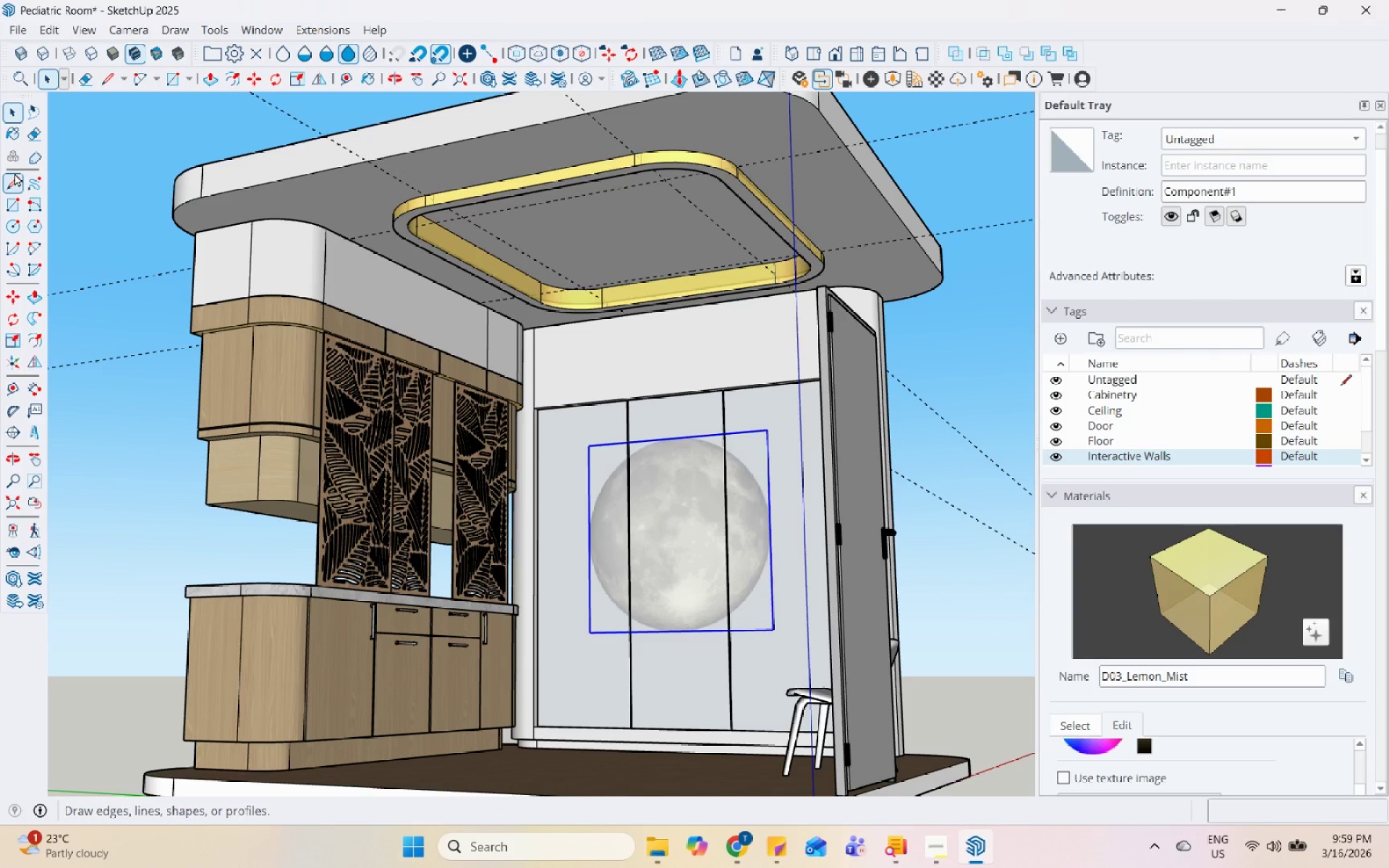 
left_click([14, 181])
 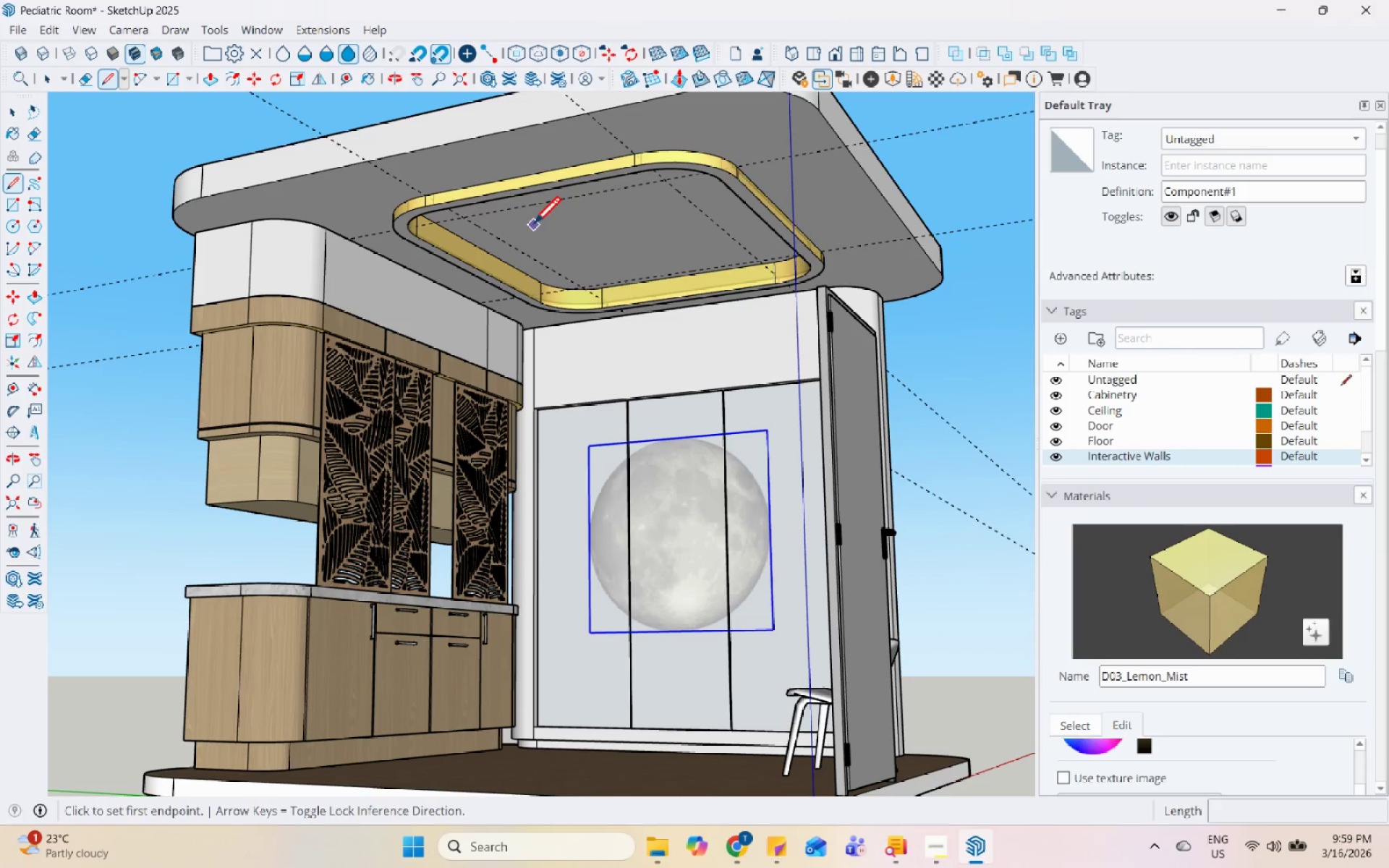 
left_click([533, 226])
 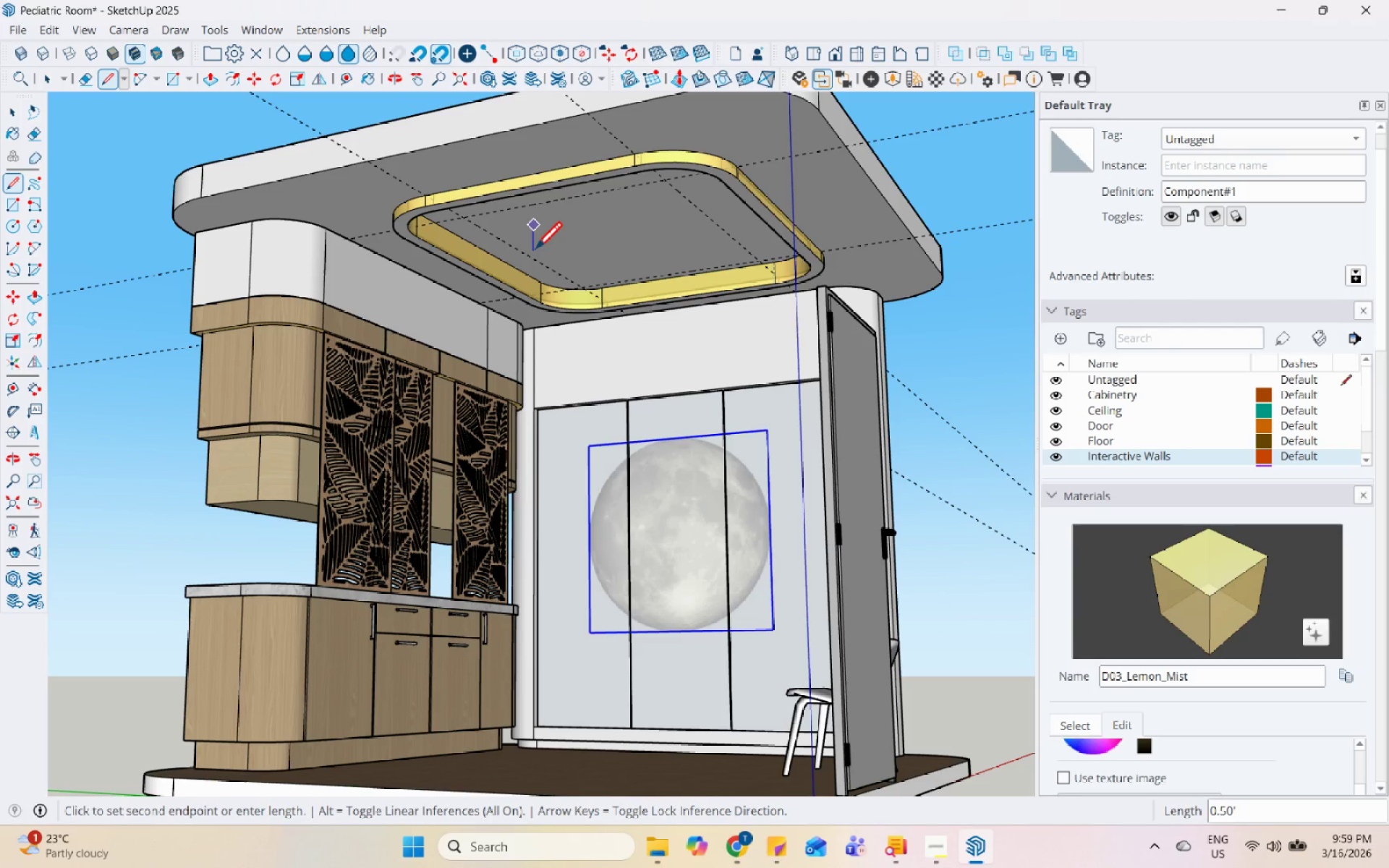 
left_click([535, 249])
 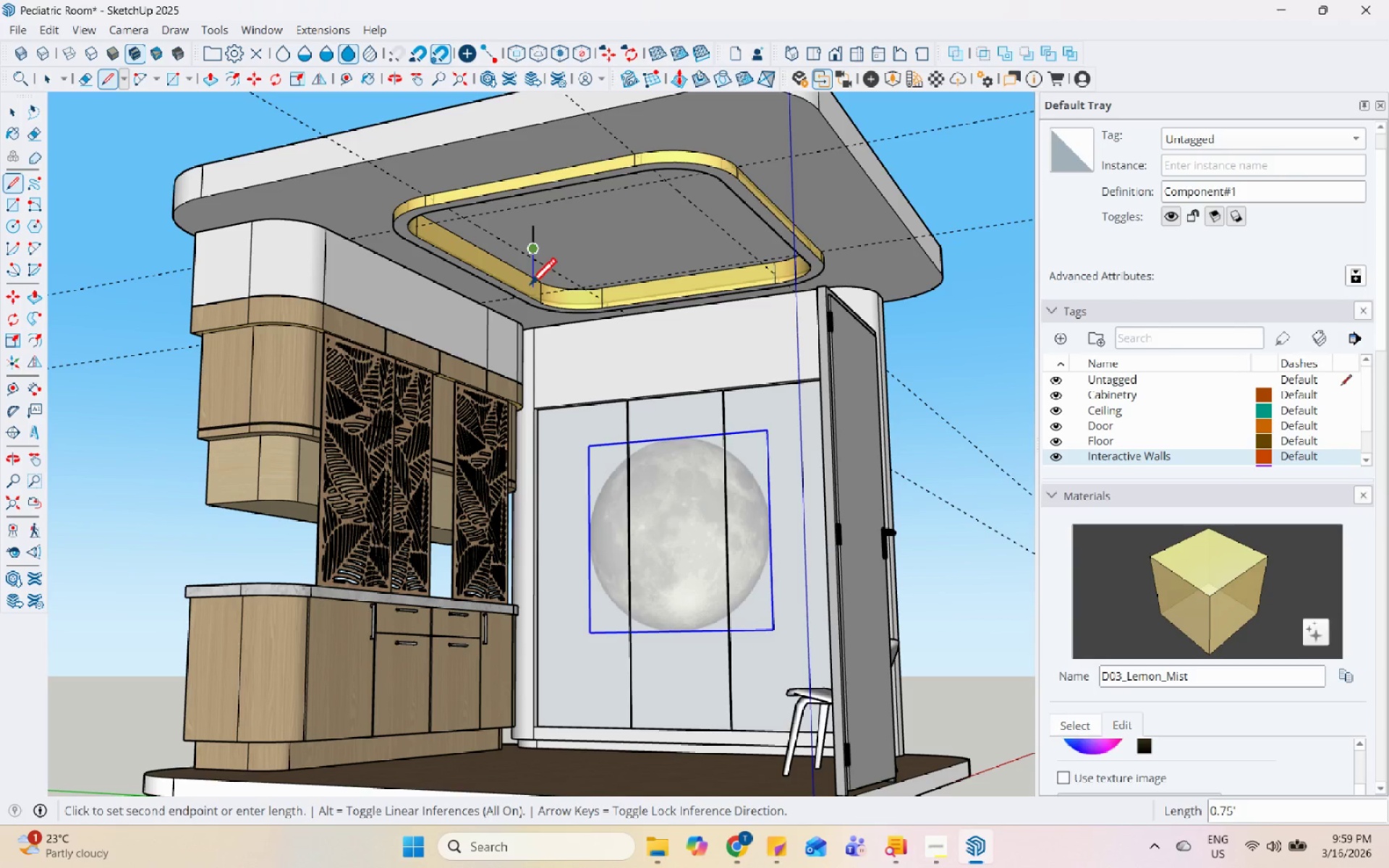 
left_click([529, 287])
 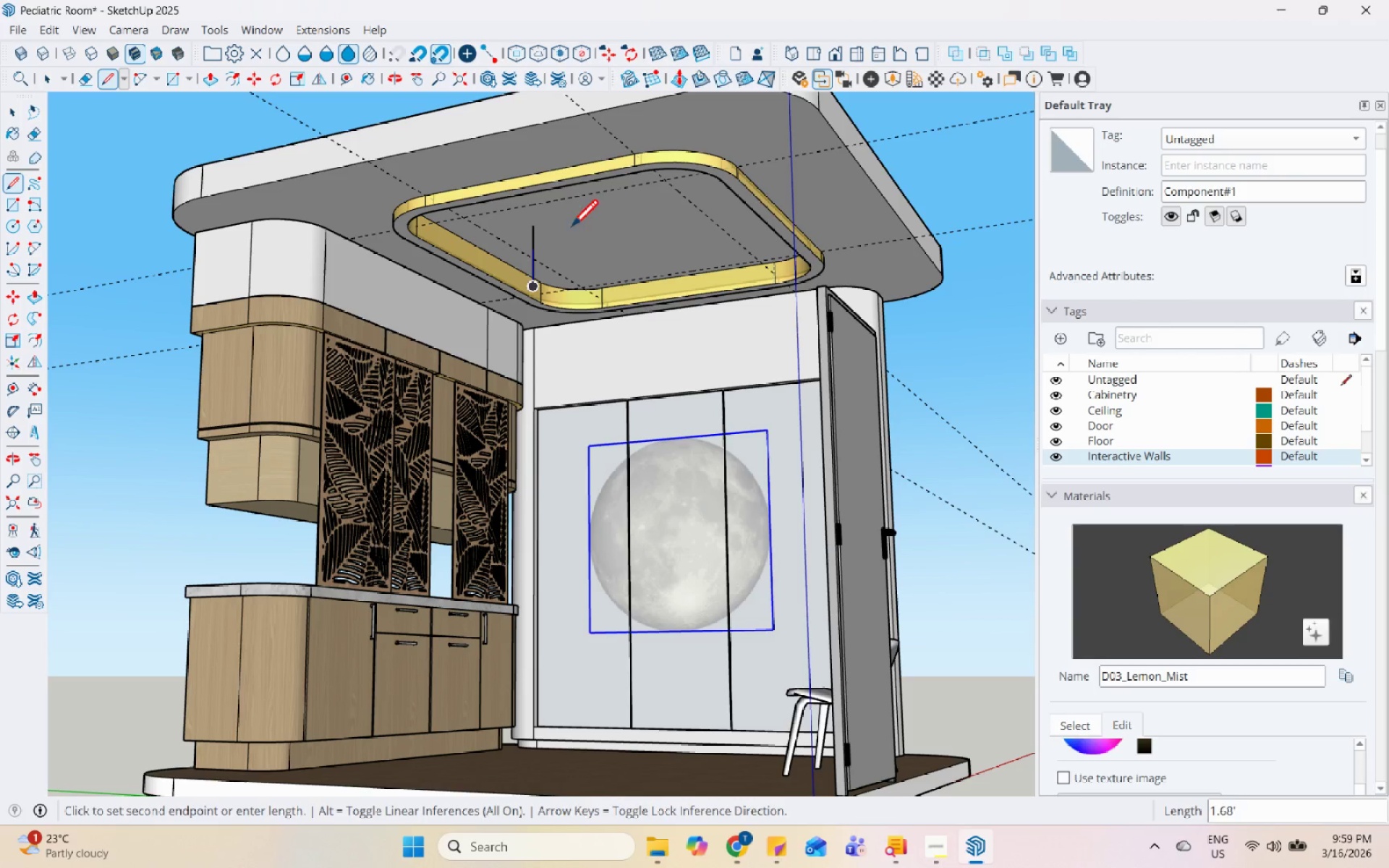 
key(Escape)
 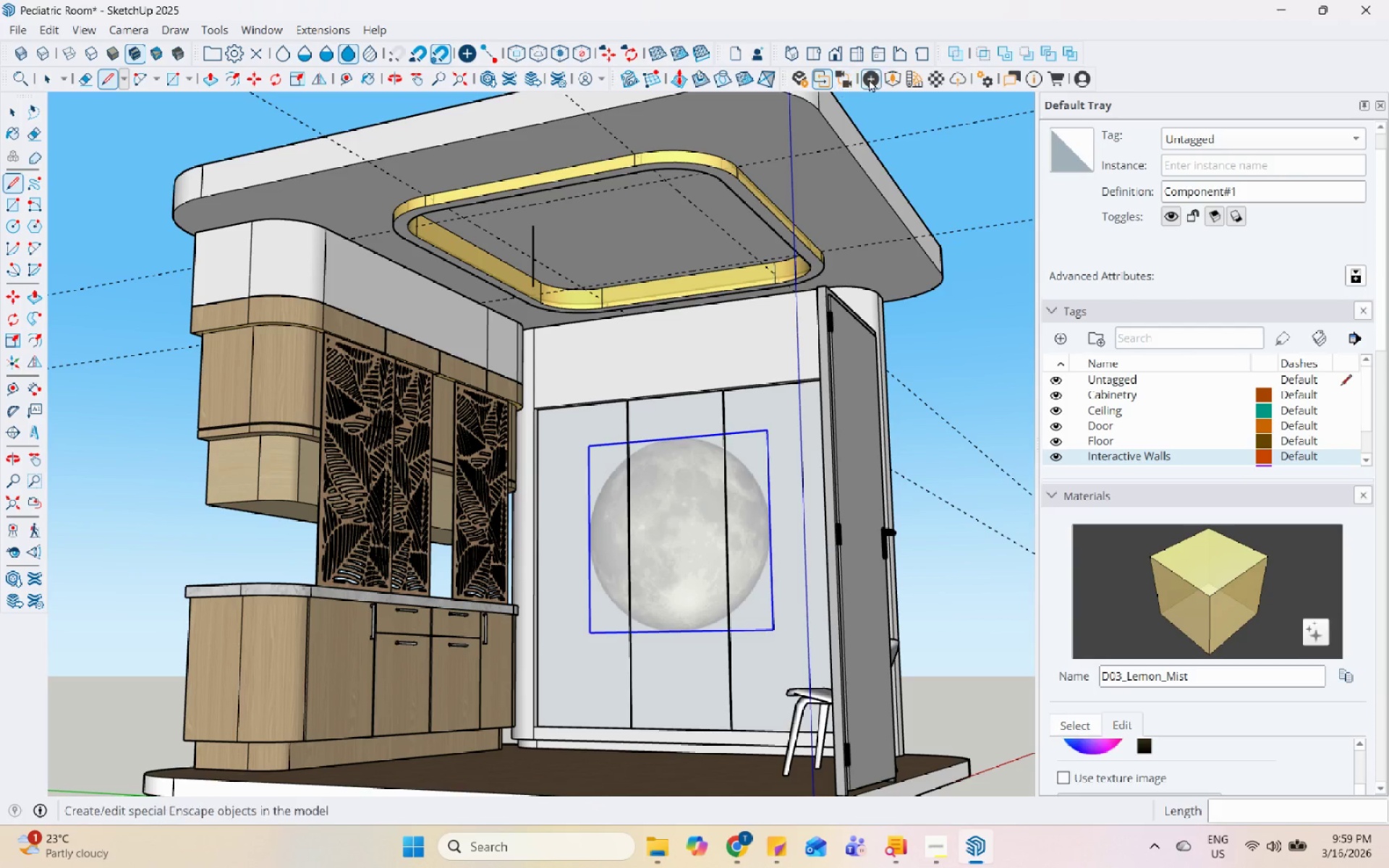 
left_click([885, 79])
 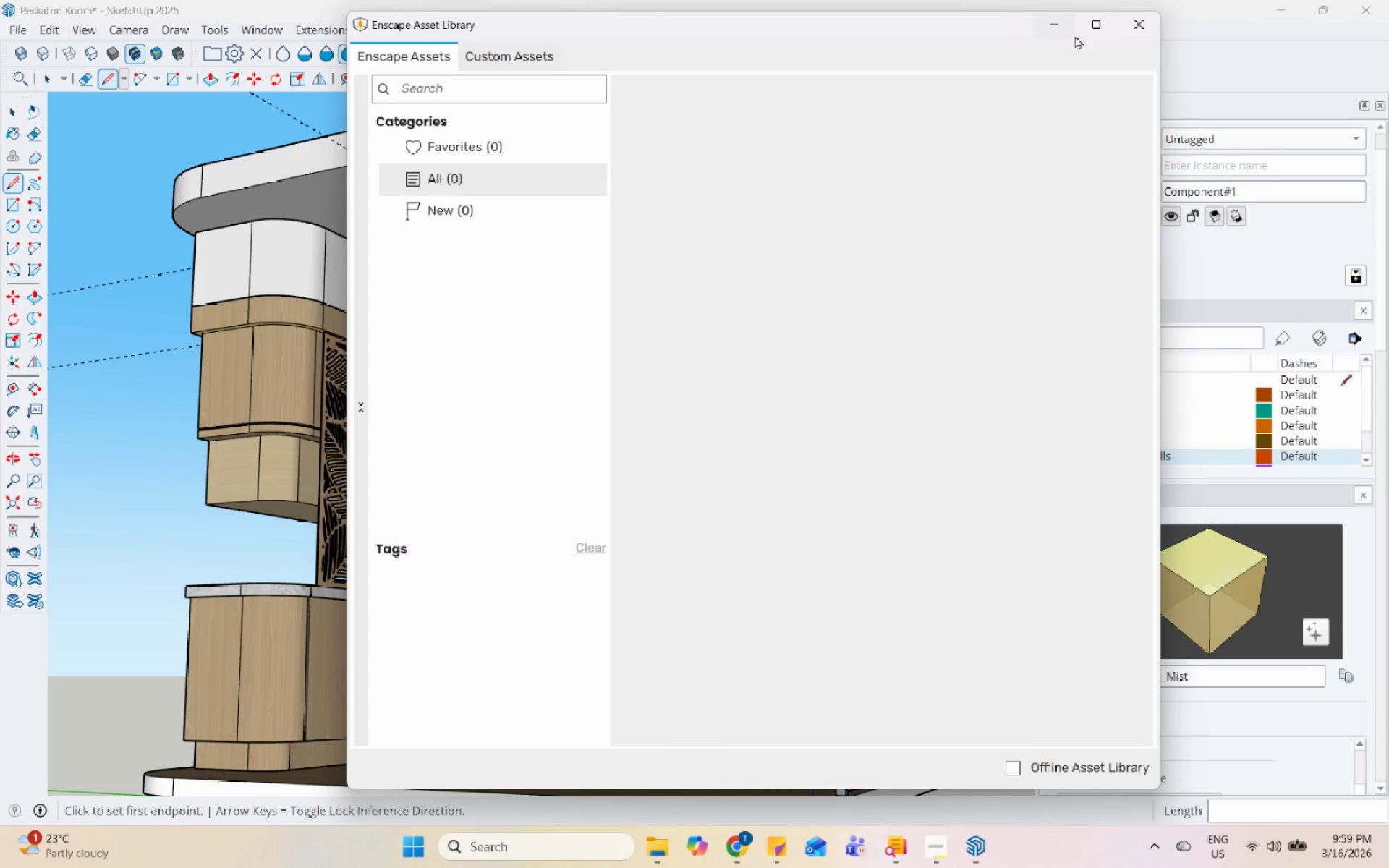 
left_click([1129, 22])
 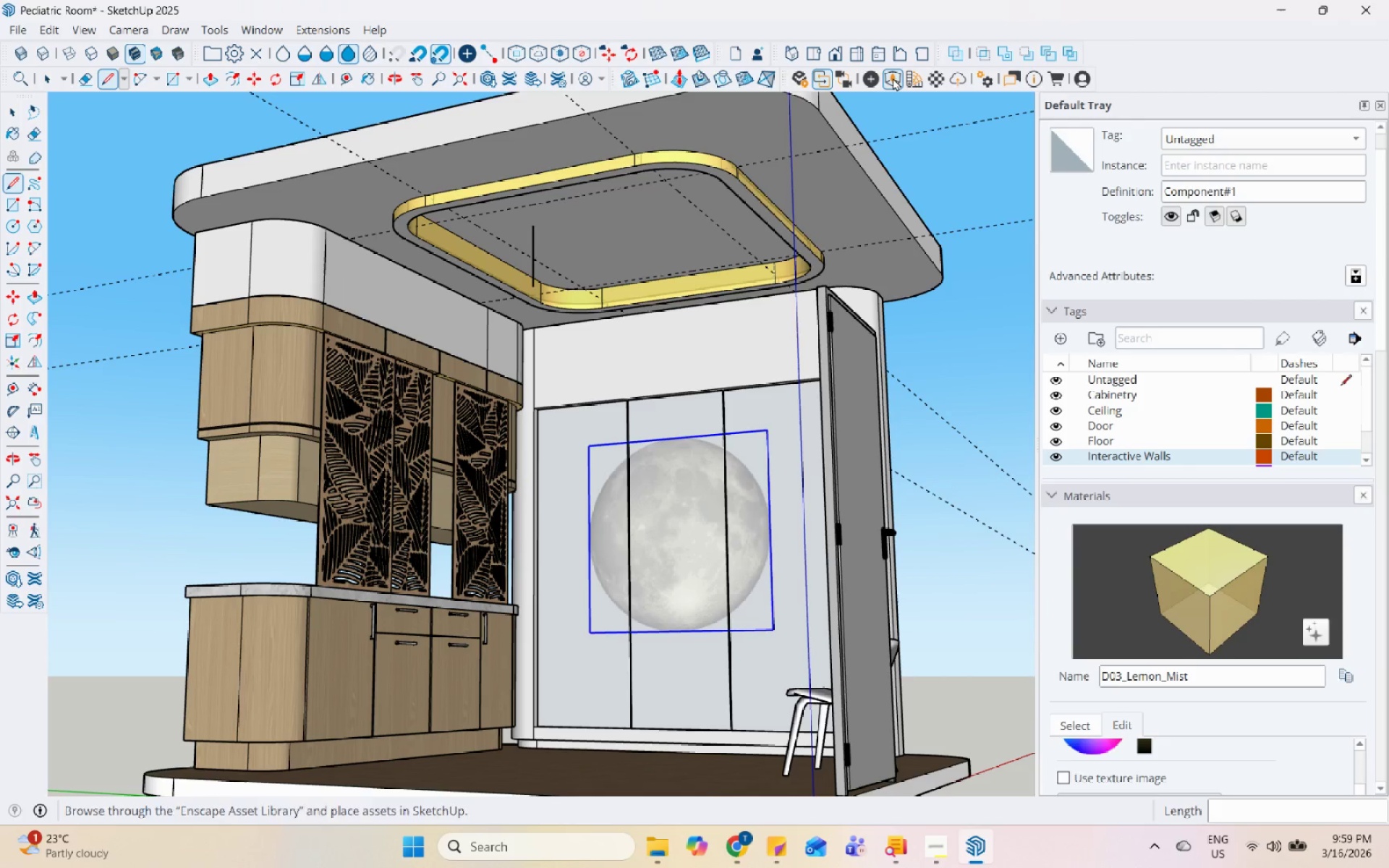 
left_click([865, 80])
 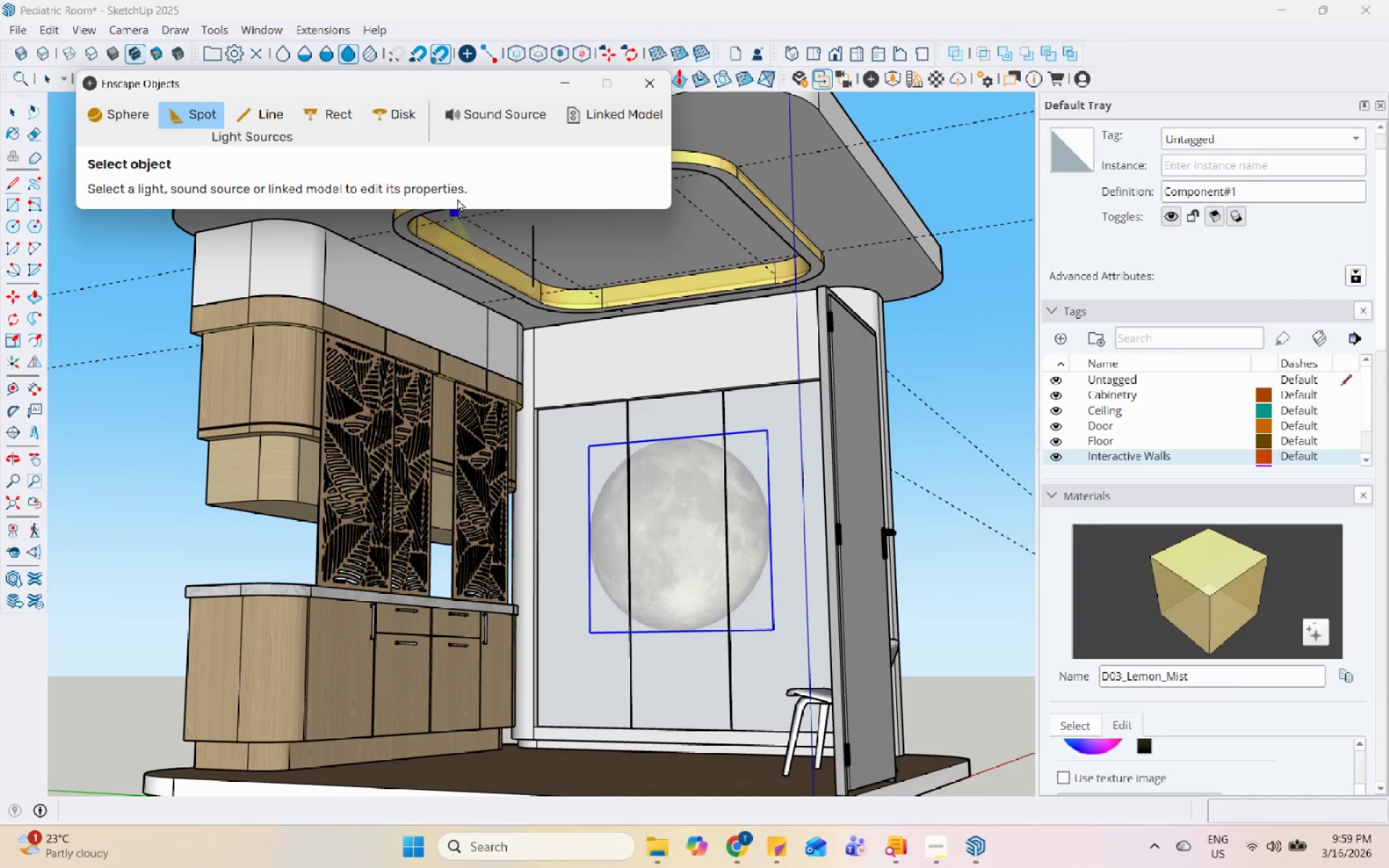 
left_click([650, 83])
 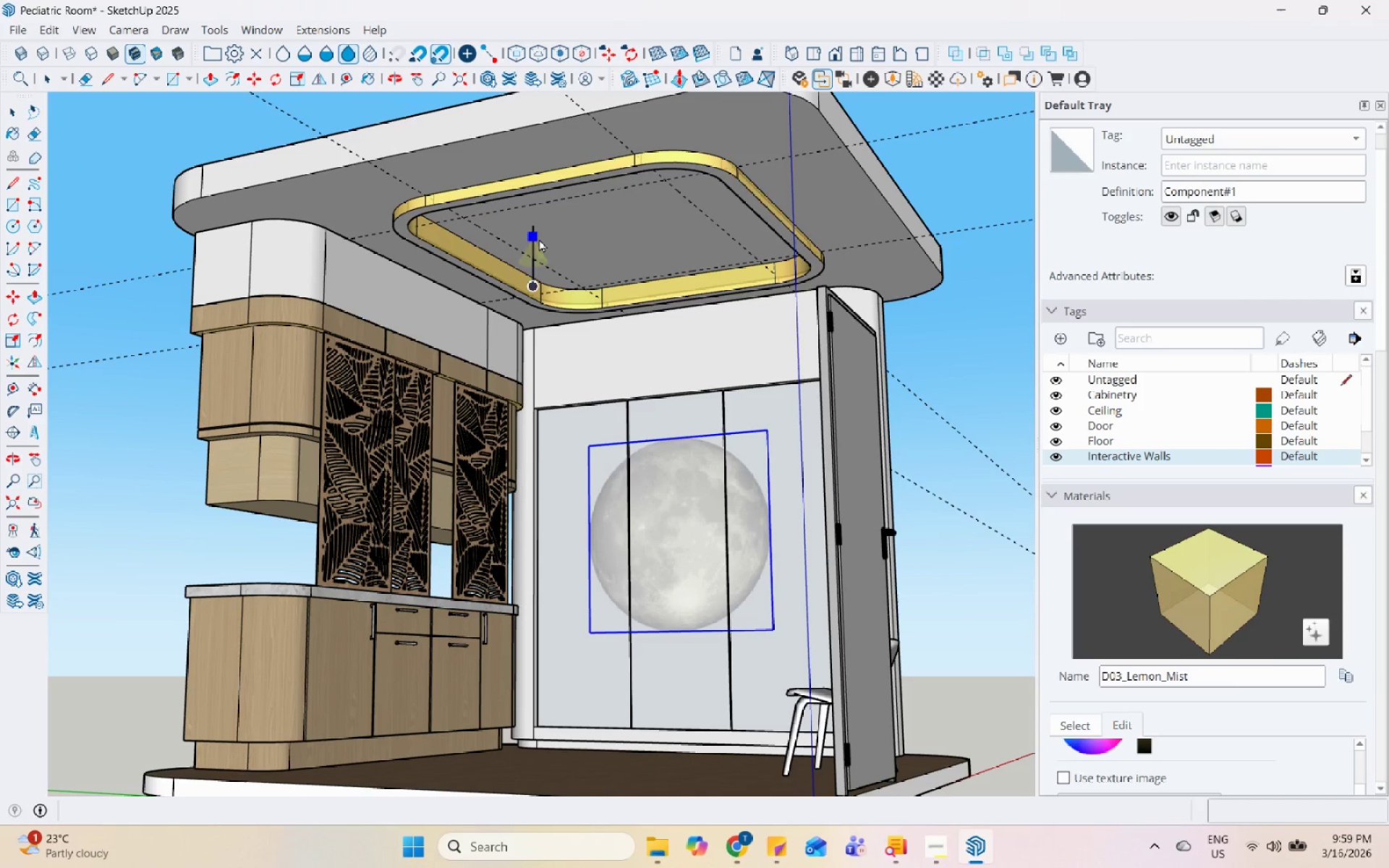 
key(Space)
 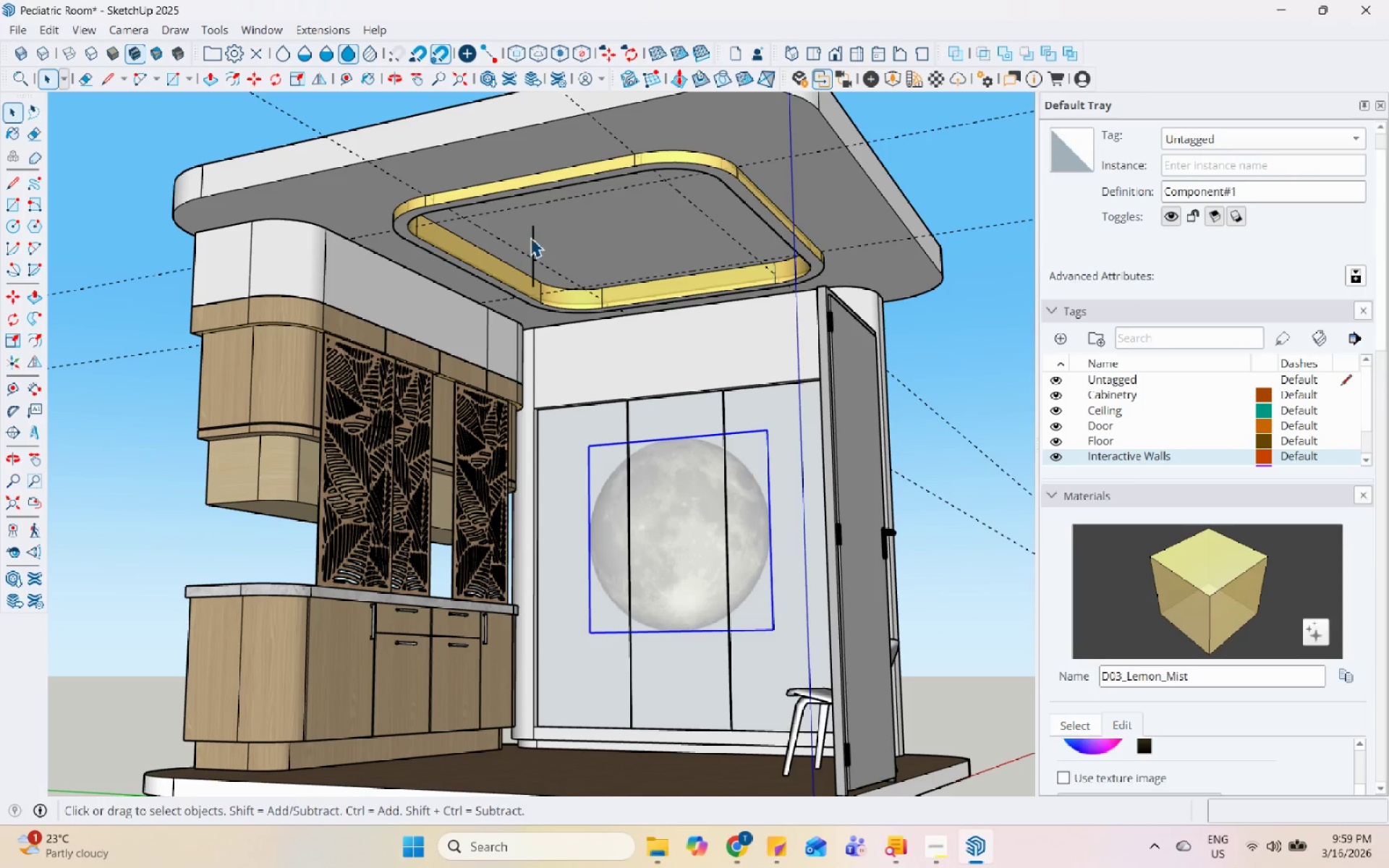 
left_click([530, 237])
 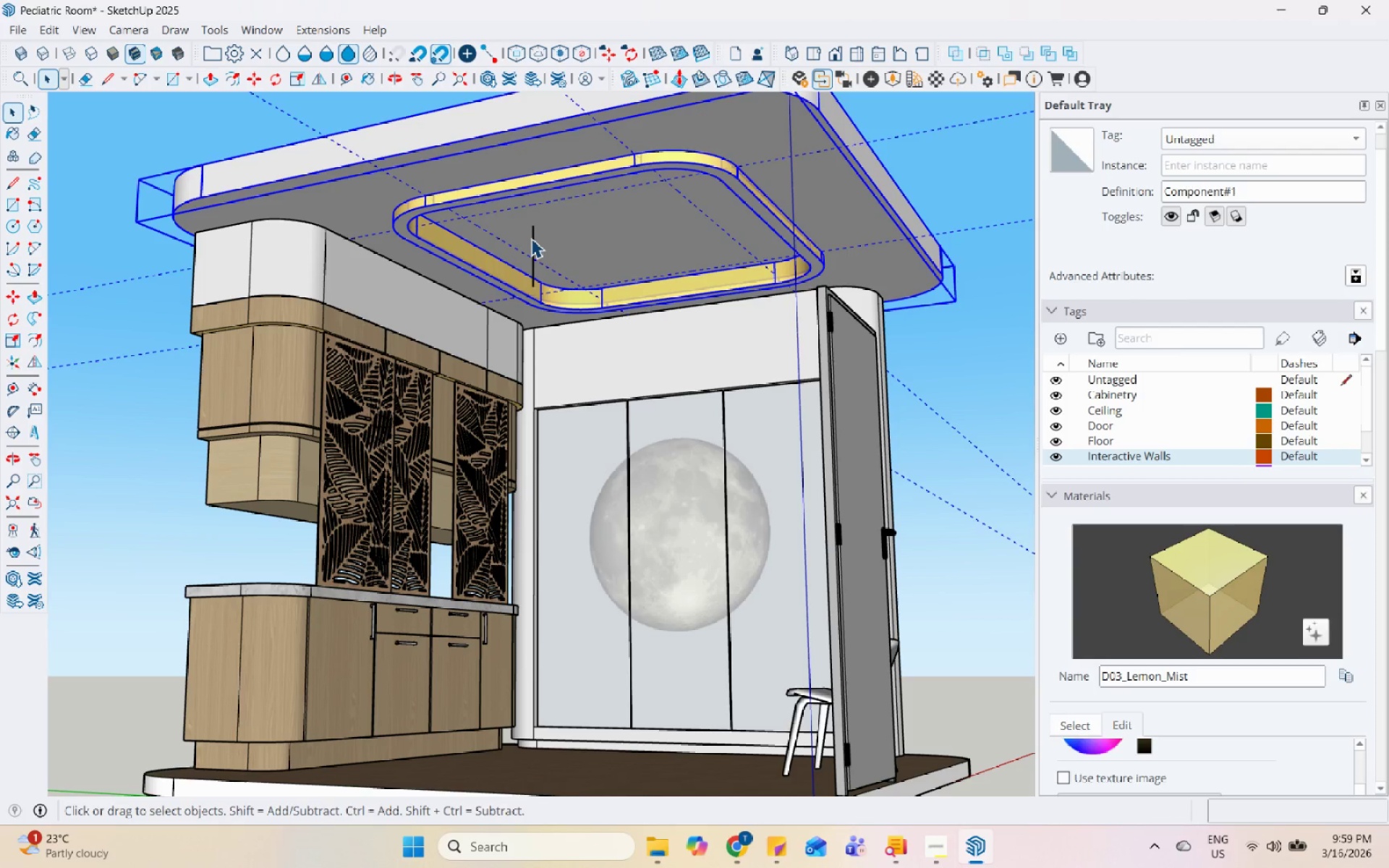 
left_click([531, 239])
 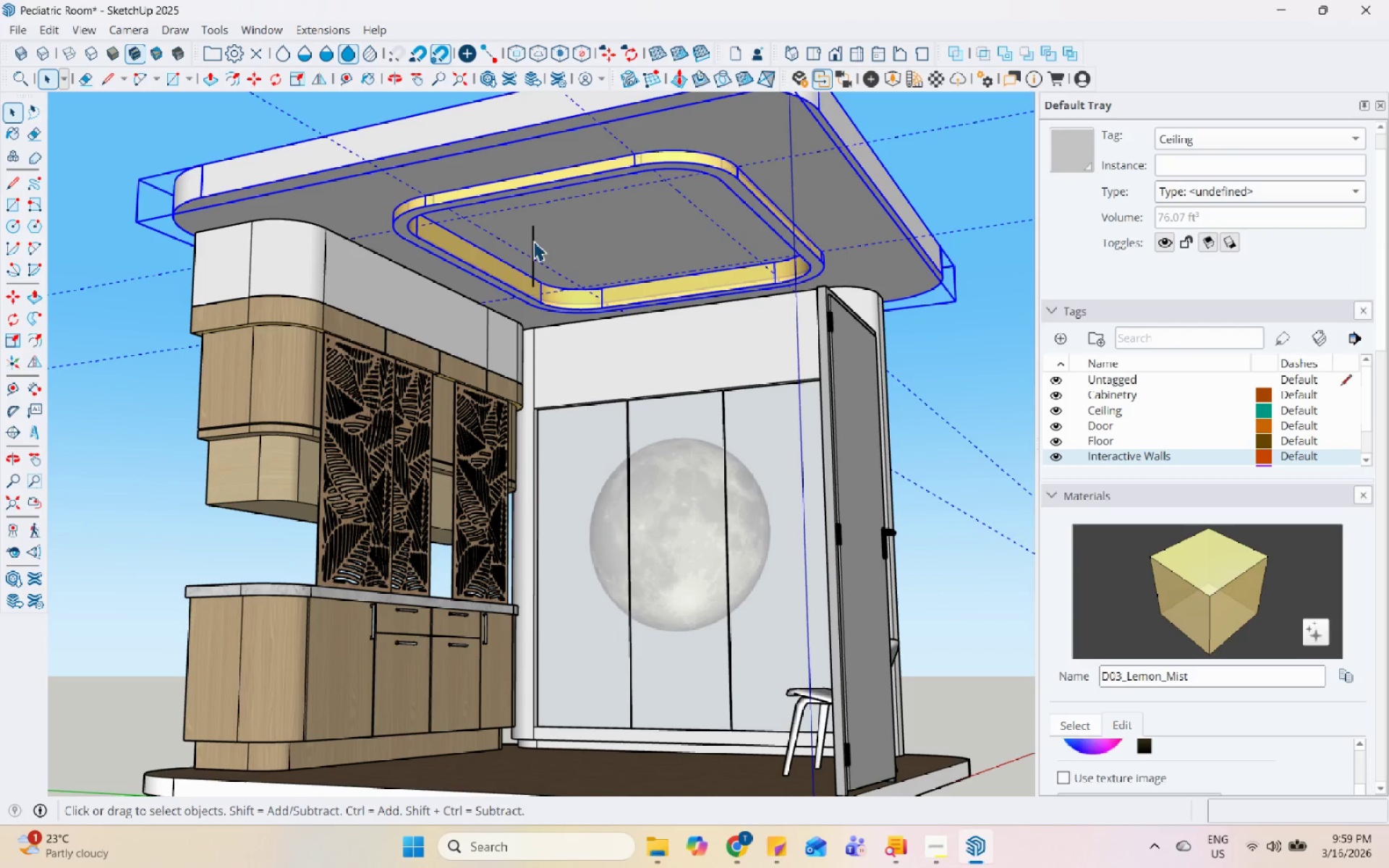 
left_click([535, 242])
 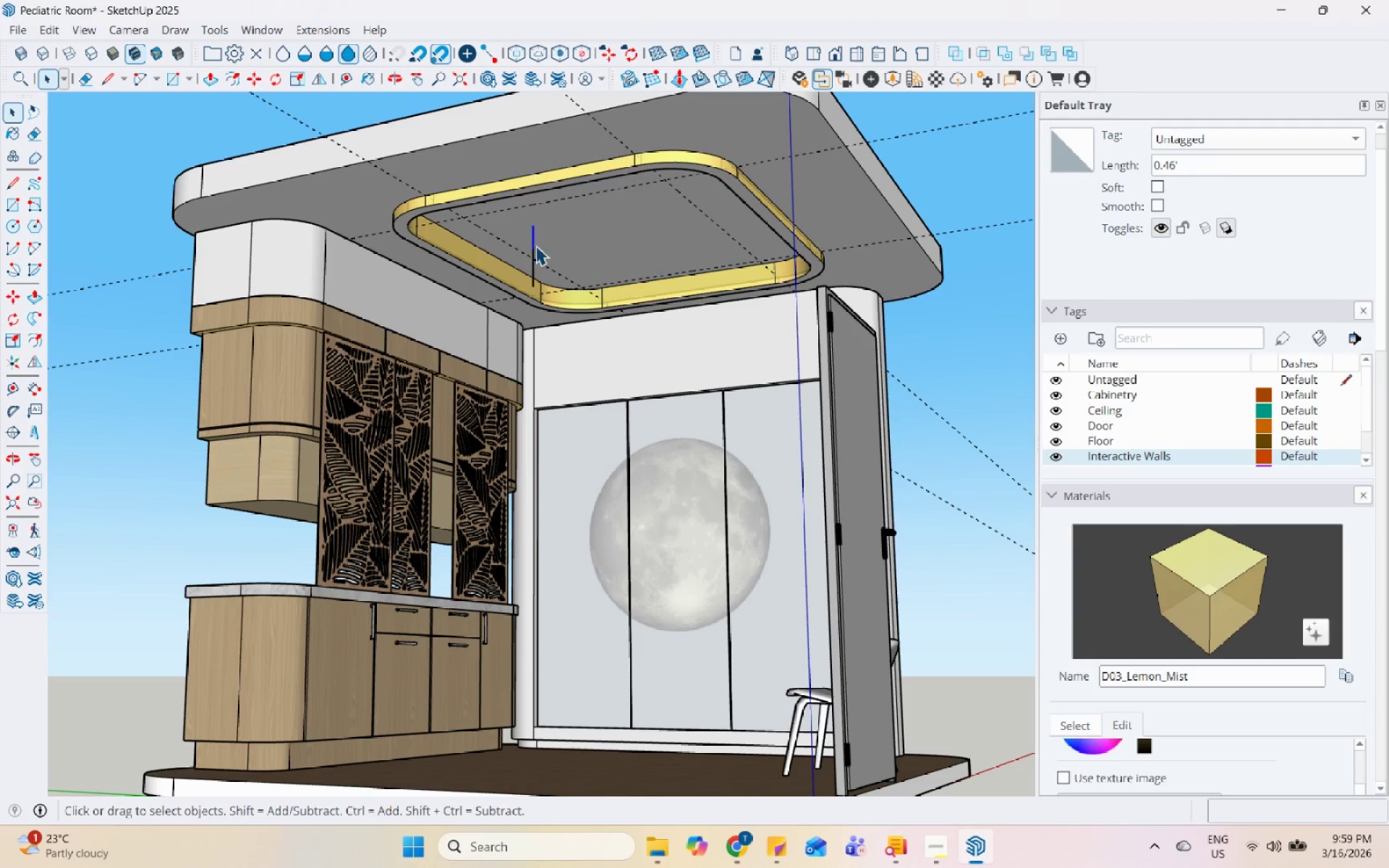 
right_click([532, 243])
 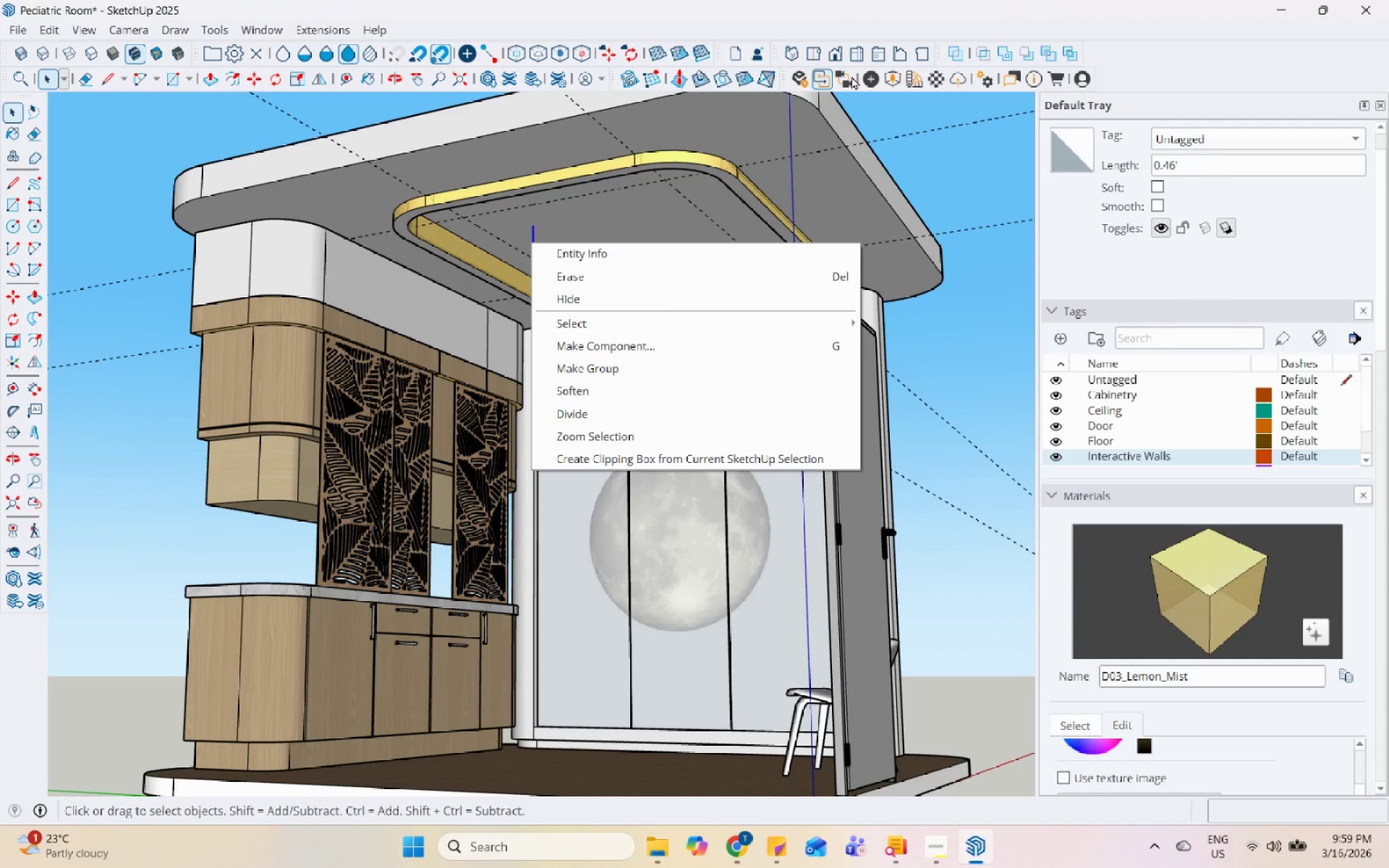 
left_click([618, 278])
 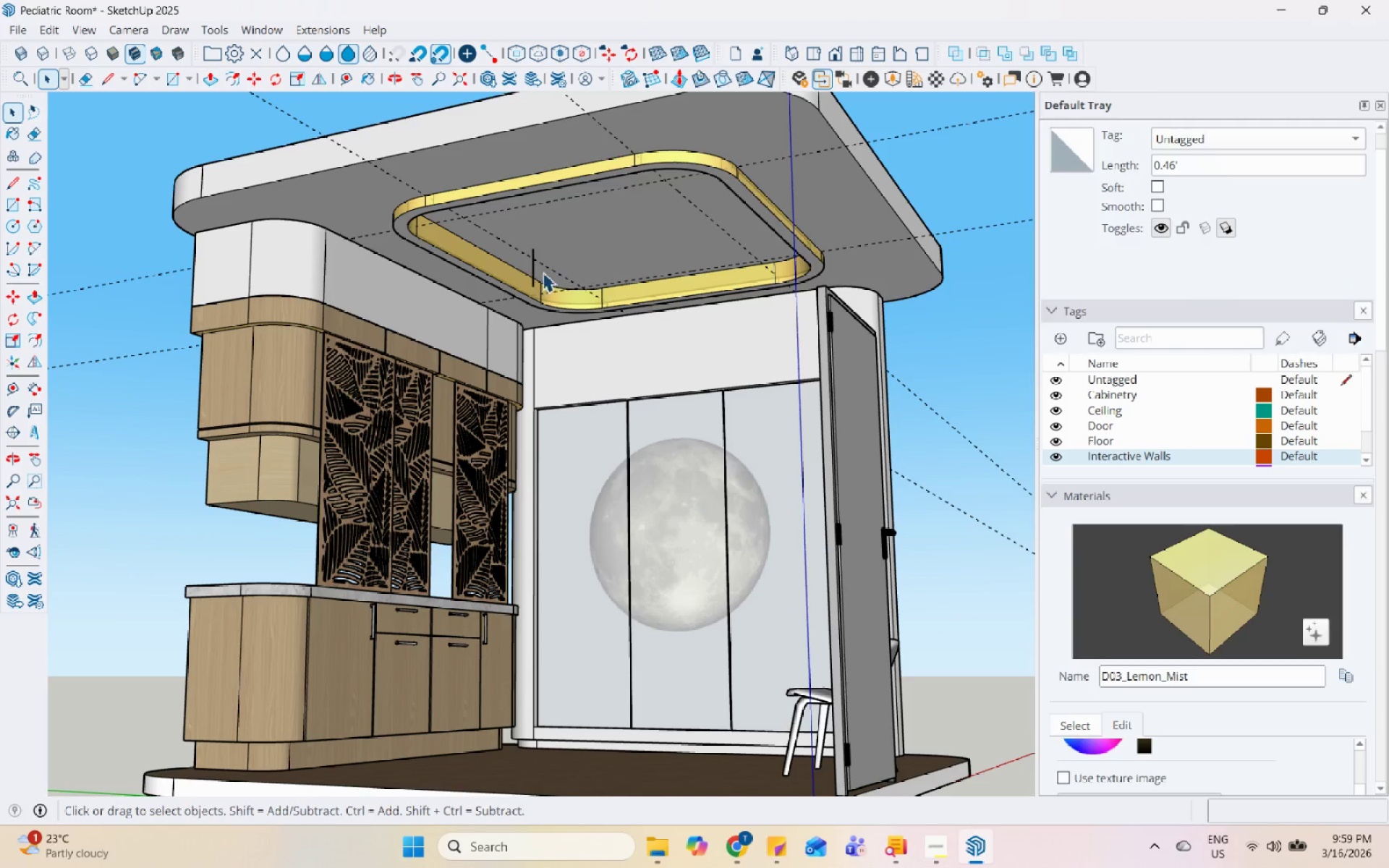 
left_click([532, 271])
 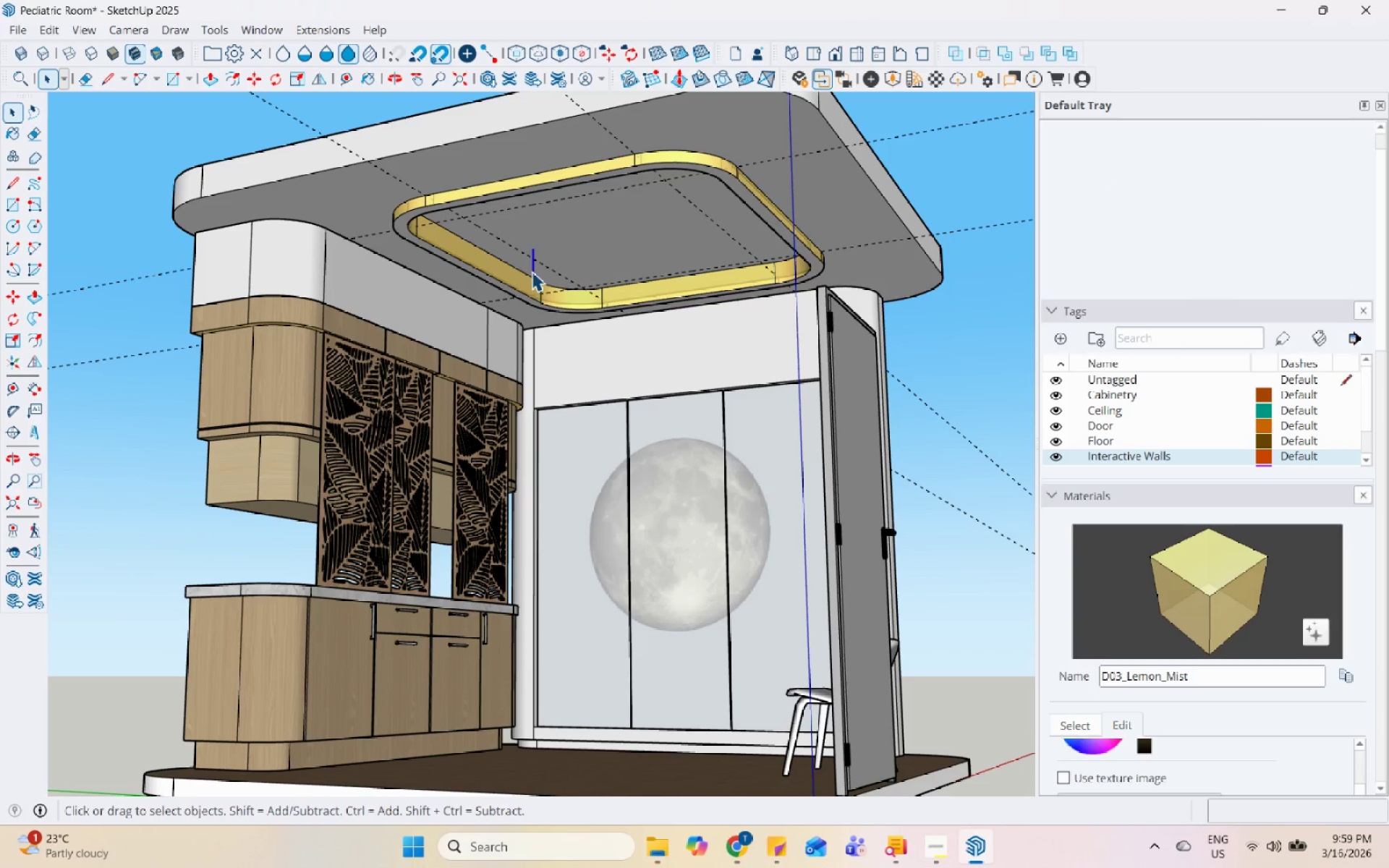 
right_click([532, 271])
 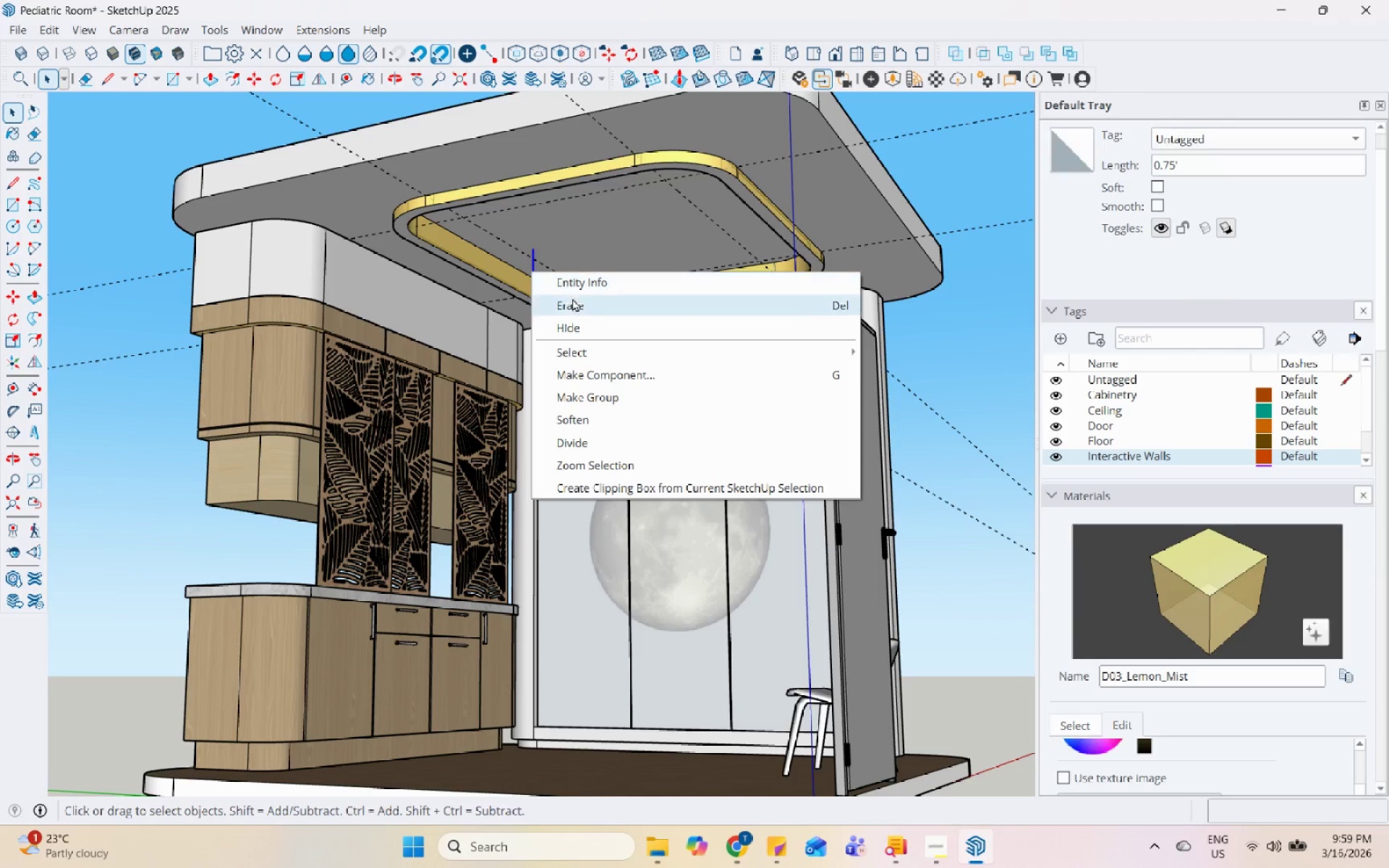 
left_click([574, 302])
 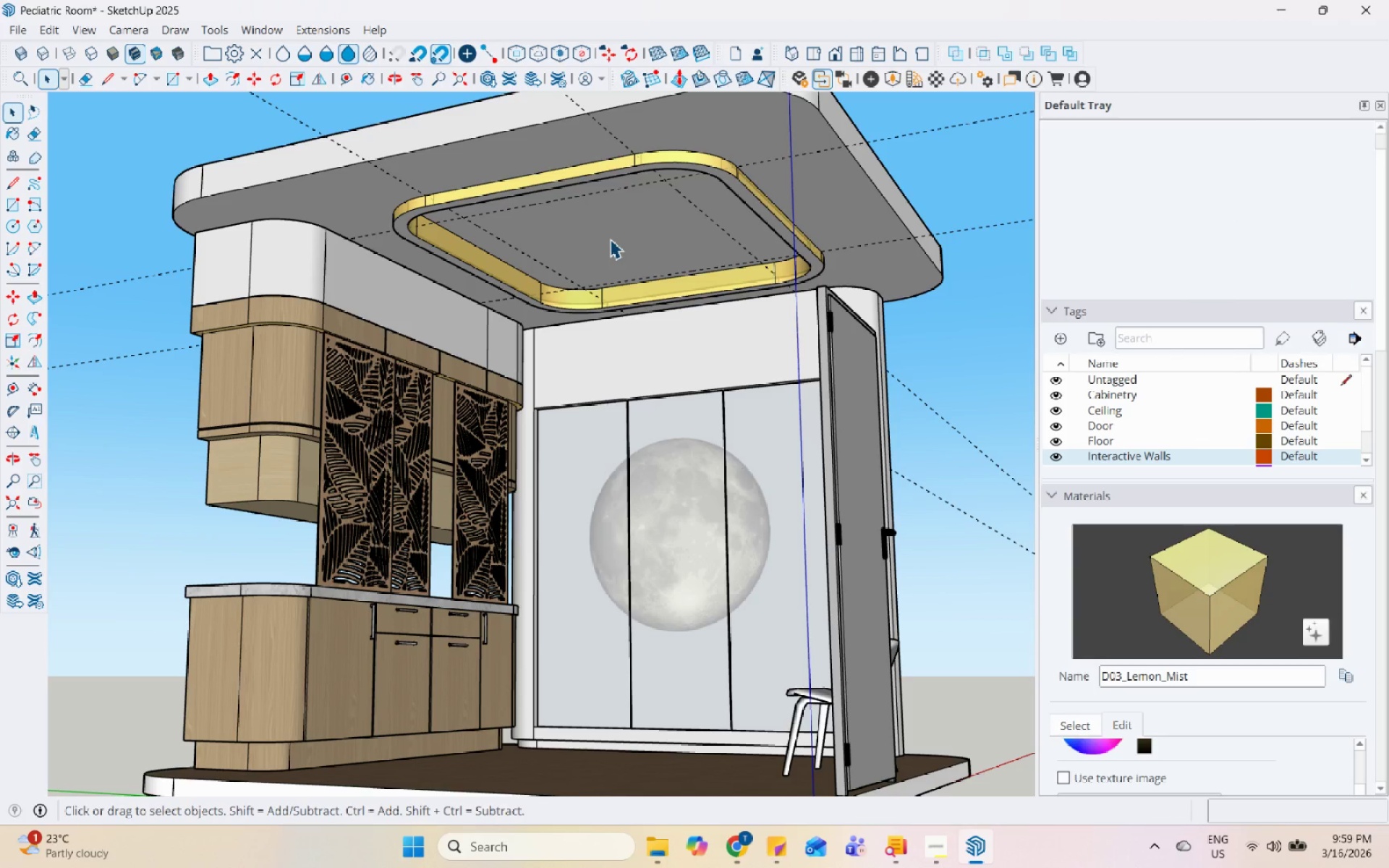 
key(L)
 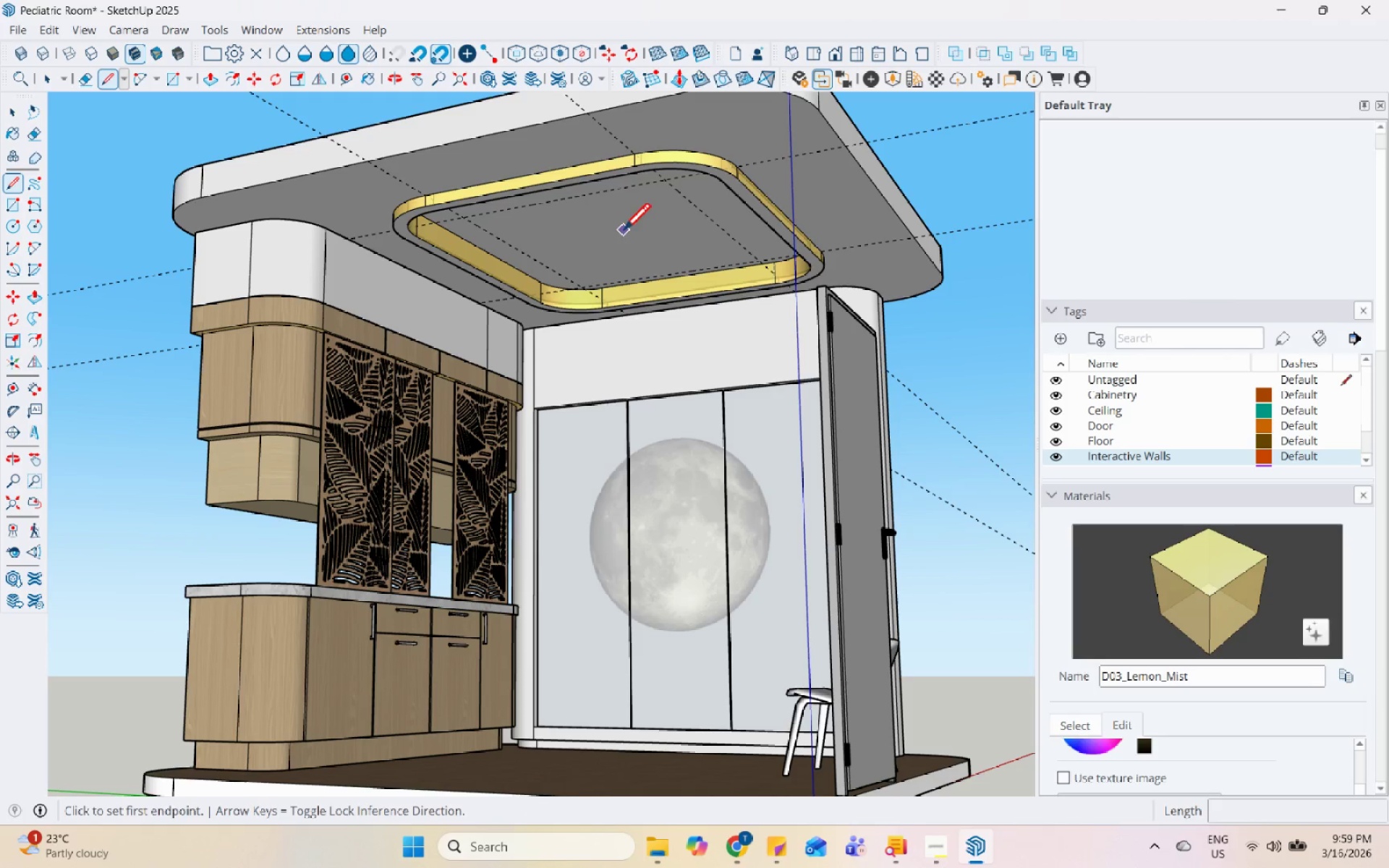 
left_click([621, 236])
 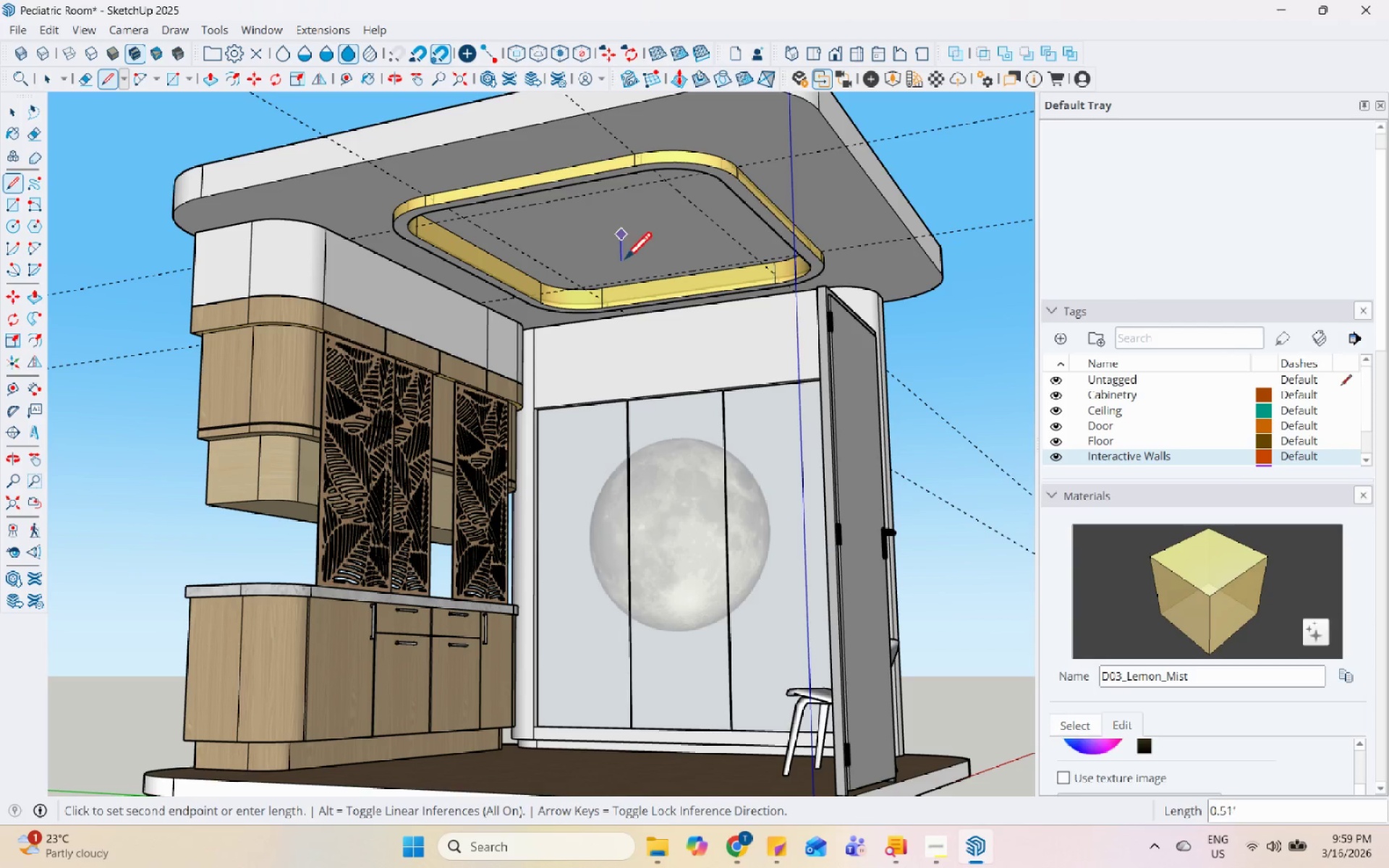 
left_click([624, 263])
 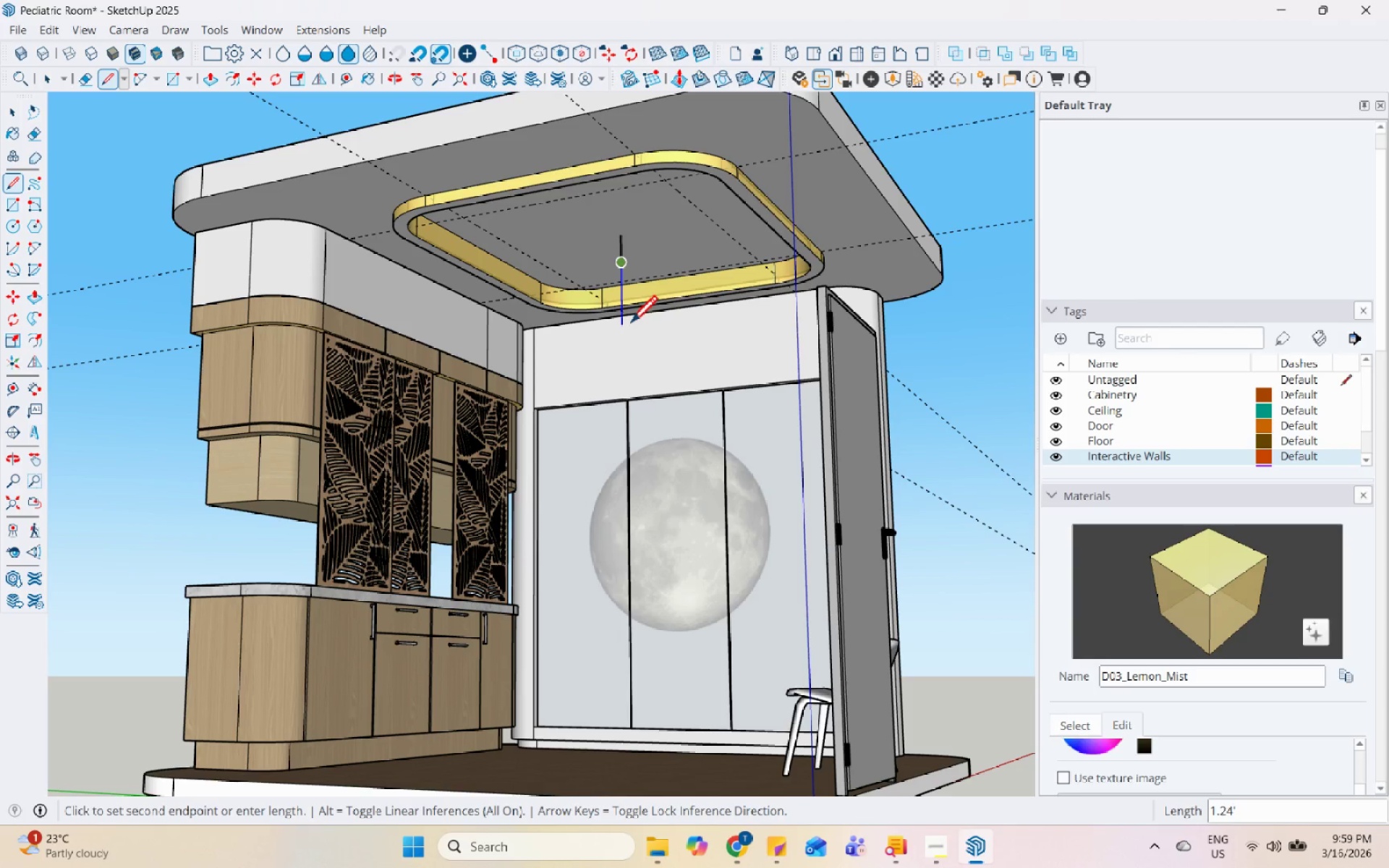 
left_click([630, 328])
 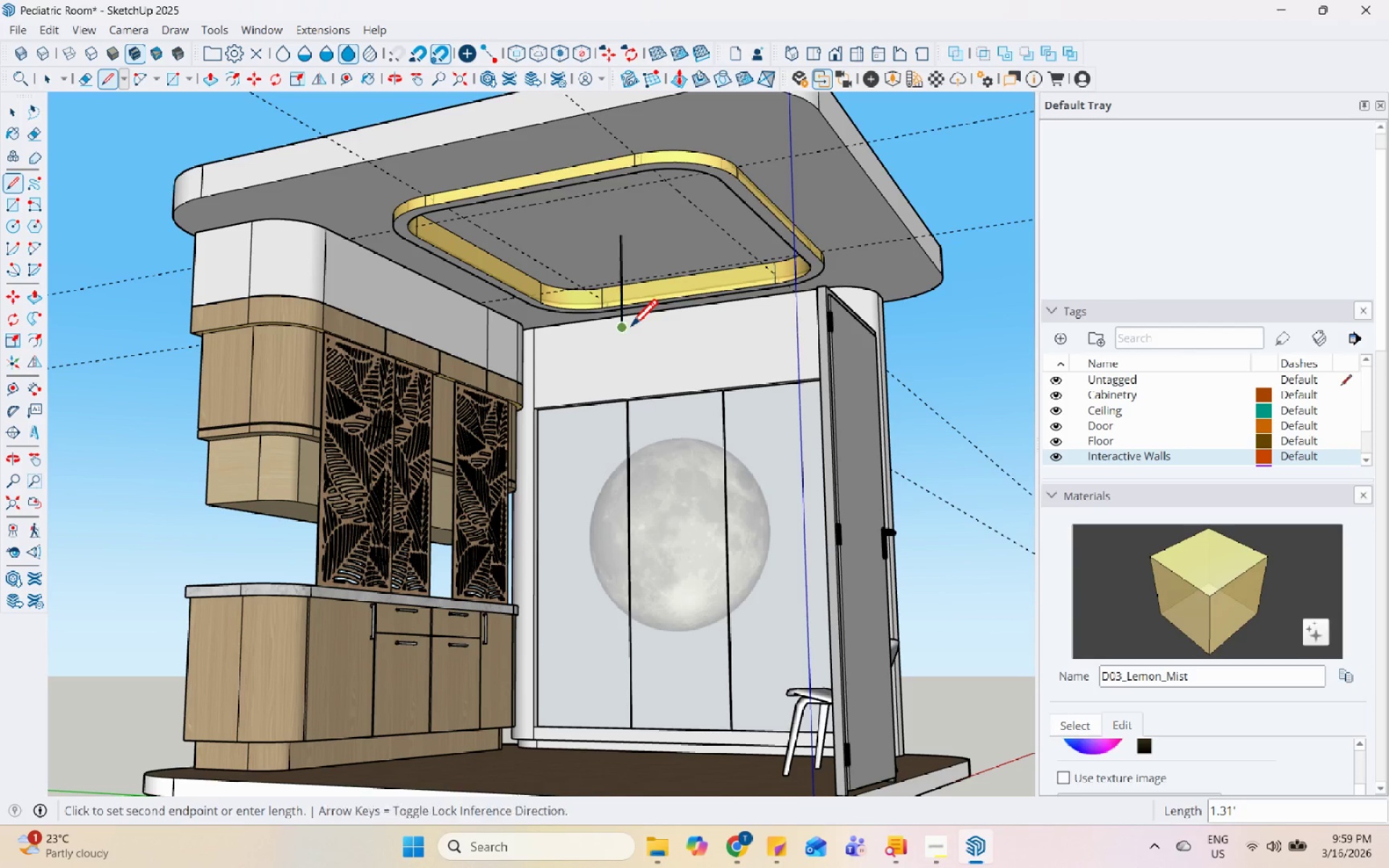 
key(Escape)
 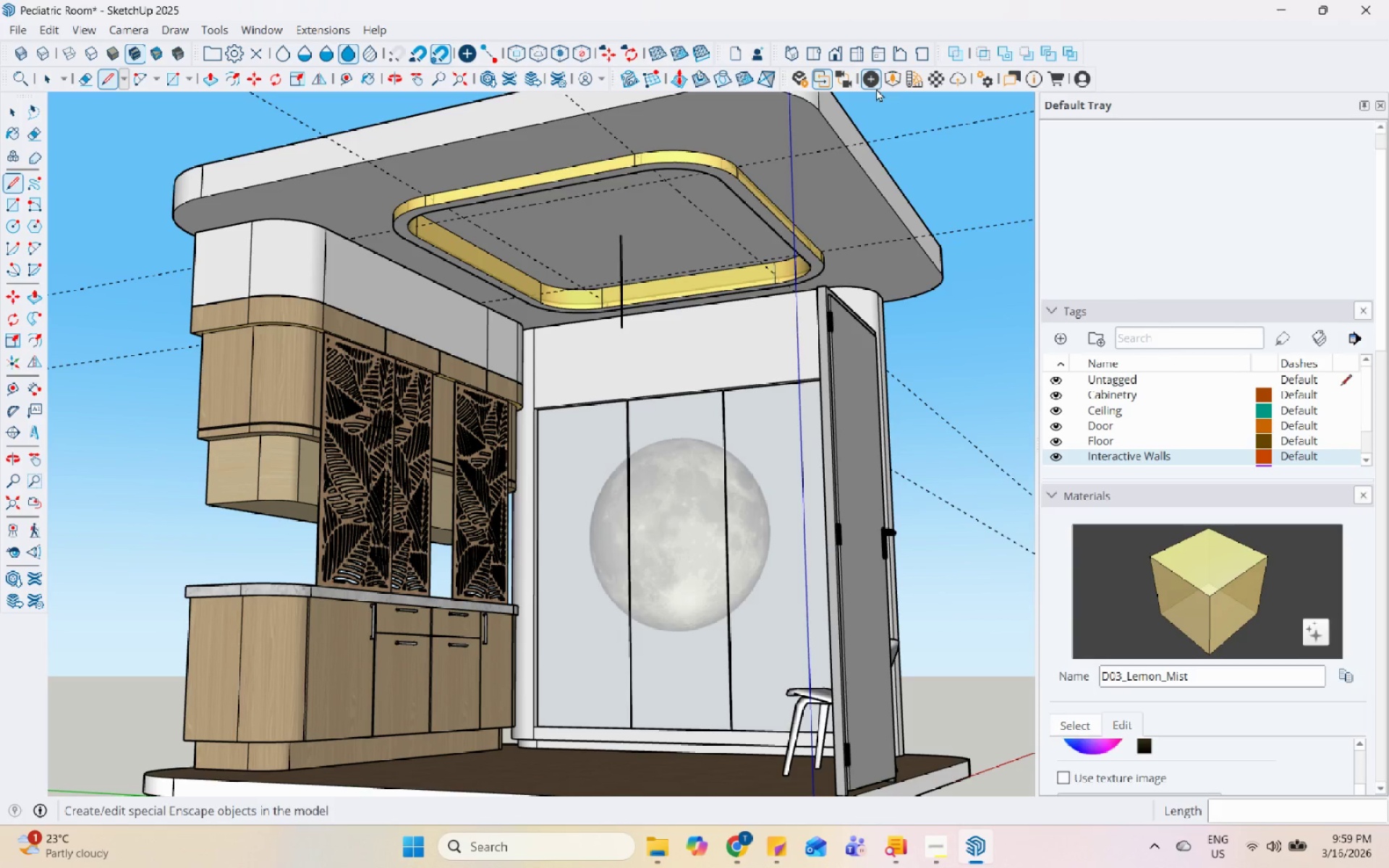 
left_click([875, 88])
 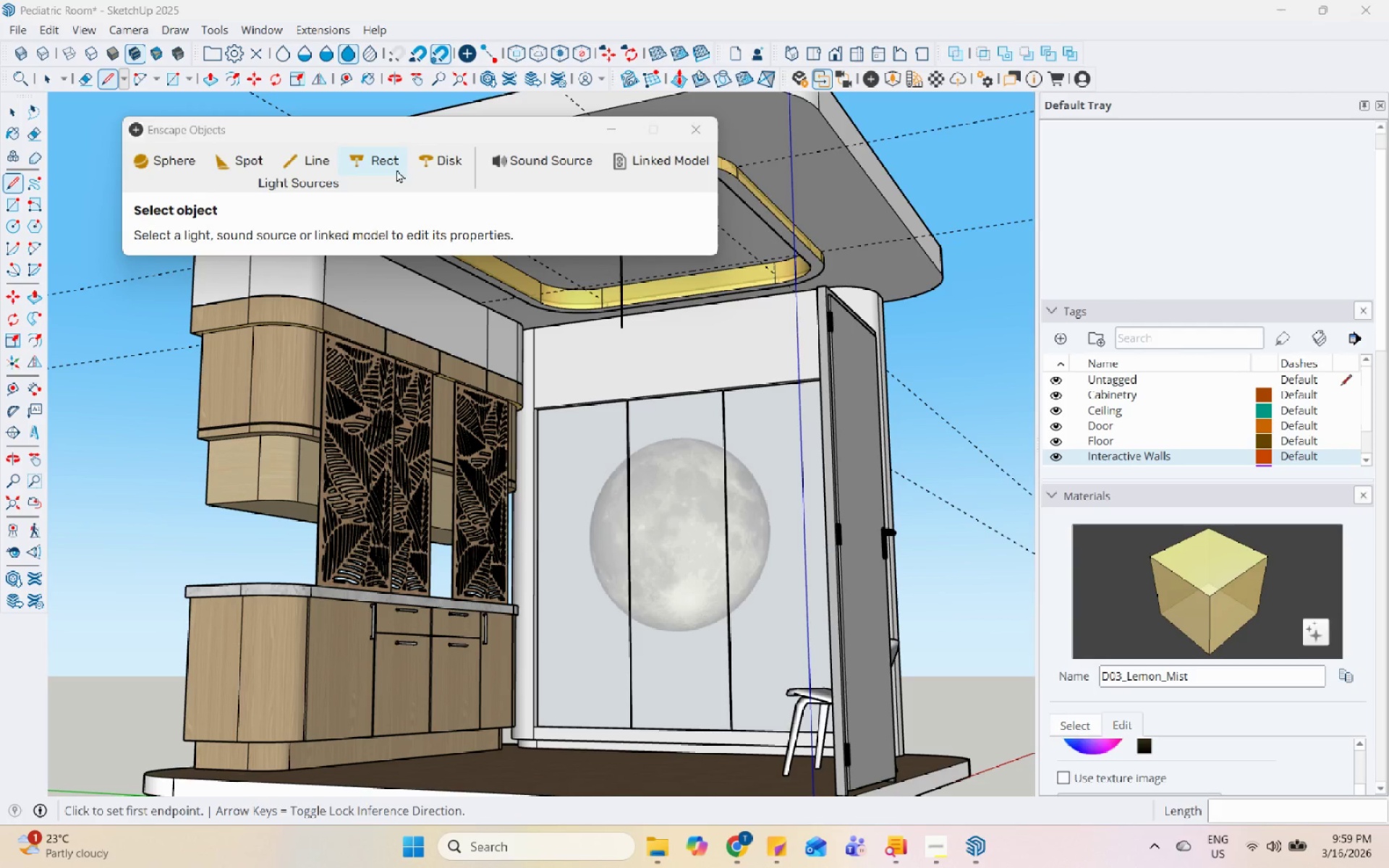 
left_click([381, 169])
 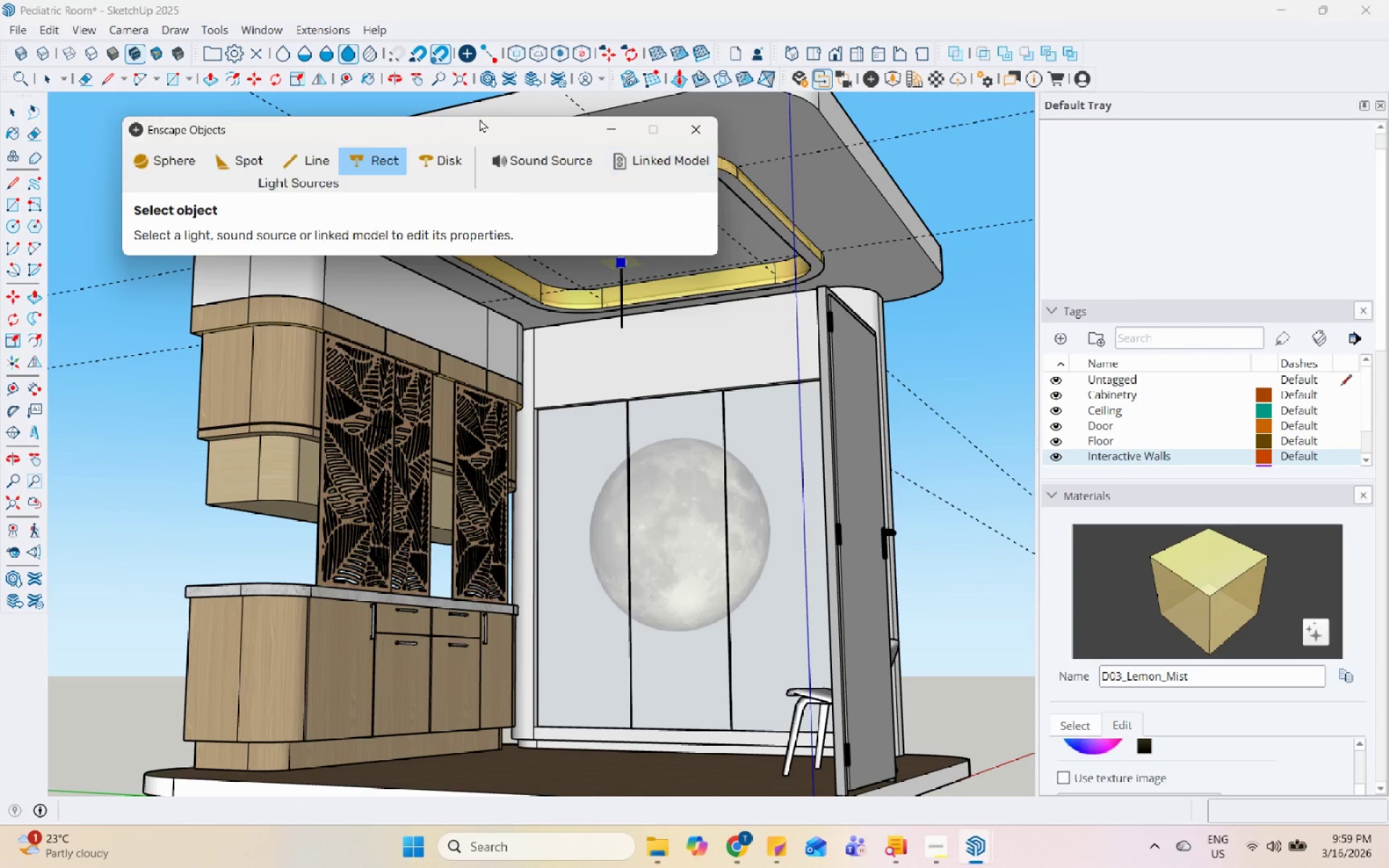 
left_click_drag(start_coordinate=[476, 120], to_coordinate=[999, 183])
 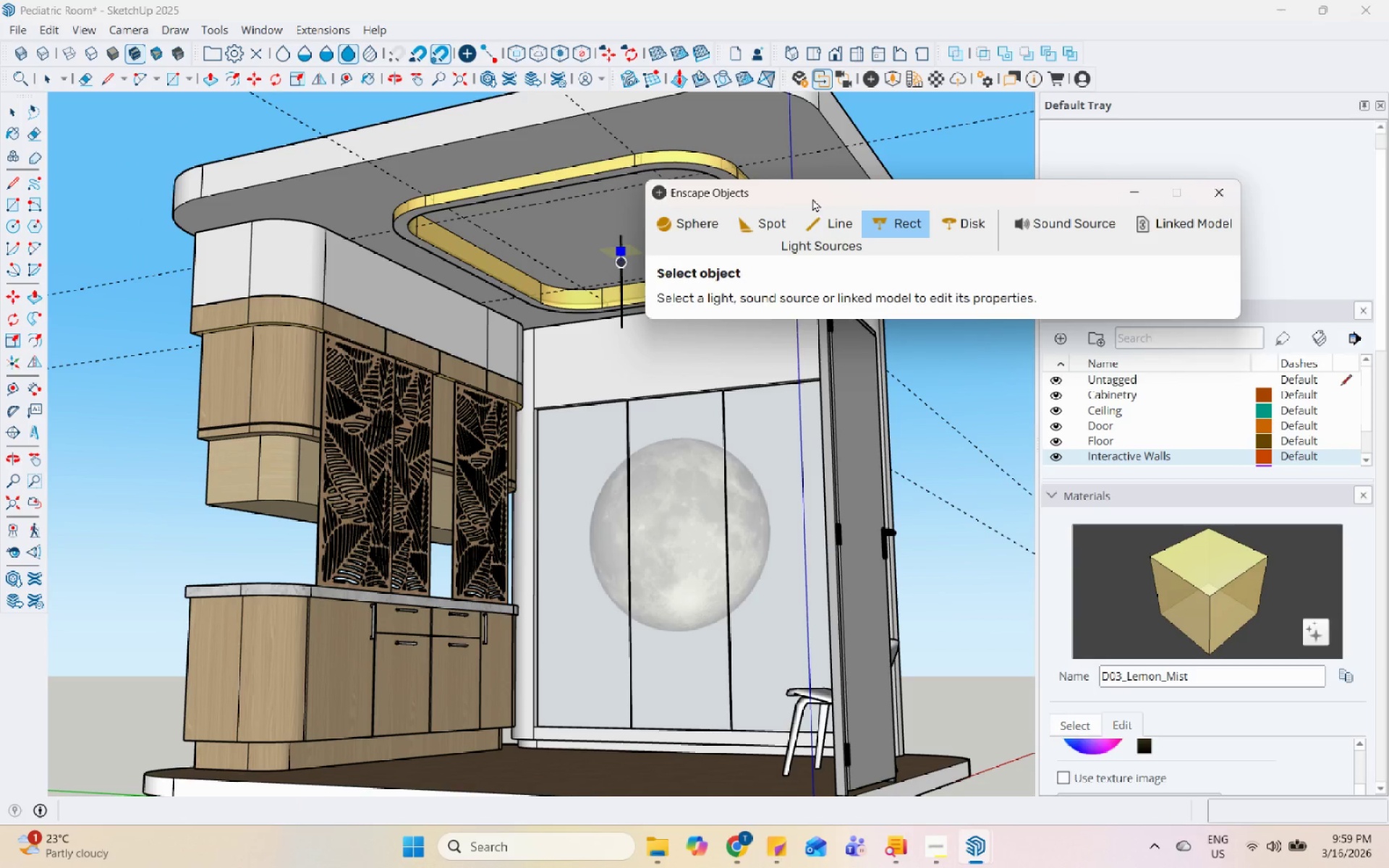 
left_click_drag(start_coordinate=[815, 194], to_coordinate=[1015, 151])
 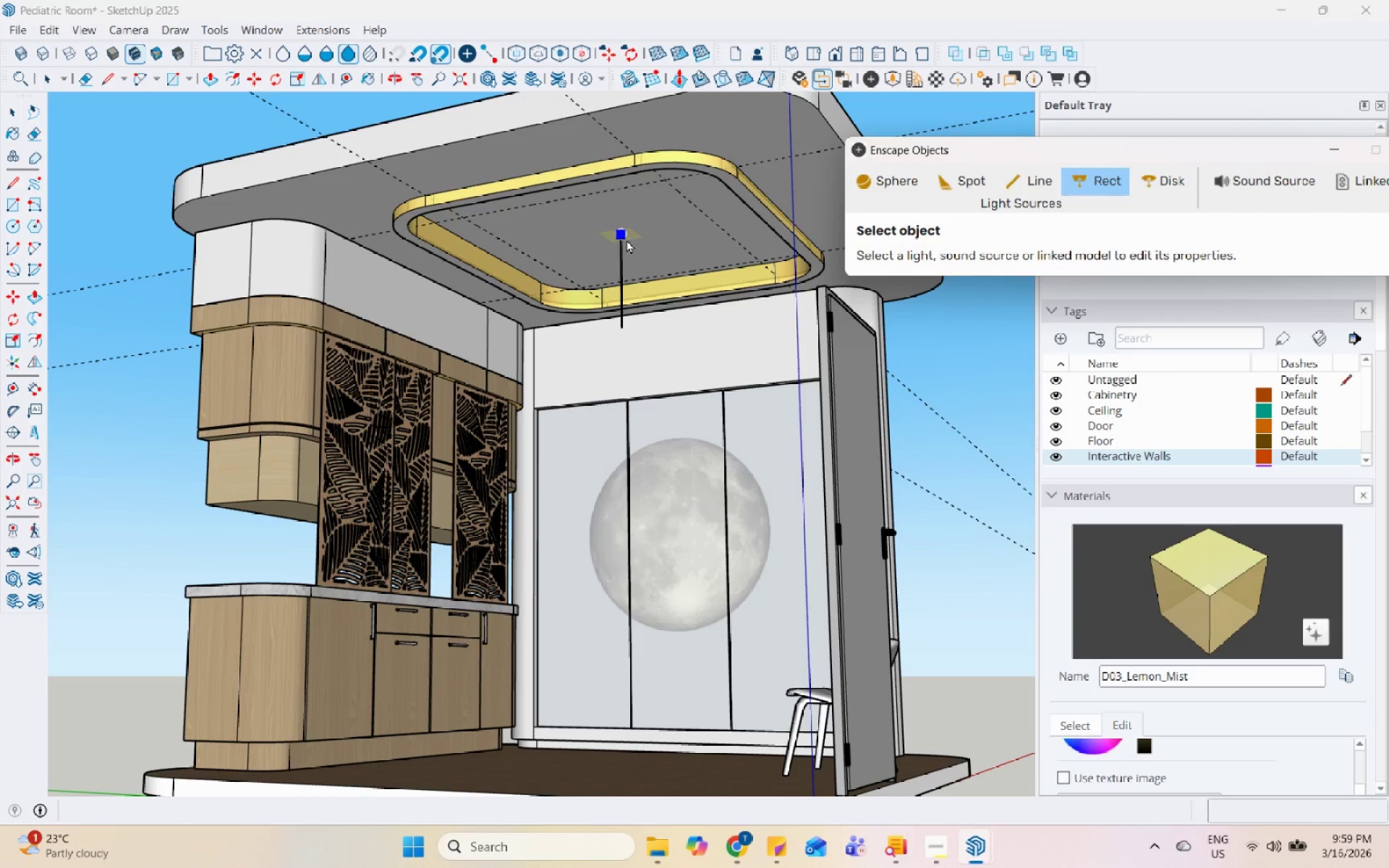 
left_click([623, 234])
 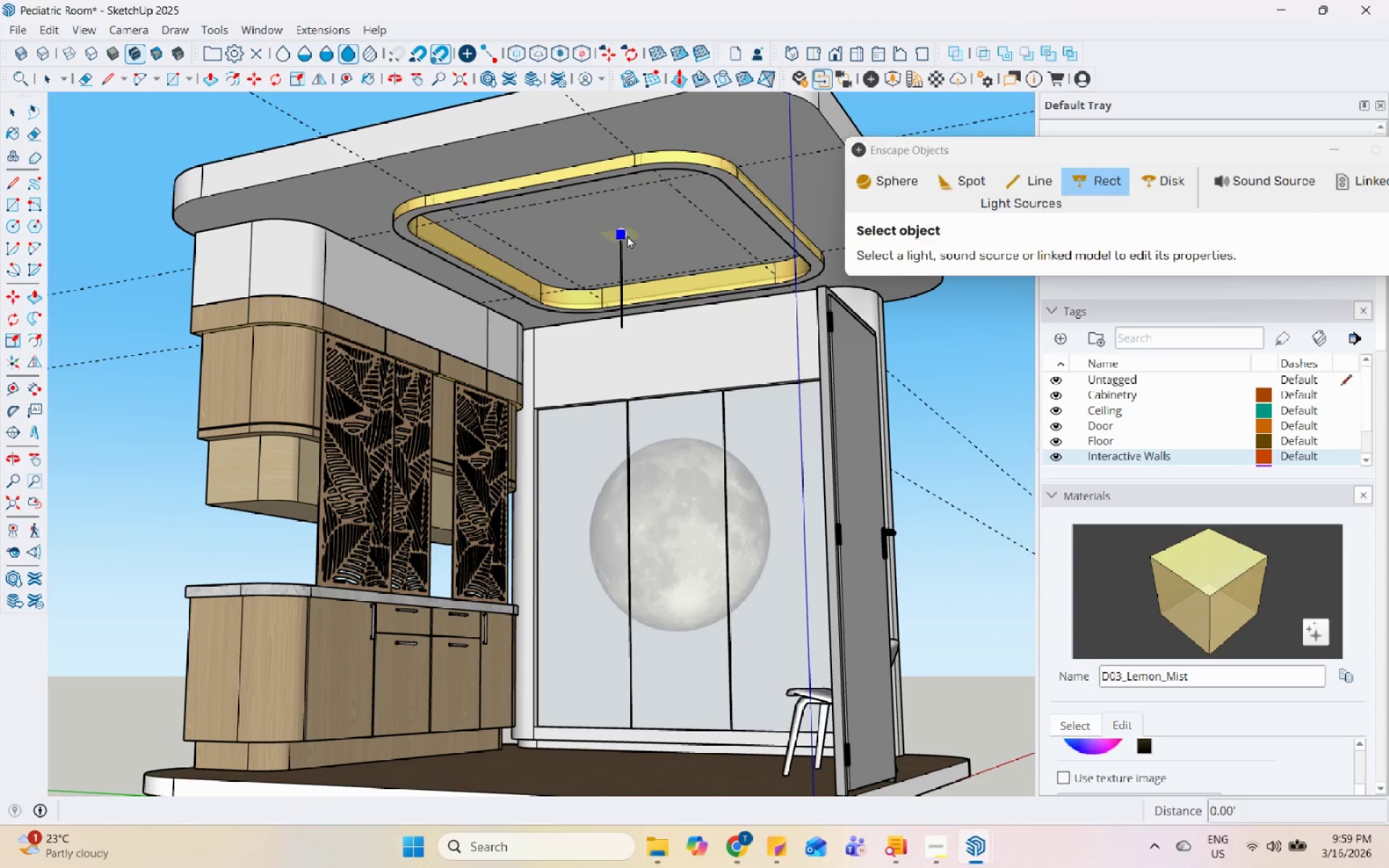 
left_click([627, 235])
 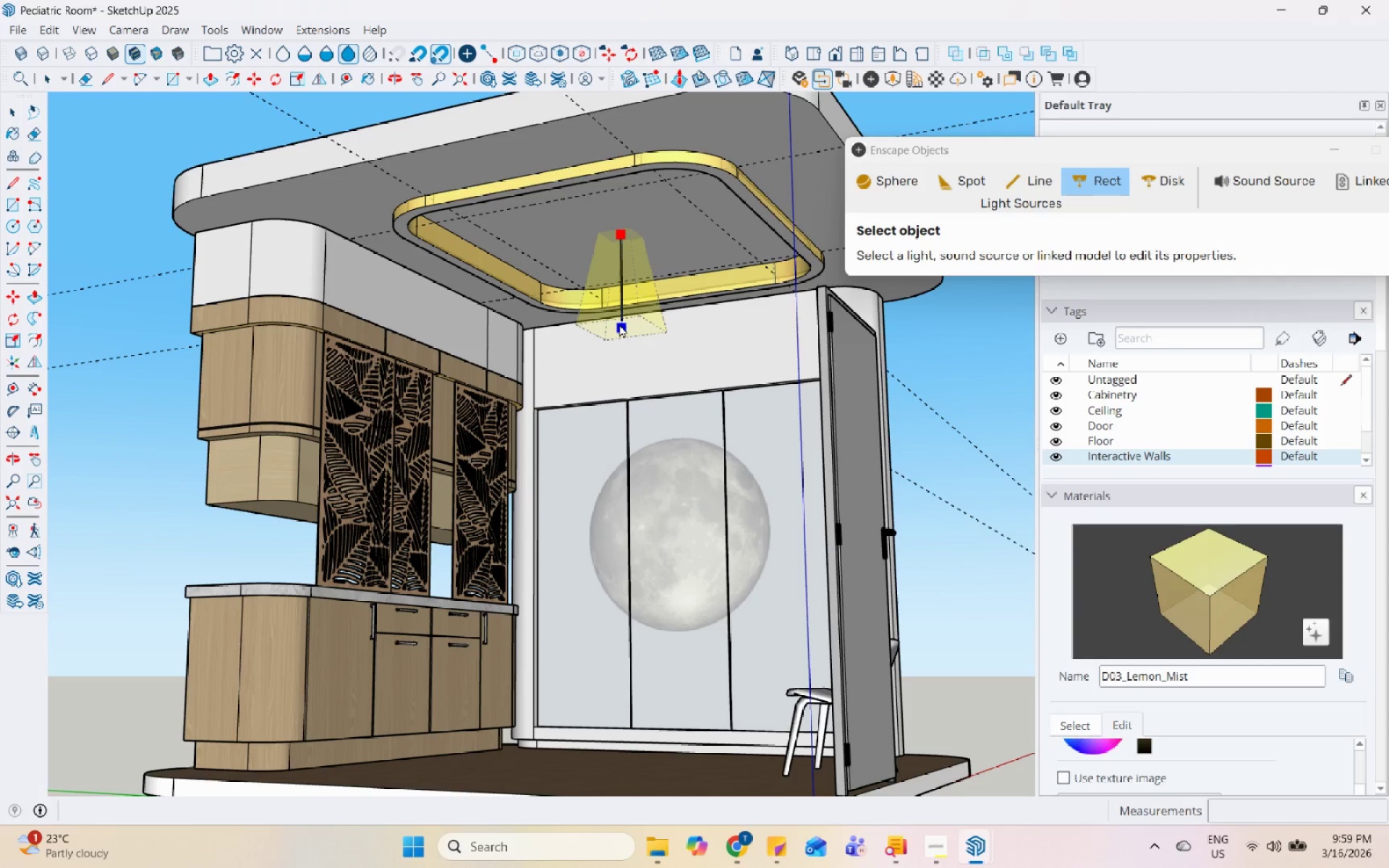 
left_click([619, 324])
 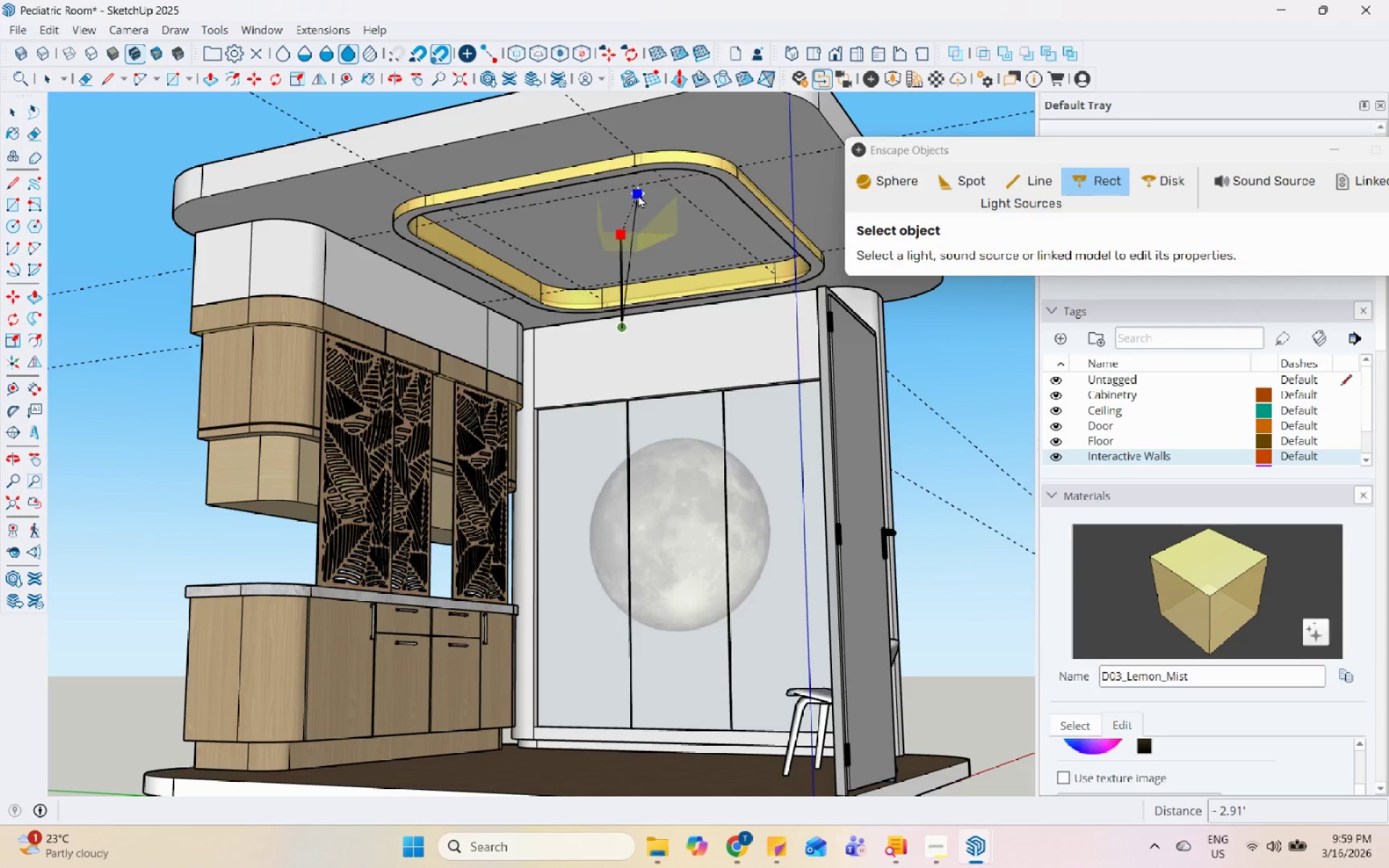 
scroll: coordinate [629, 213], scroll_direction: down, amount: 2.0
 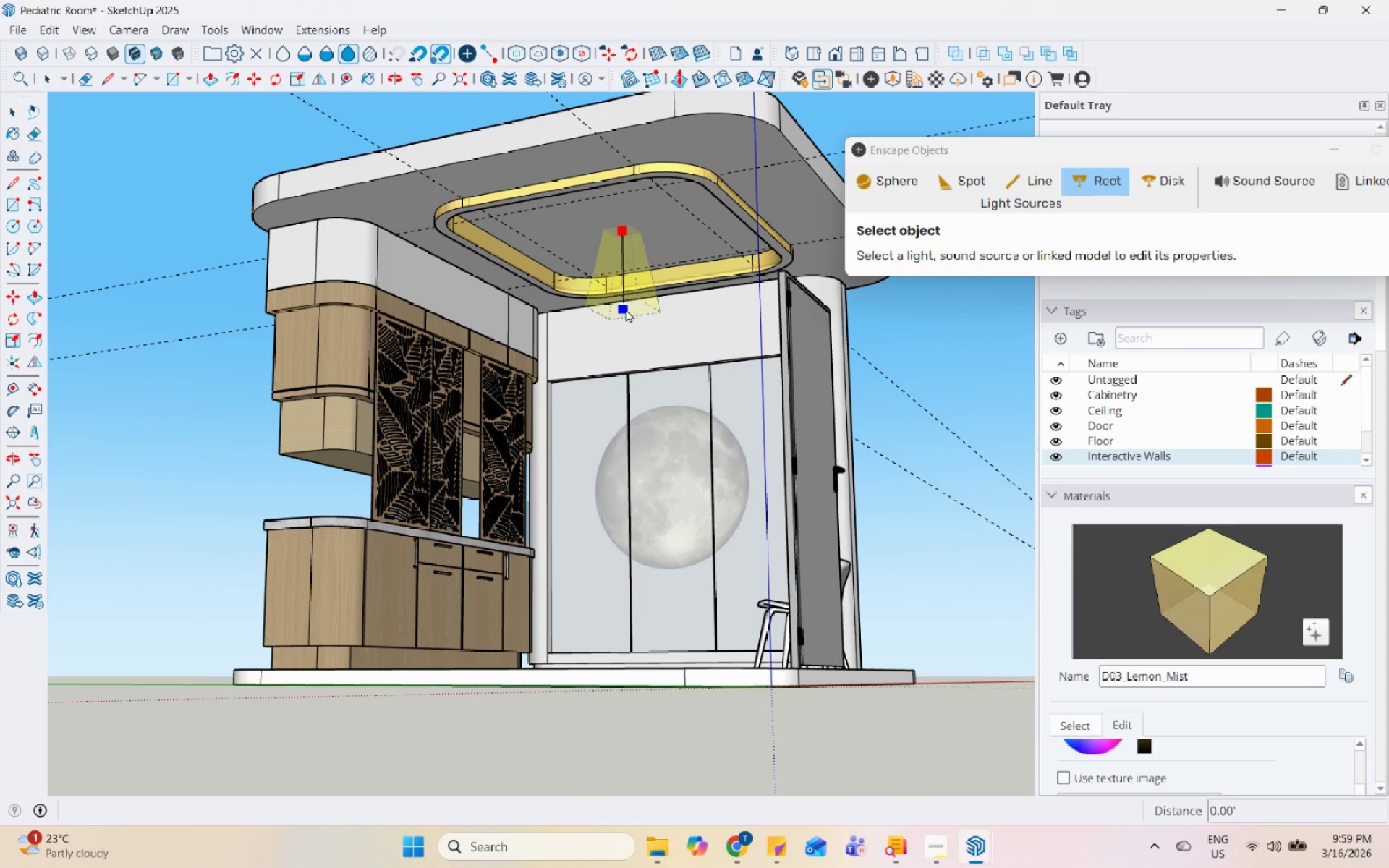 
left_click([626, 309])
 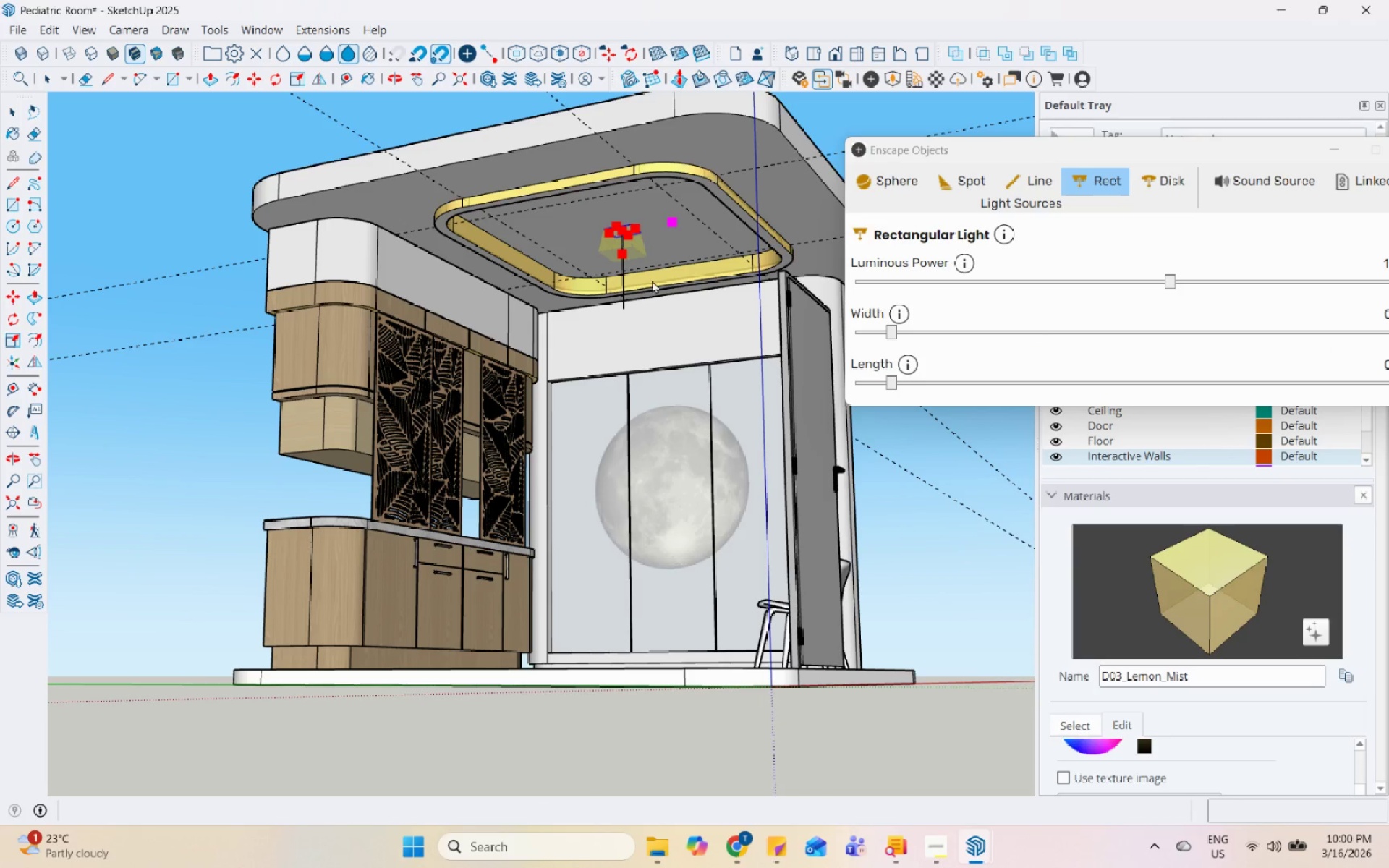 
scroll: coordinate [448, 282], scroll_direction: down, amount: 2.0
 